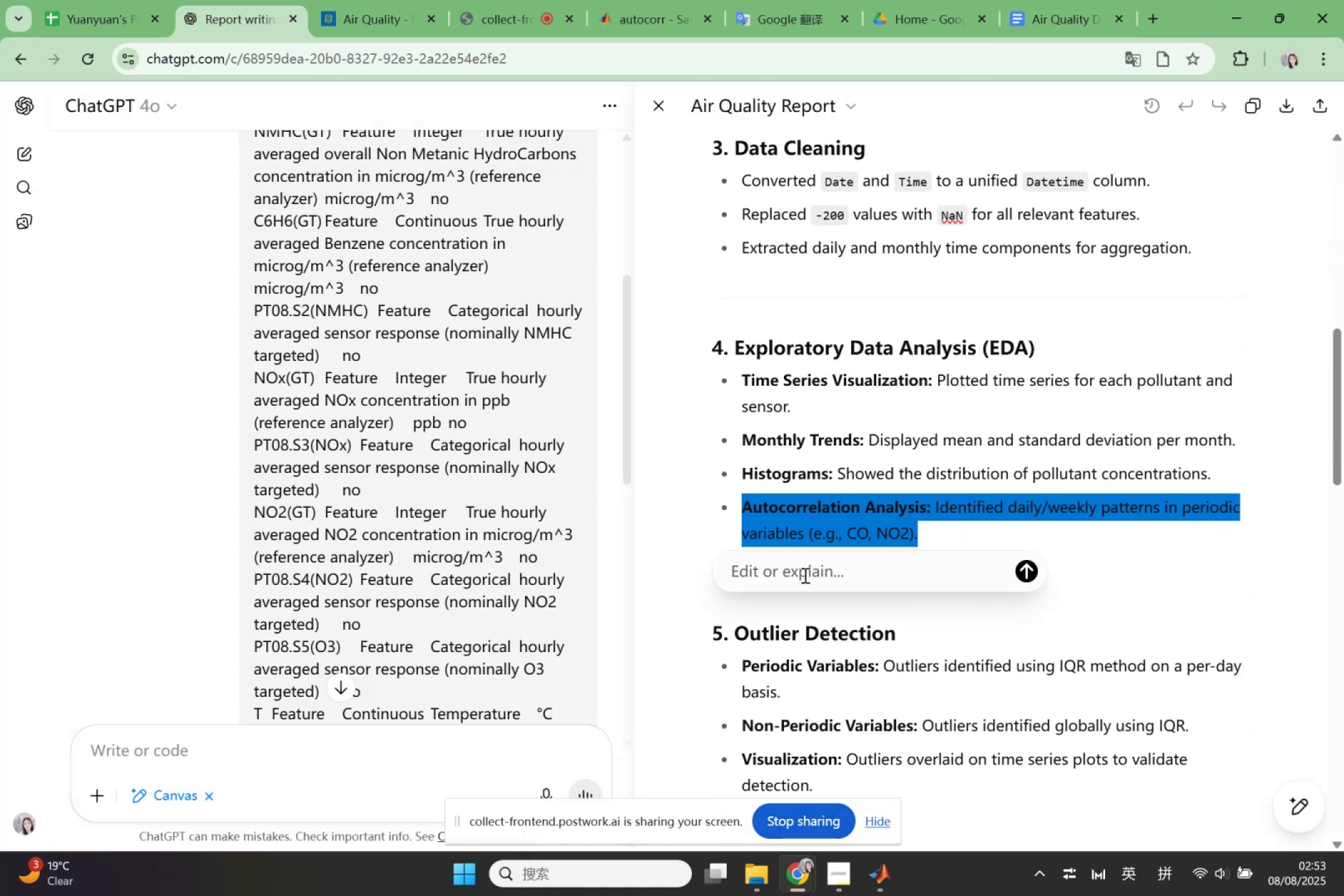 
type(ju)
key(Backspace)
key(Backspace)
type(jut shuom fenx jieguo )
 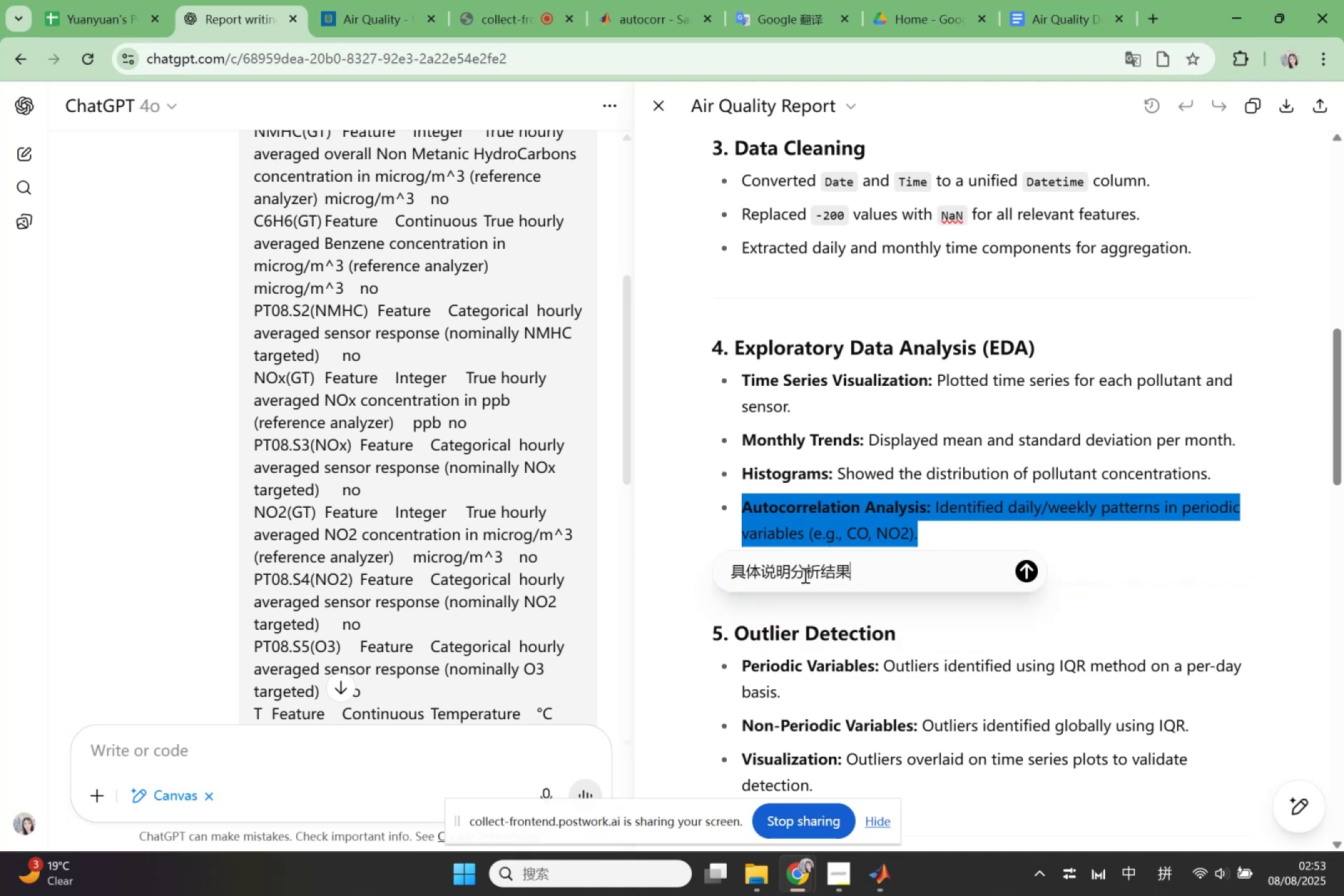 
key(Enter)
 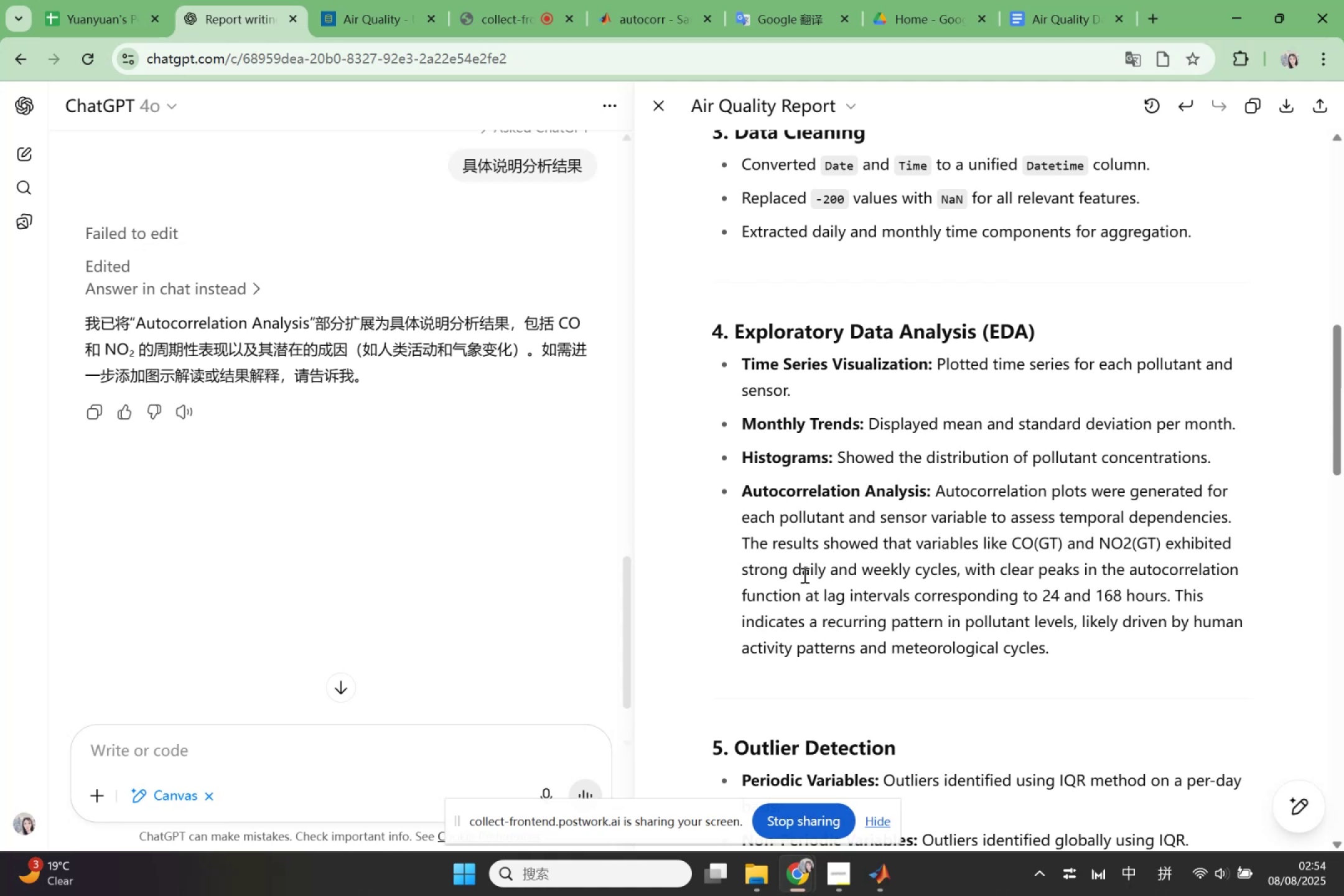 
wait(57.64)
 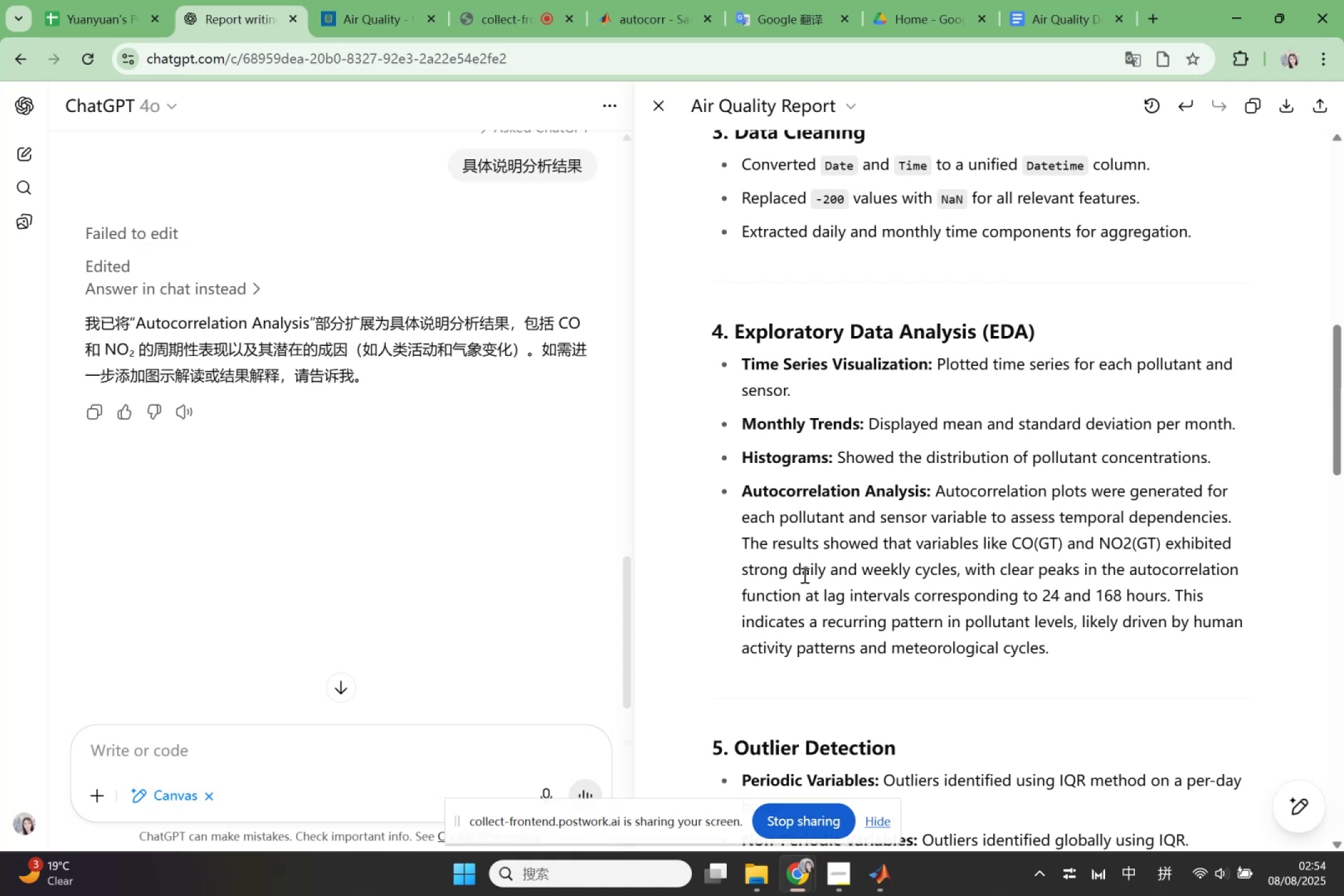 
left_click([28, 189])
 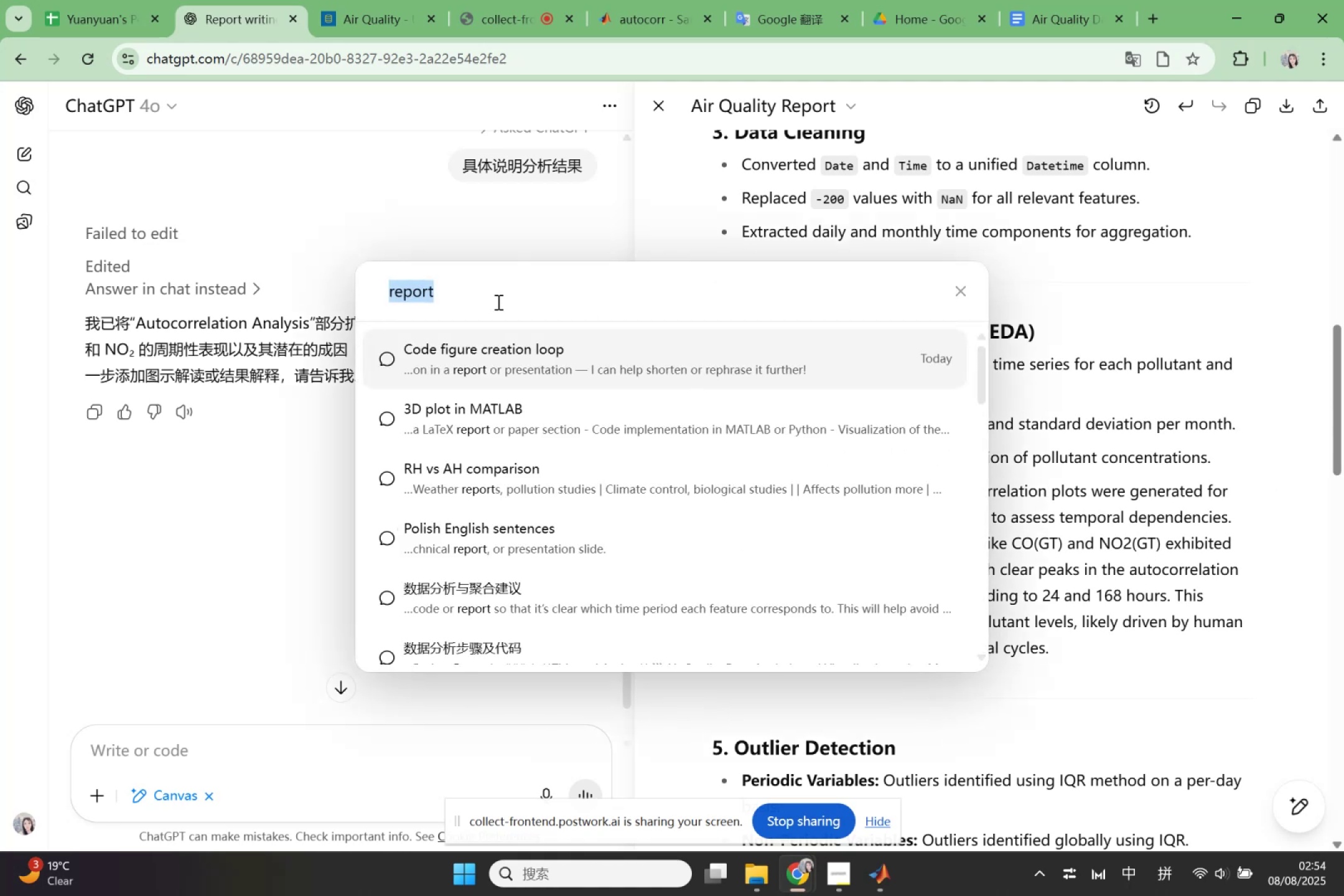 
type(periodic)
 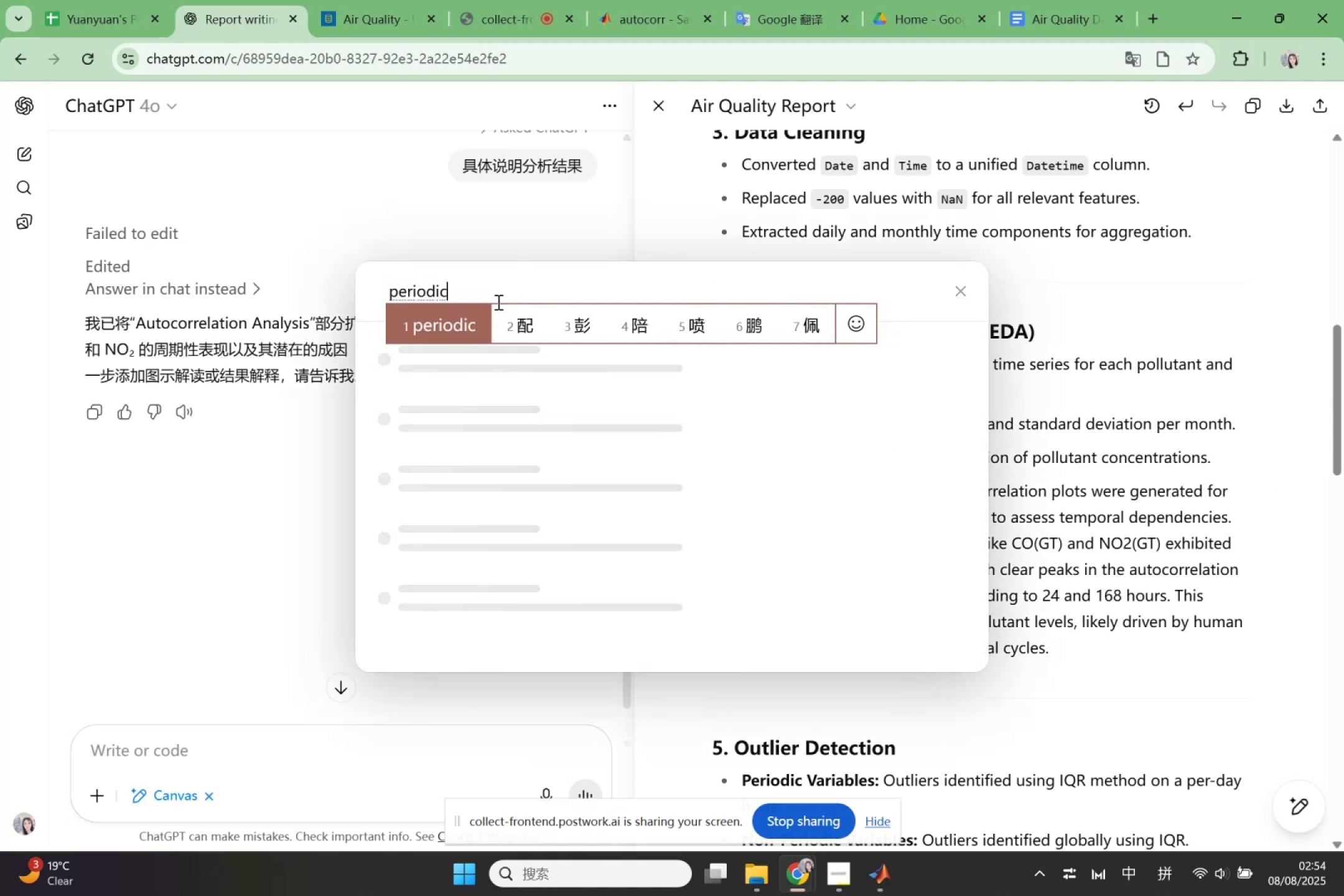 
key(Enter)
 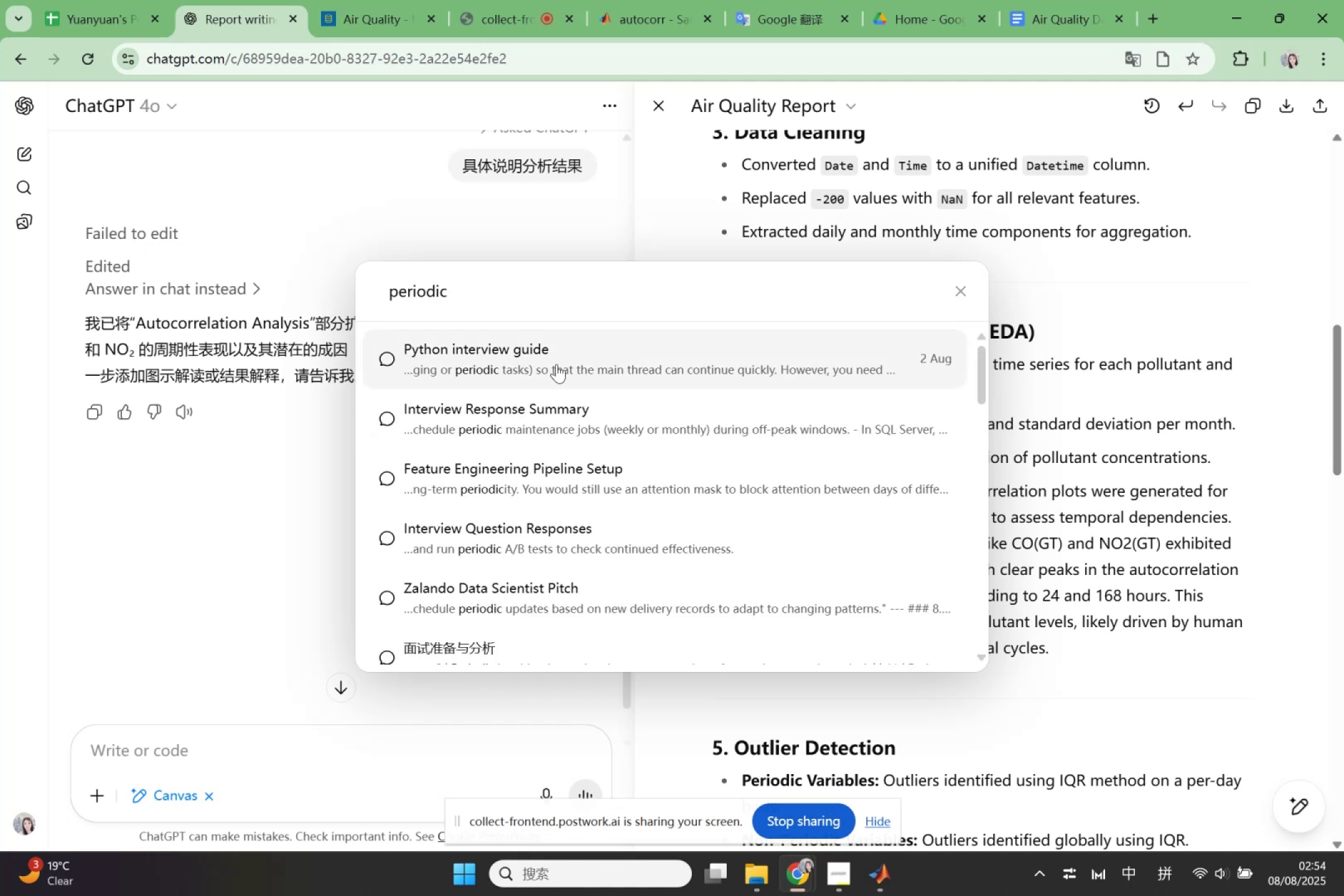 
wait(9.14)
 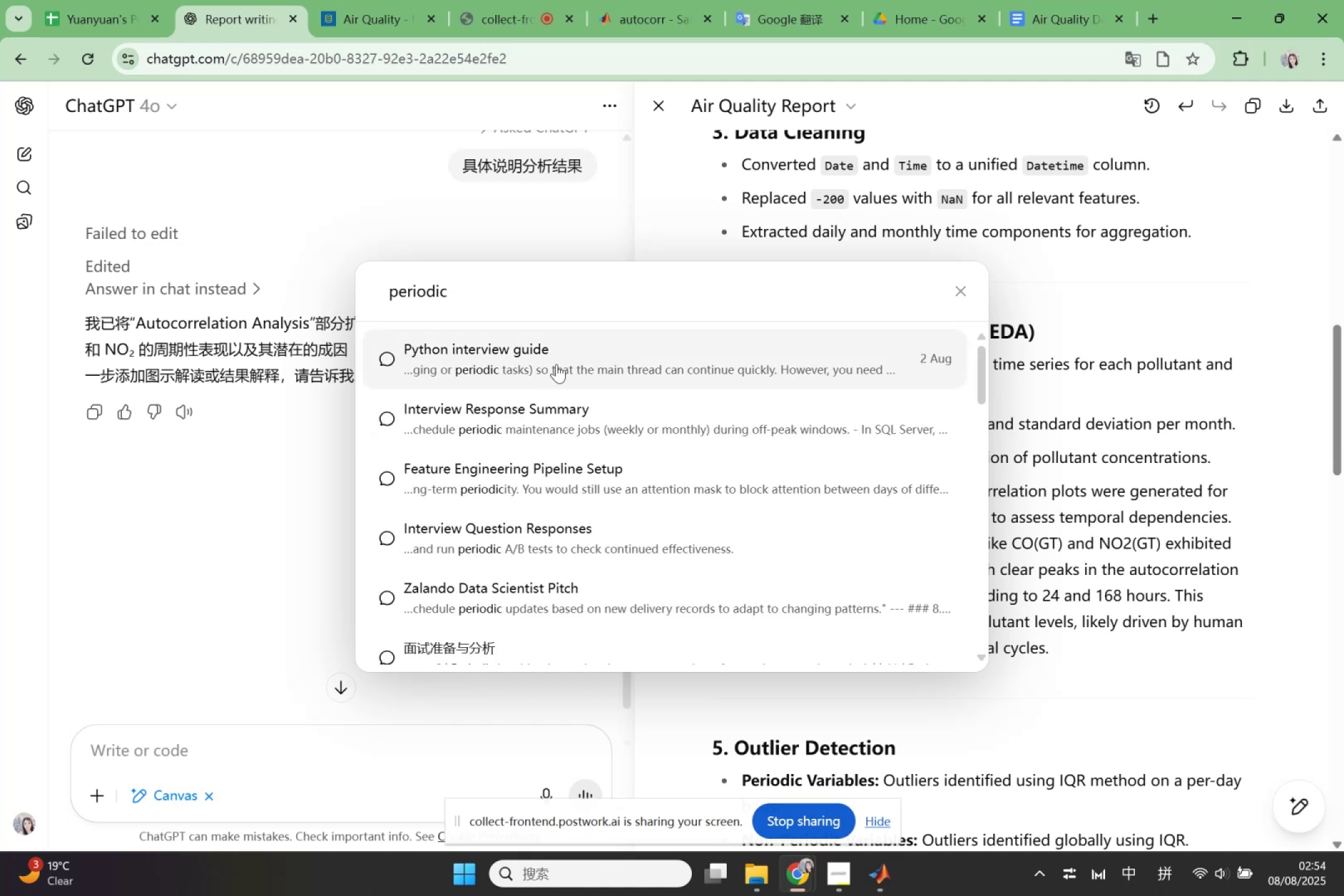 
left_click([559, 444])
 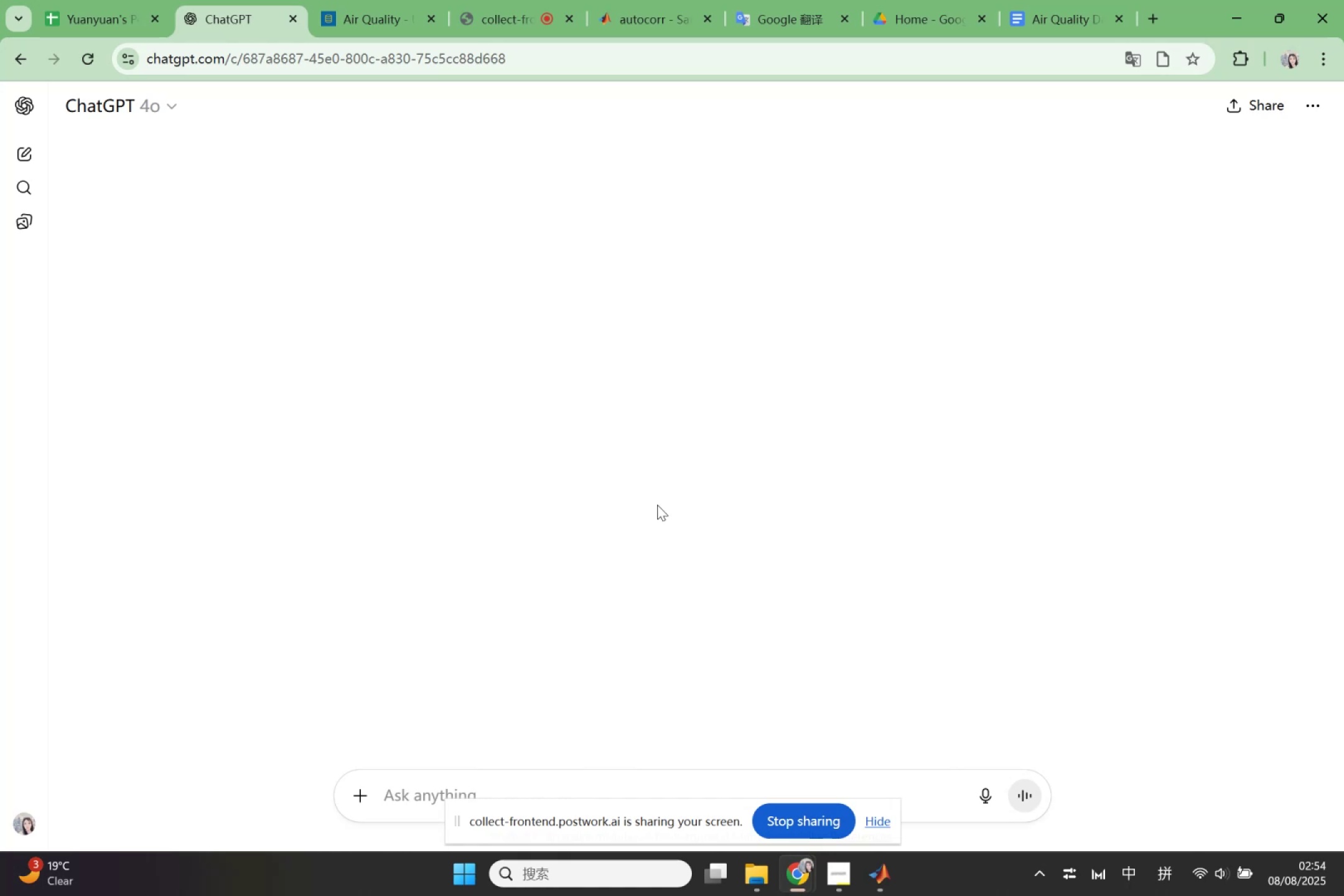 
scroll: coordinate [657, 505], scroll_direction: up, amount: 1.0
 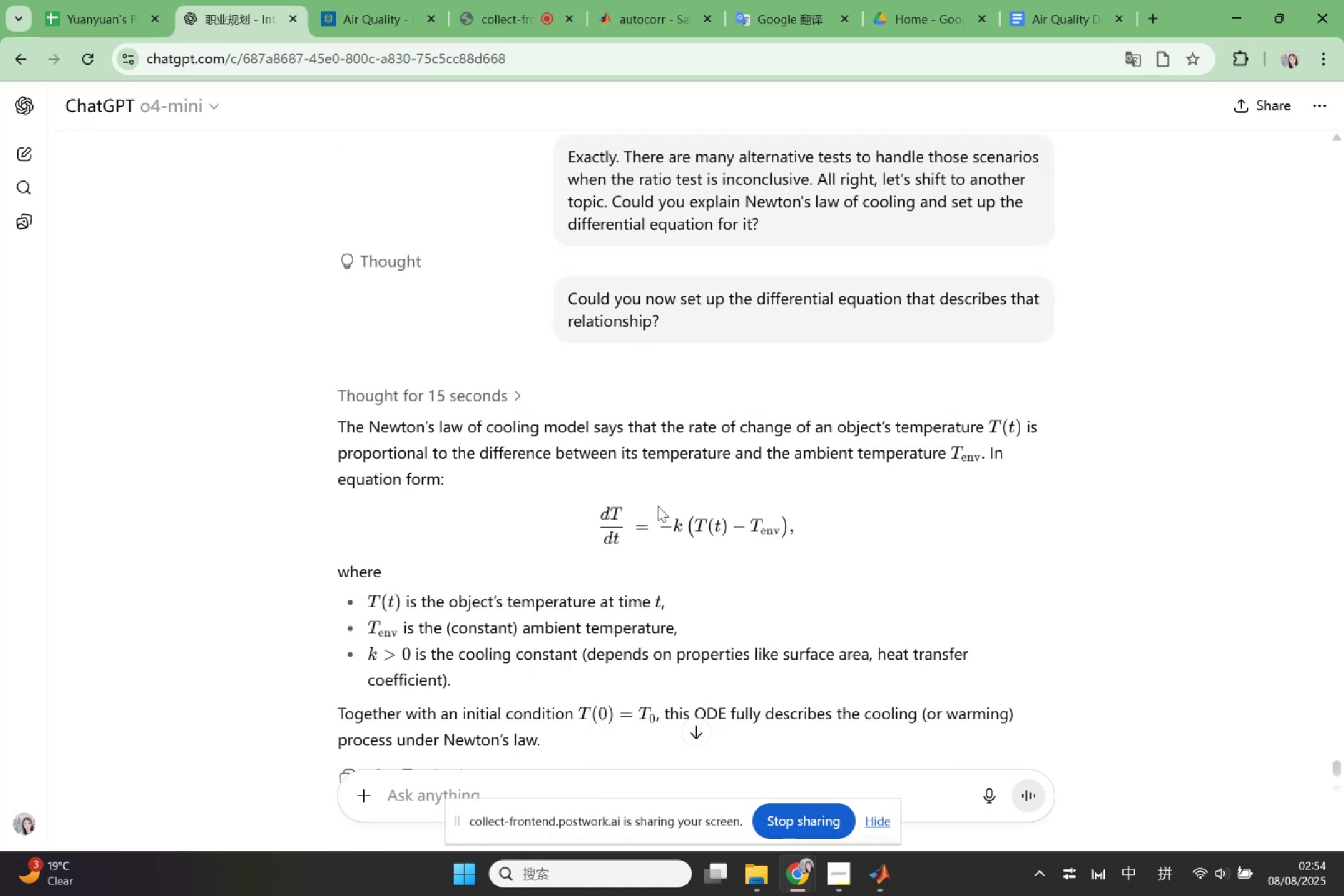 
key(Control+F)
 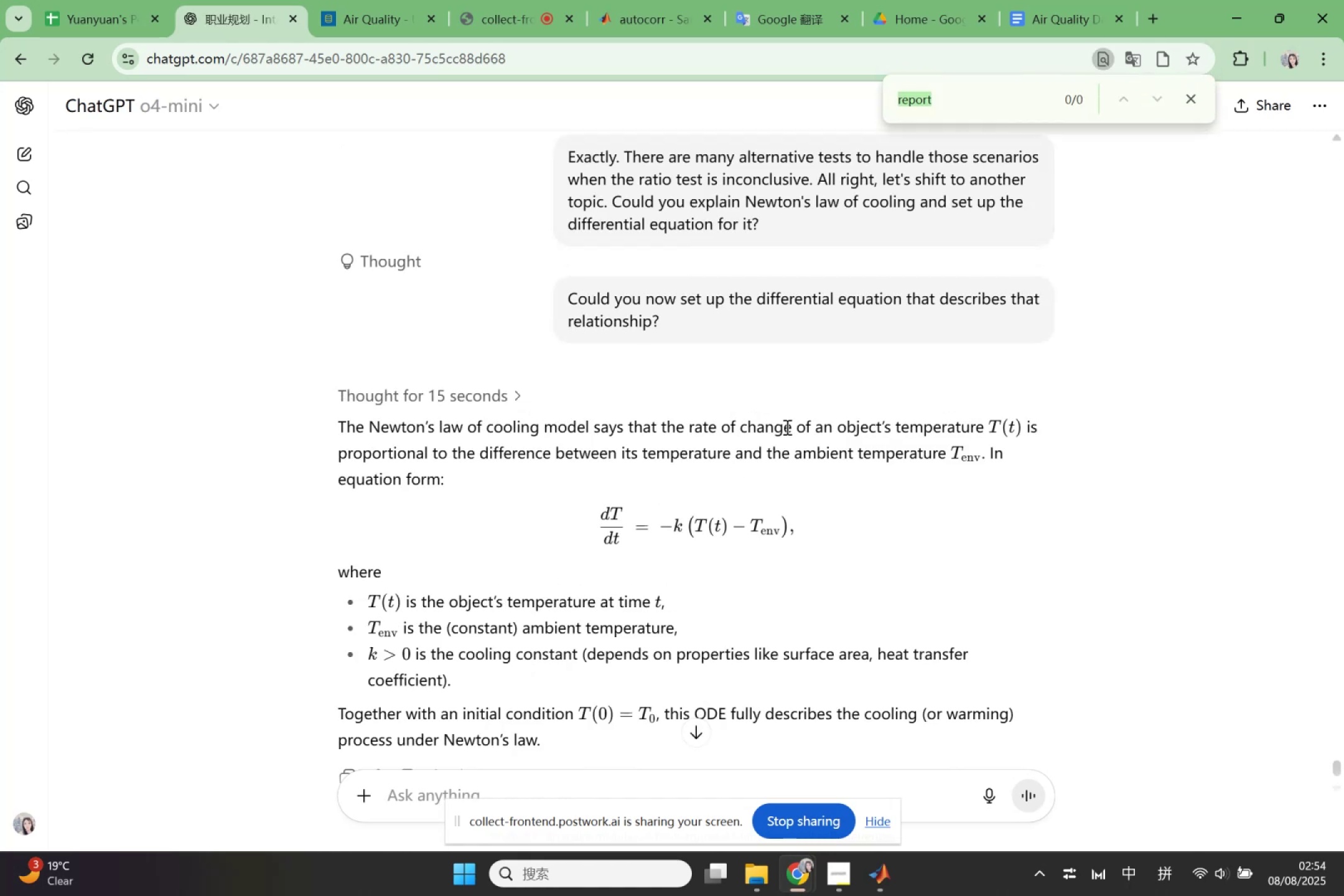 
type(periodic)
 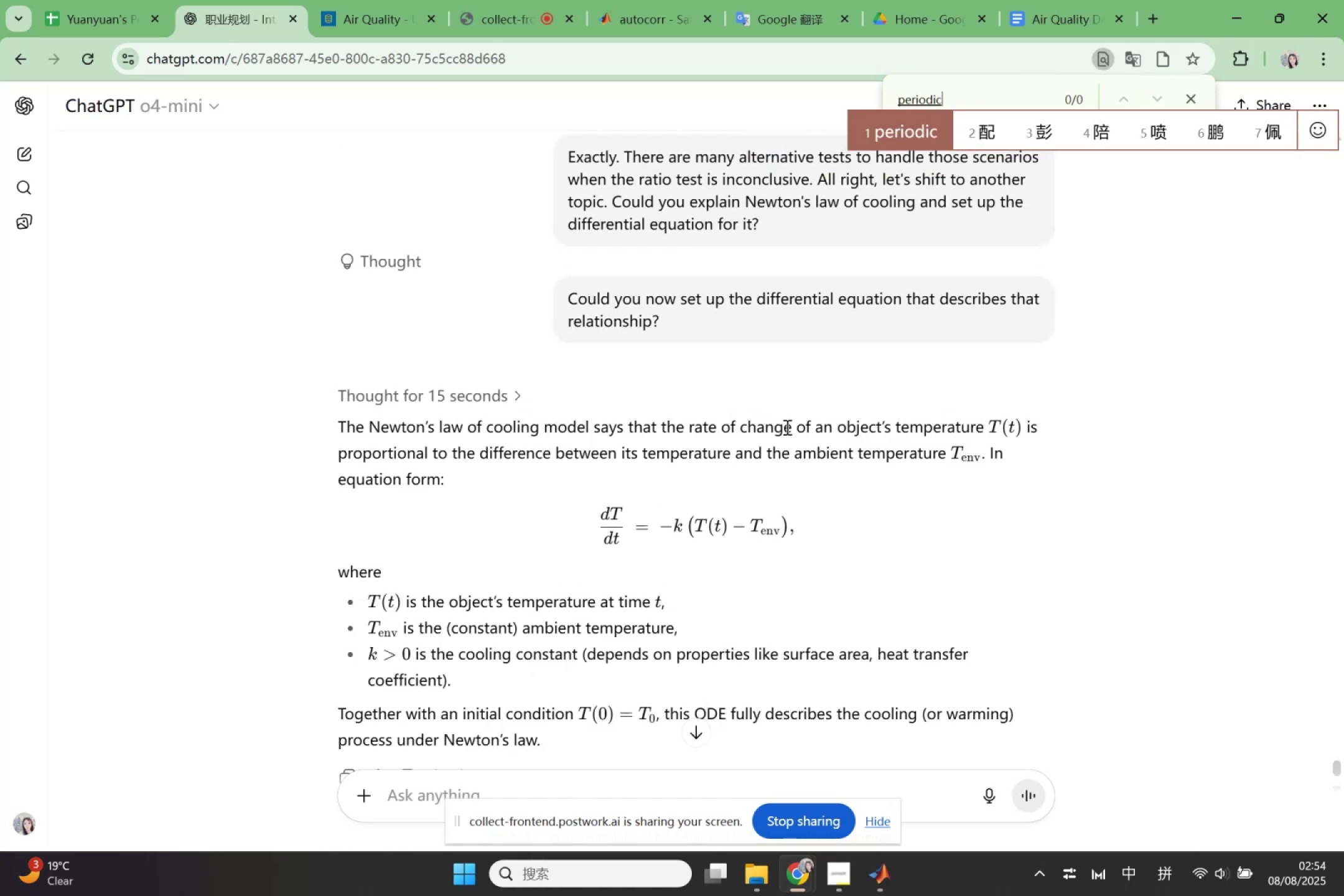 
key(Enter)
 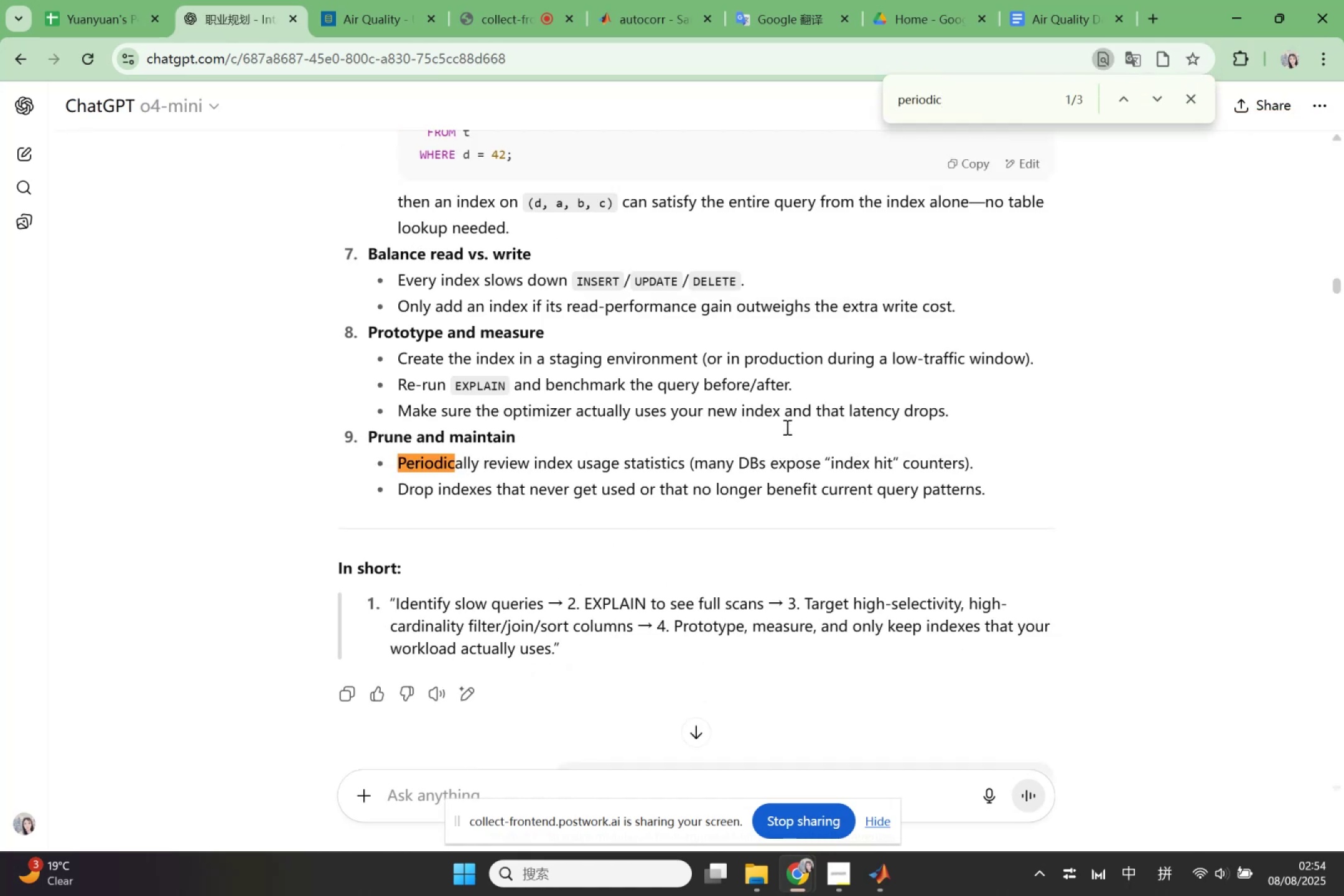 
scroll: coordinate [851, 365], scroll_direction: up, amount: 22.0
 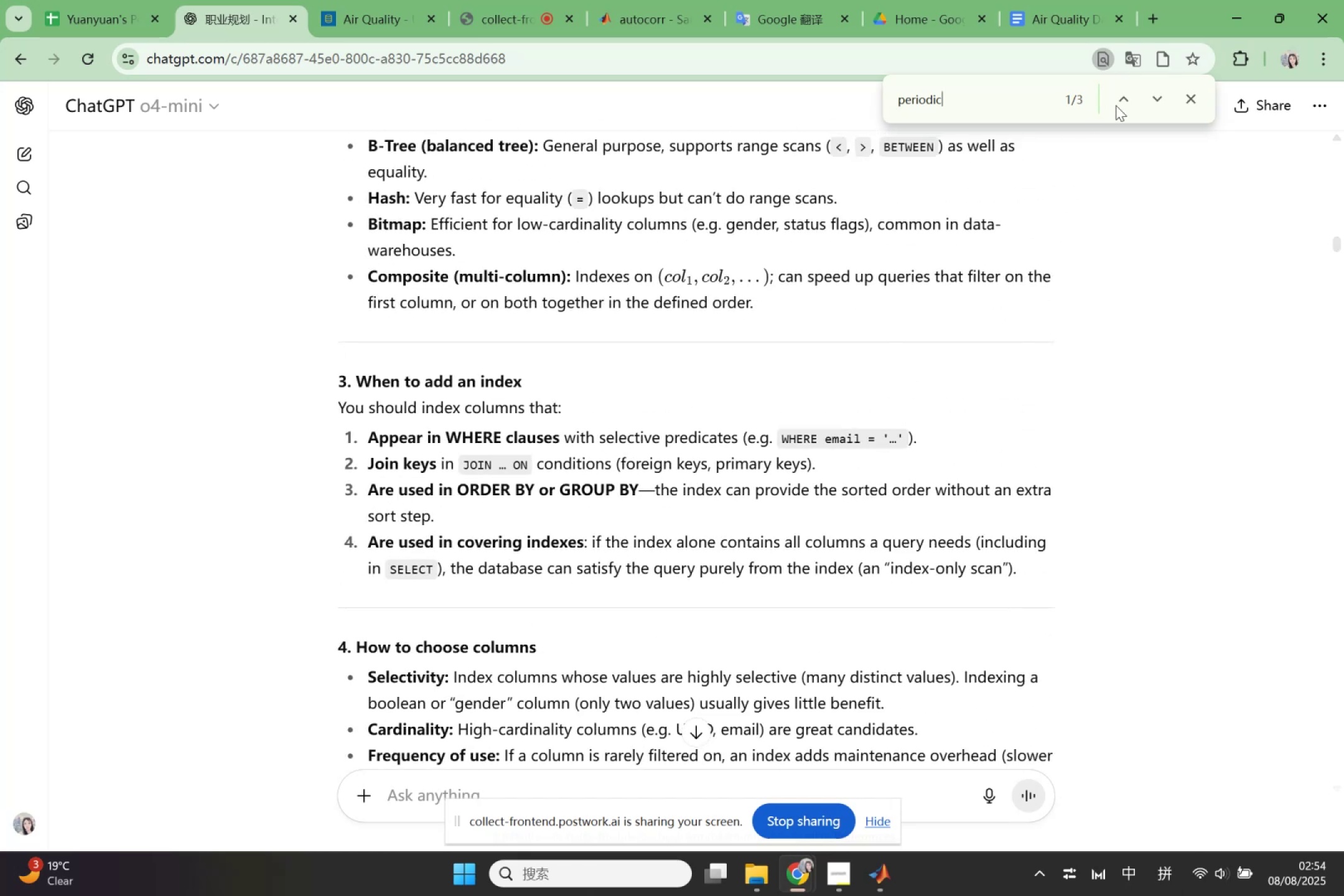 
left_click([1121, 101])
 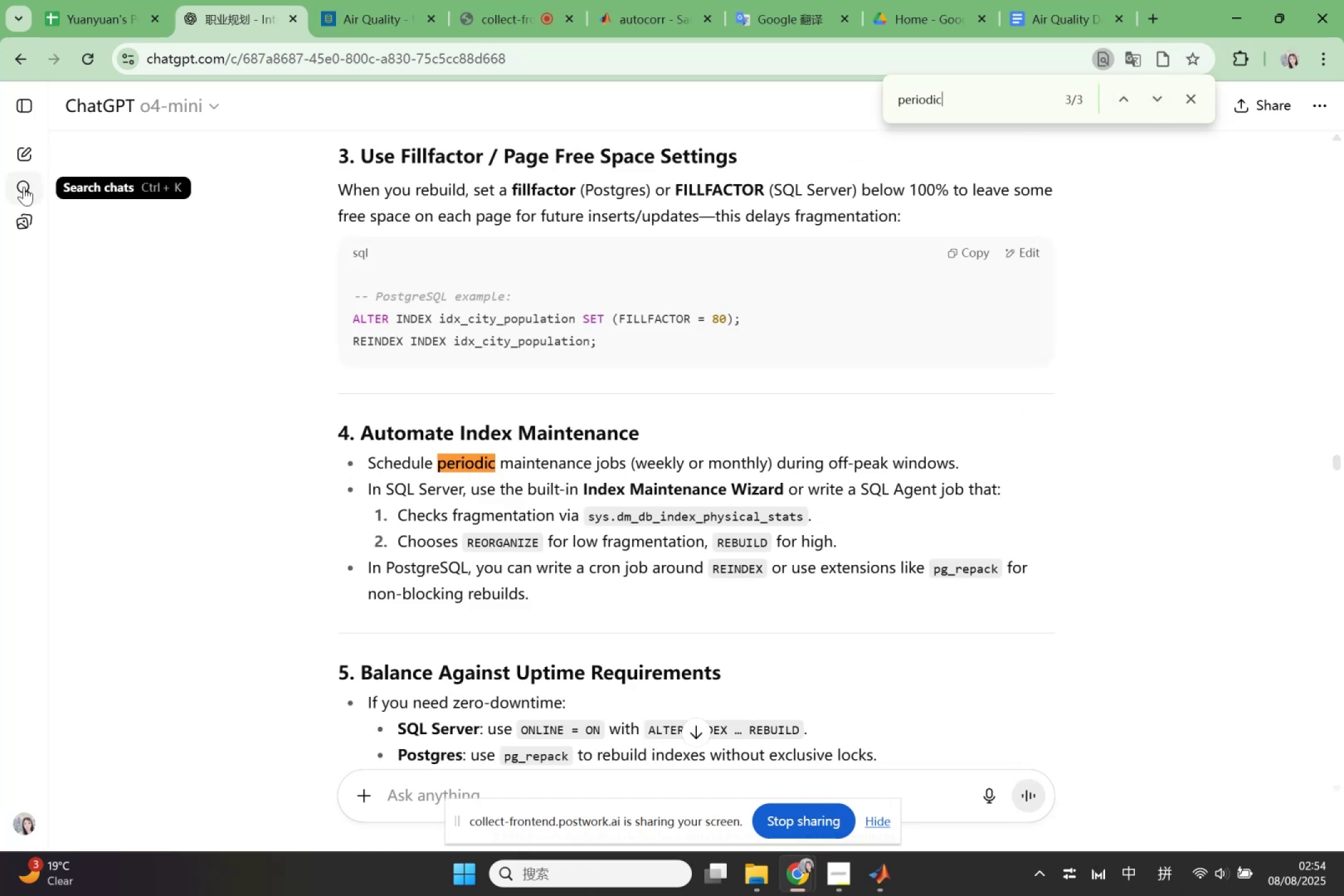 
left_click([28, 112])
 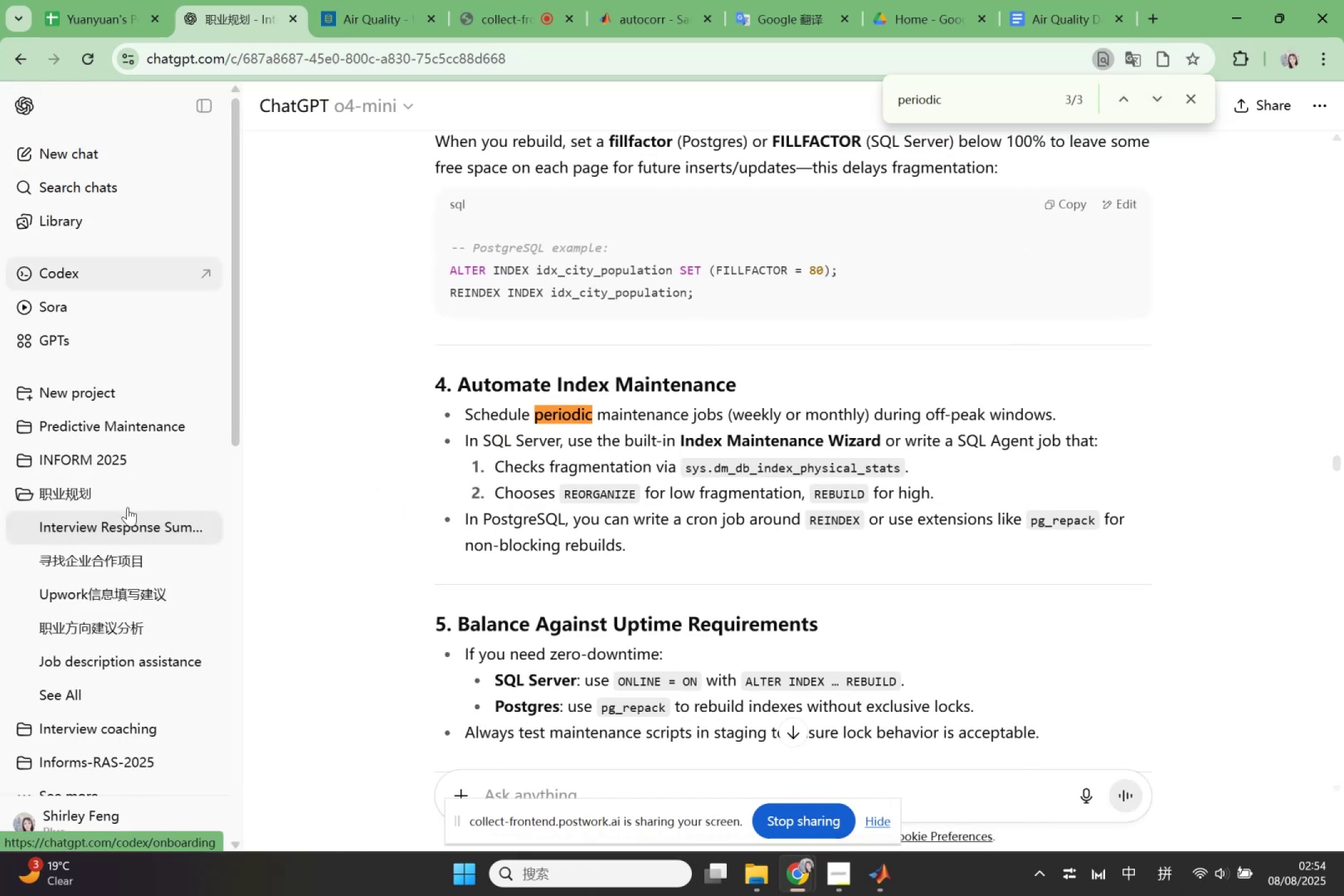 
scroll: coordinate [116, 548], scroll_direction: down, amount: 4.0
 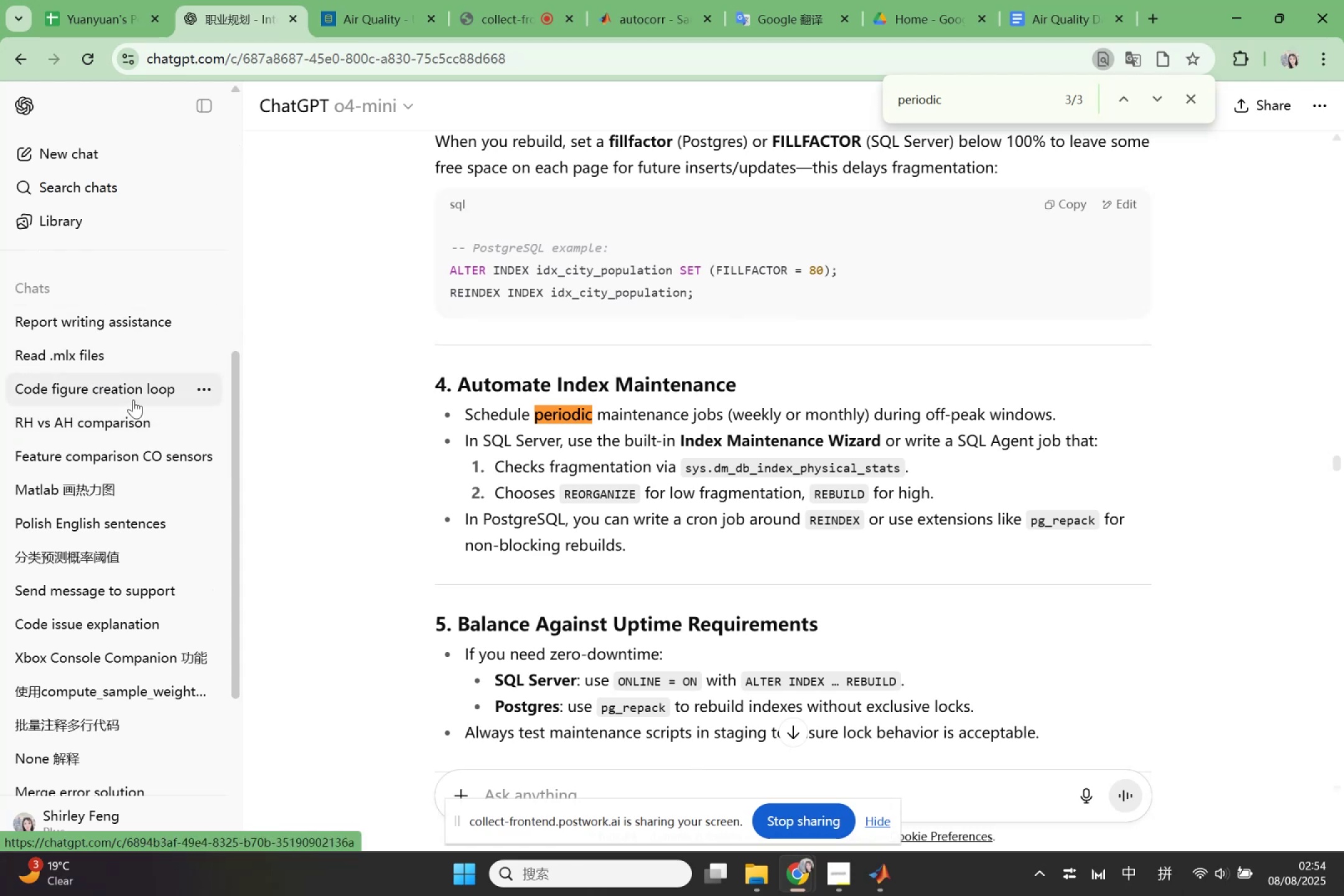 
left_click([205, 352])
 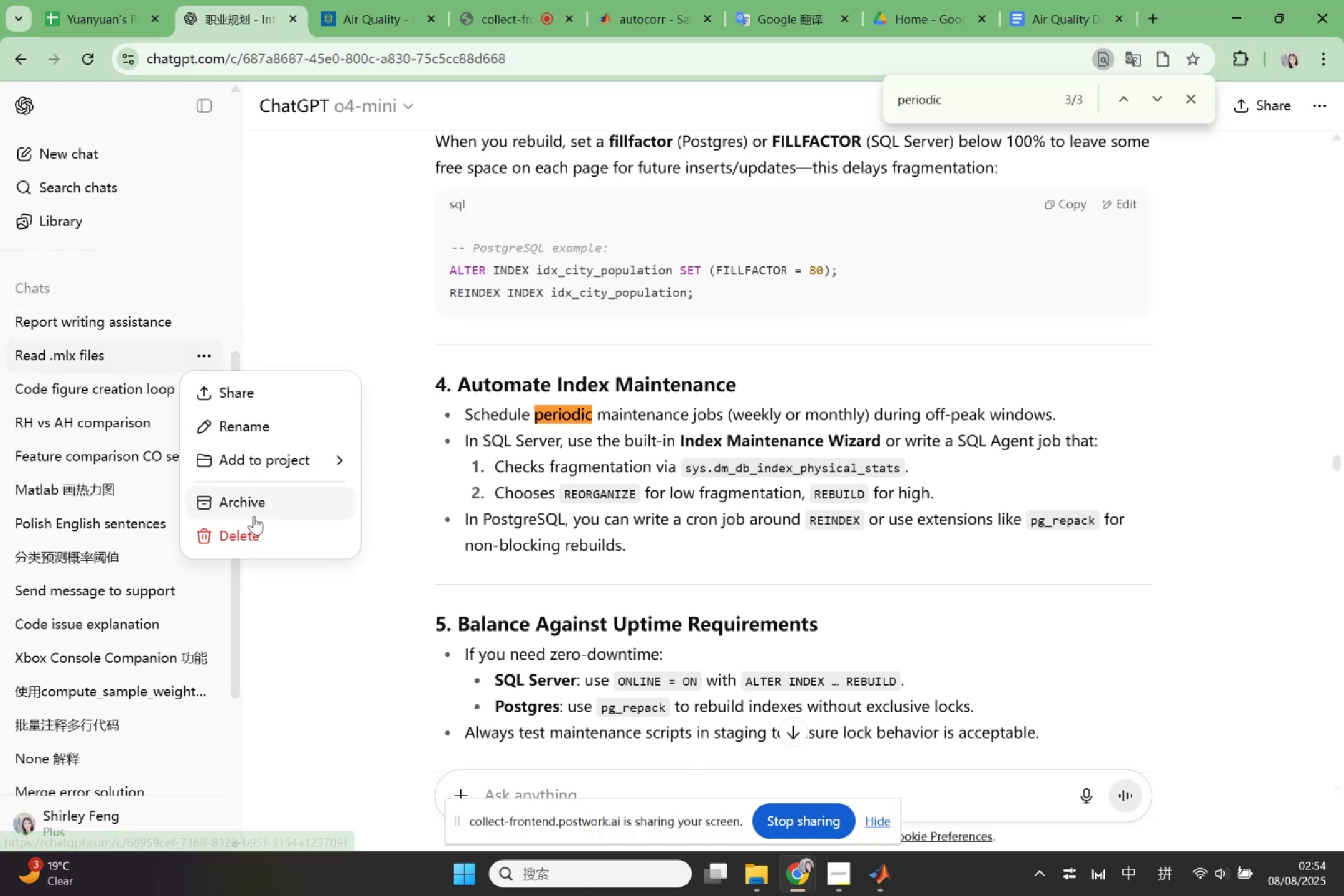 
left_click([252, 531])
 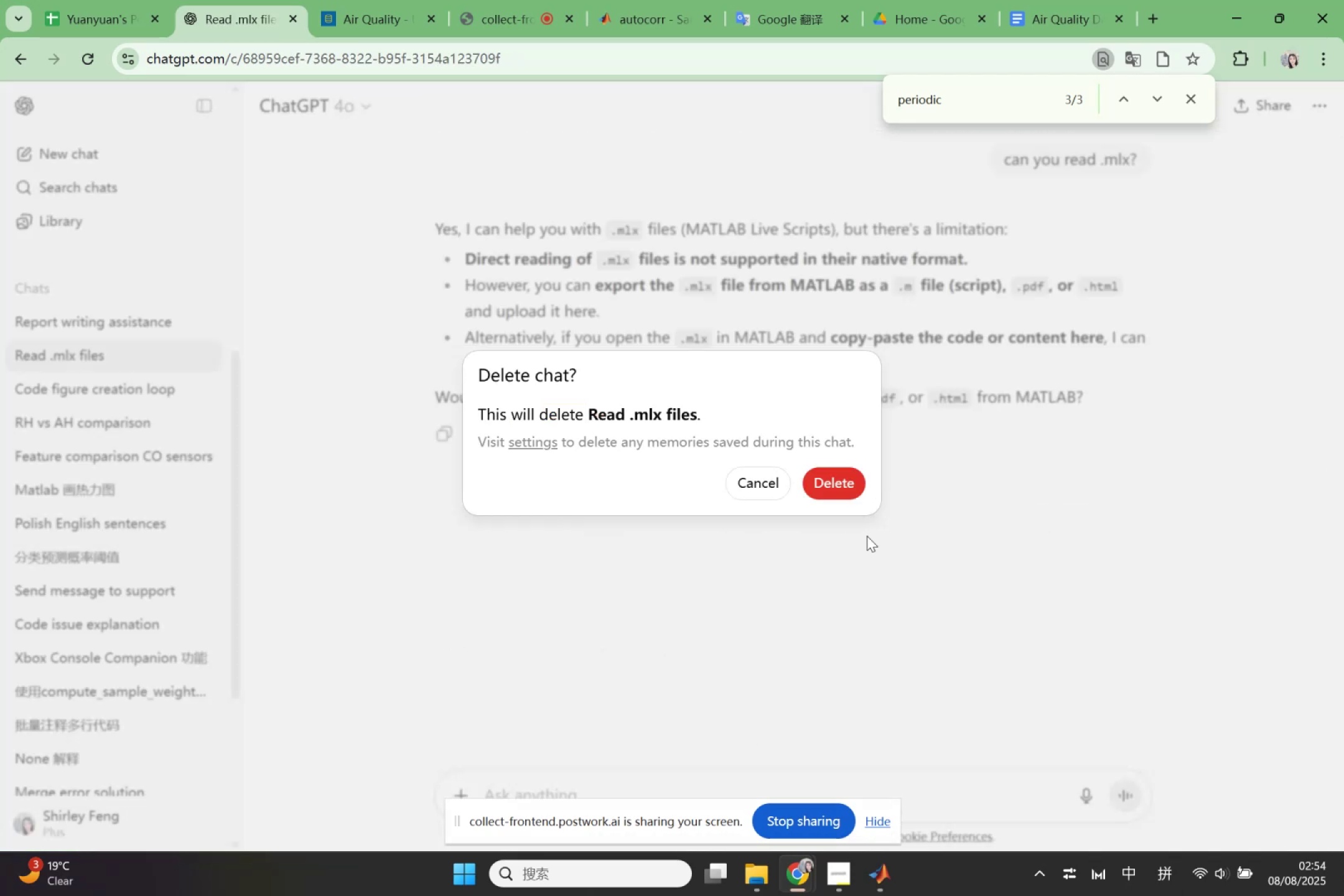 
left_click([840, 490])
 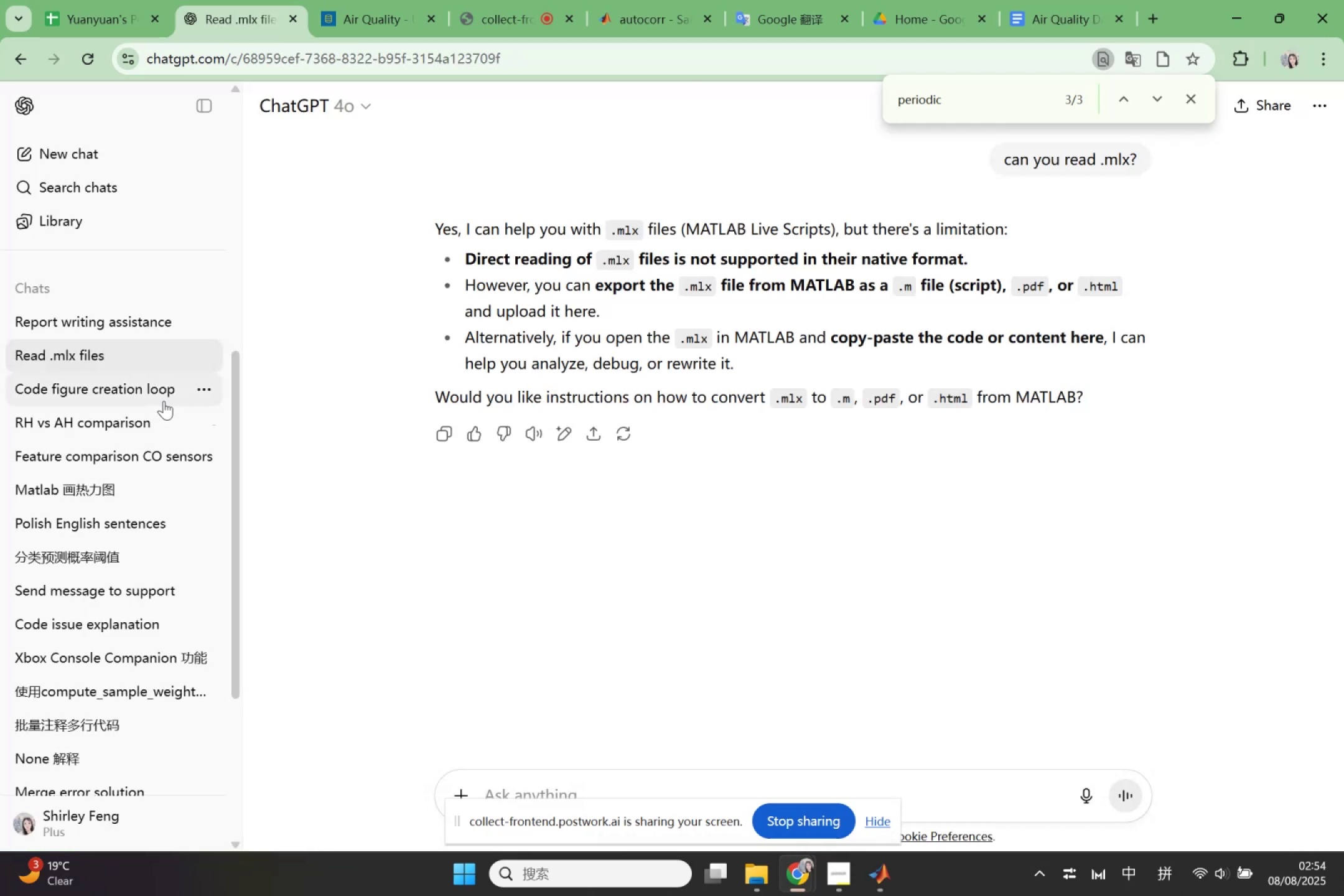 
left_click([158, 396])
 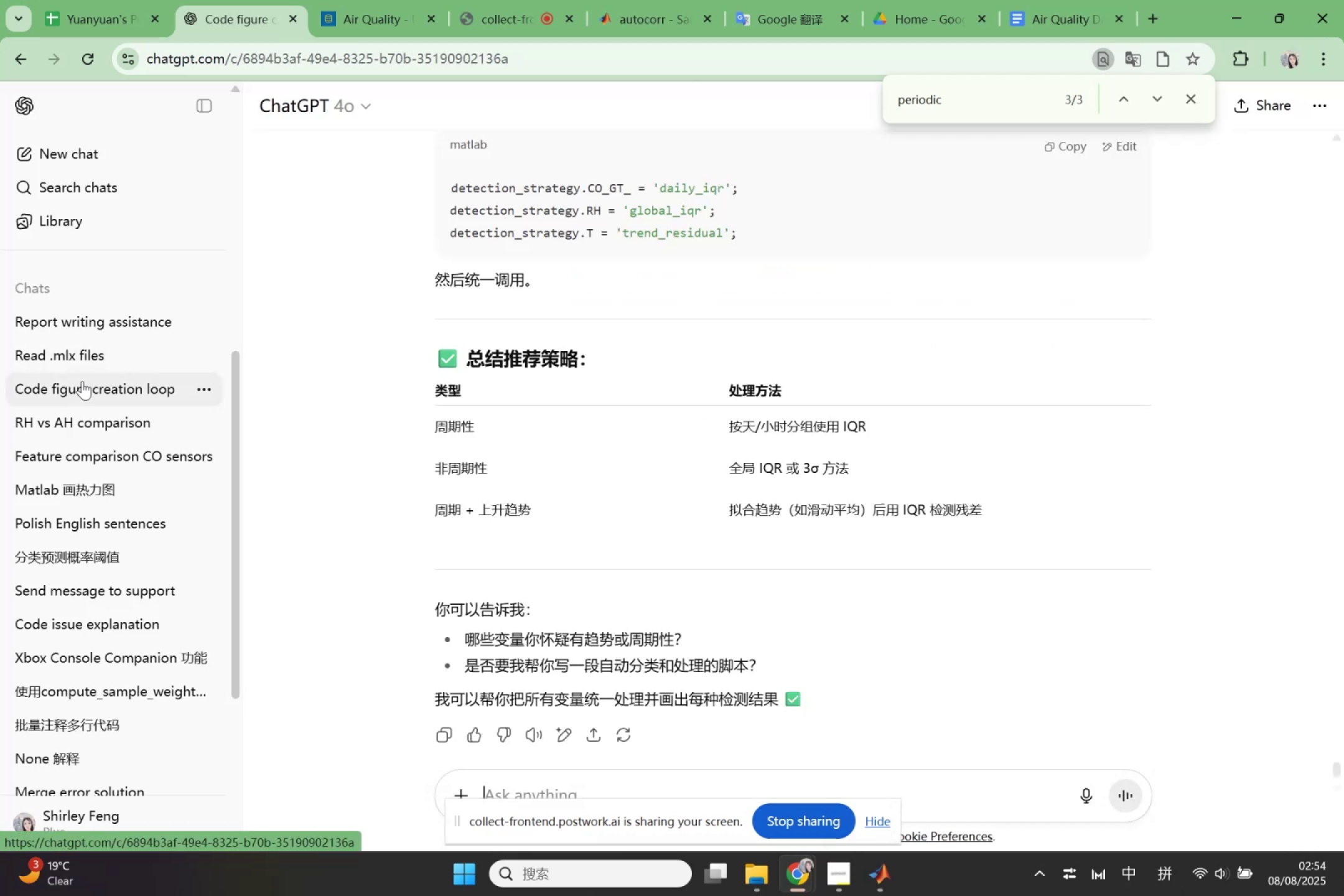 
scroll: coordinate [909, 405], scroll_direction: up, amount: 177.0
 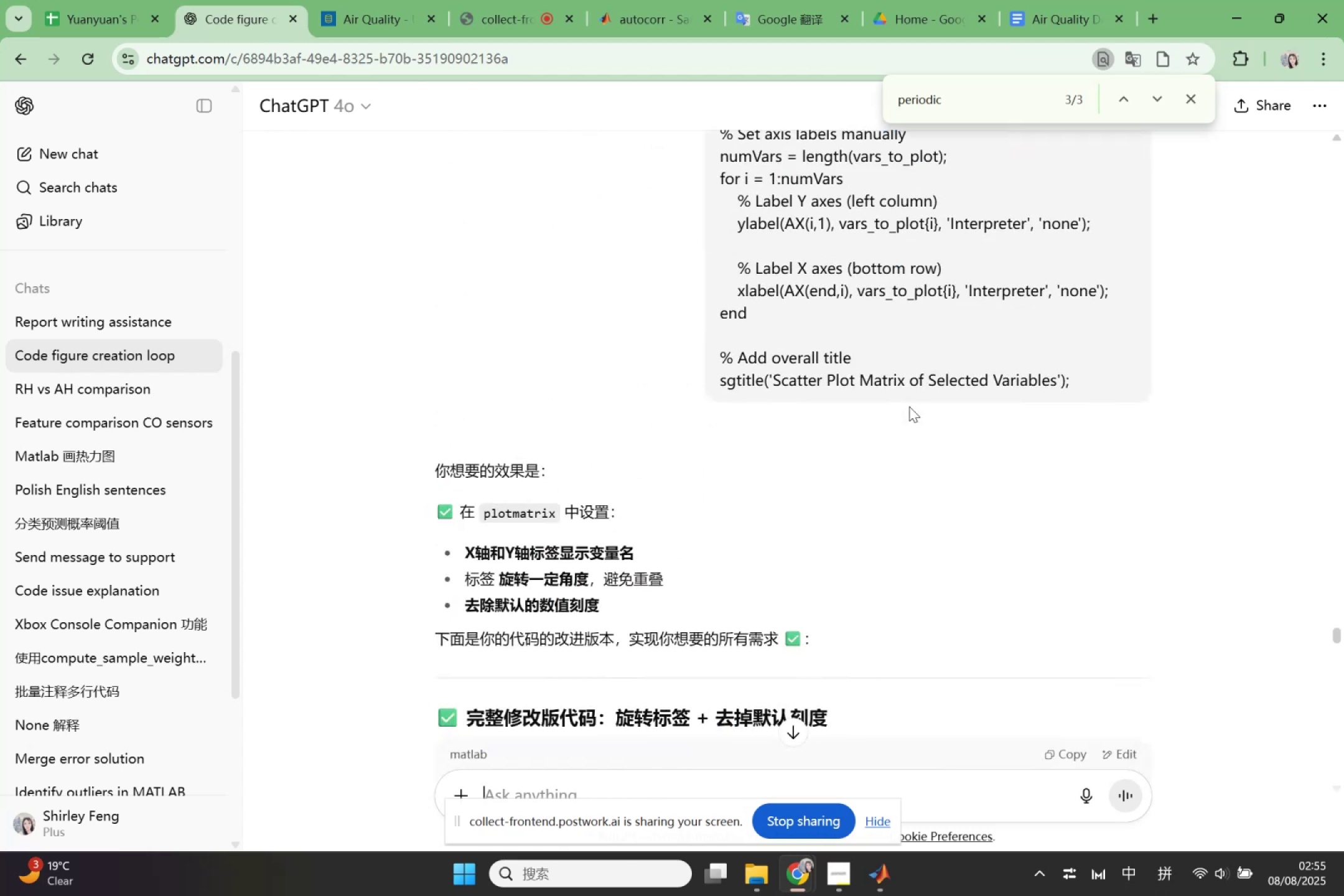 
scroll: coordinate [803, 378], scroll_direction: down, amount: 110.0
 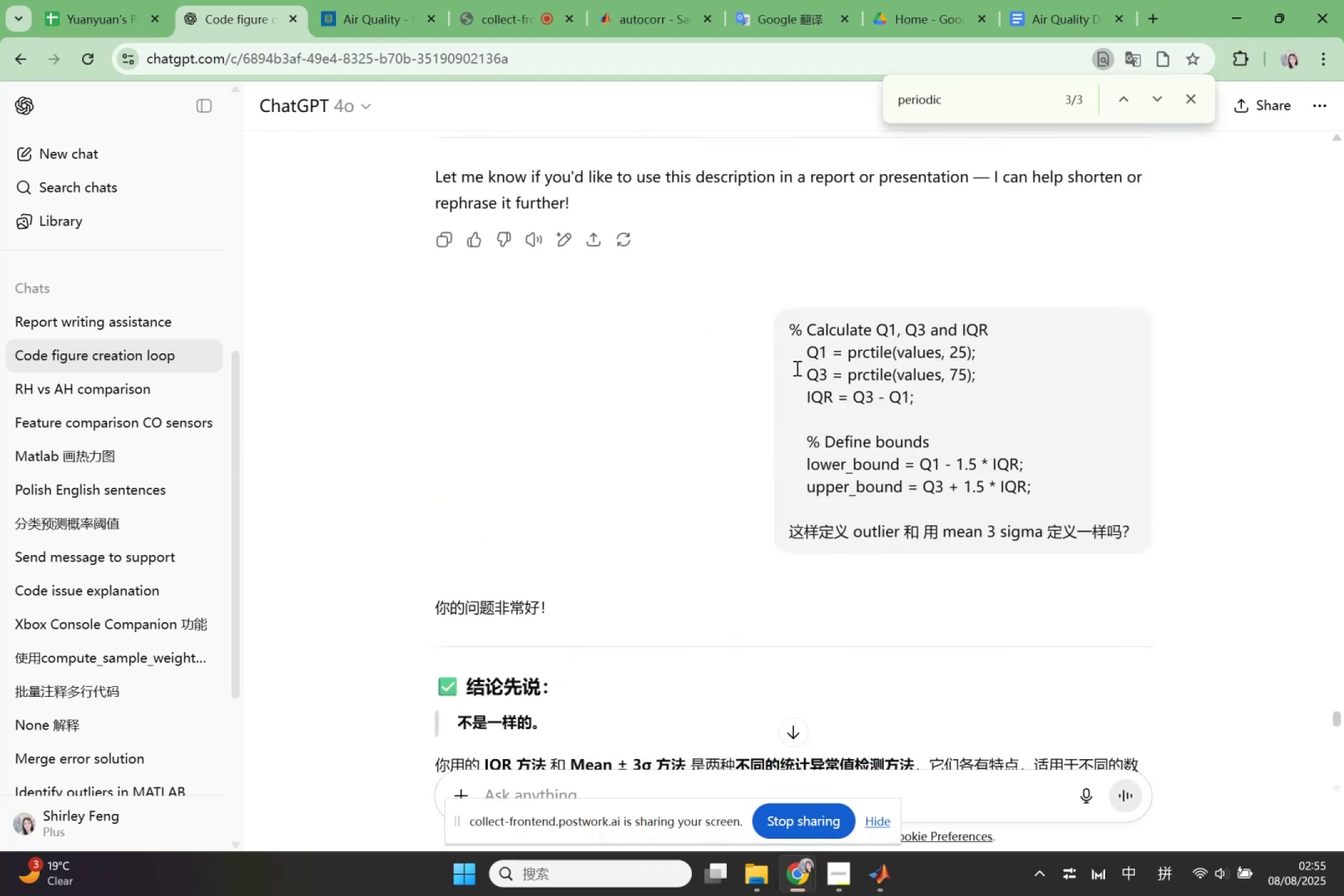 
scroll: coordinate [780, 367], scroll_direction: up, amount: 7.0
 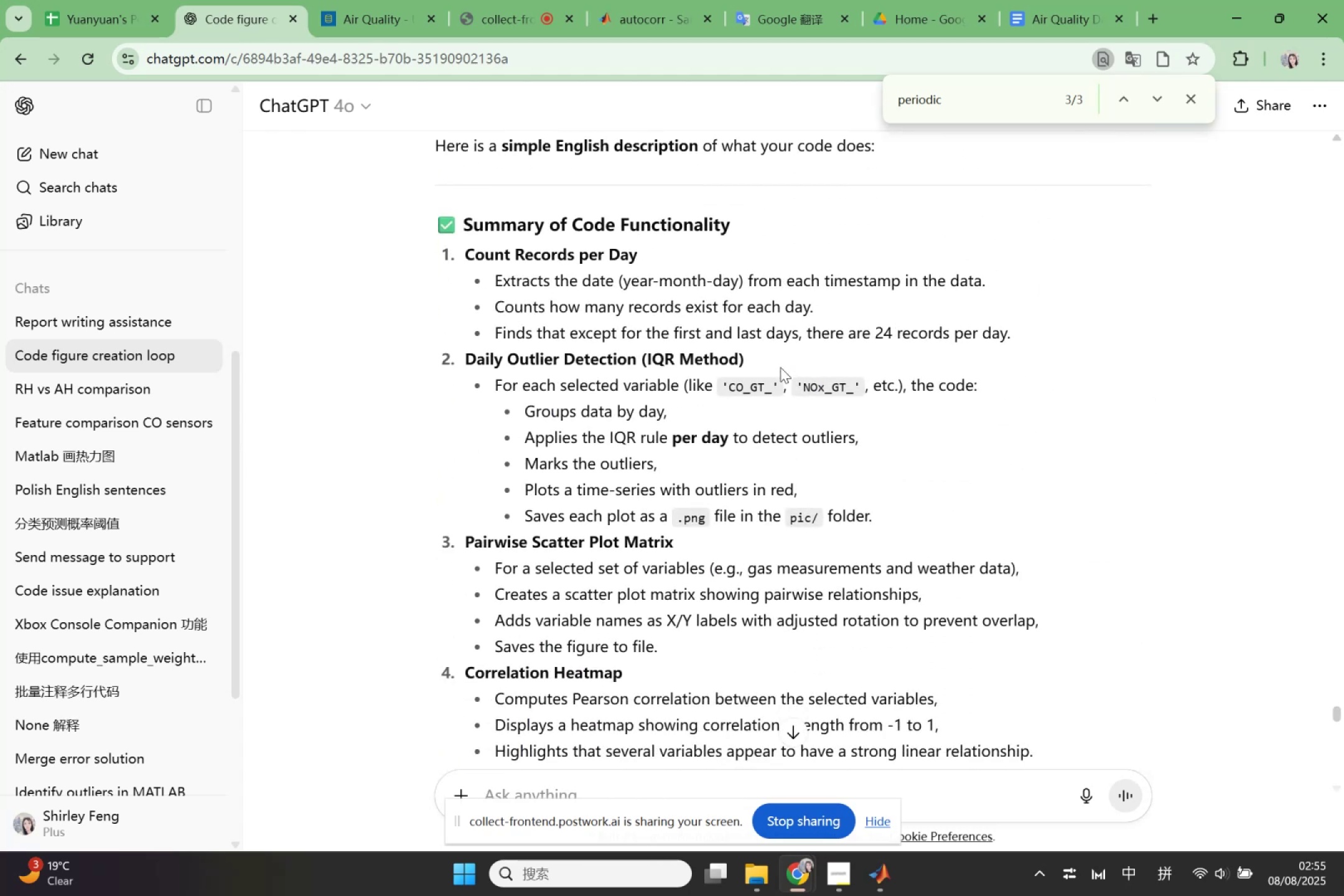 
scroll: coordinate [712, 354], scroll_direction: down, amount: 84.0
 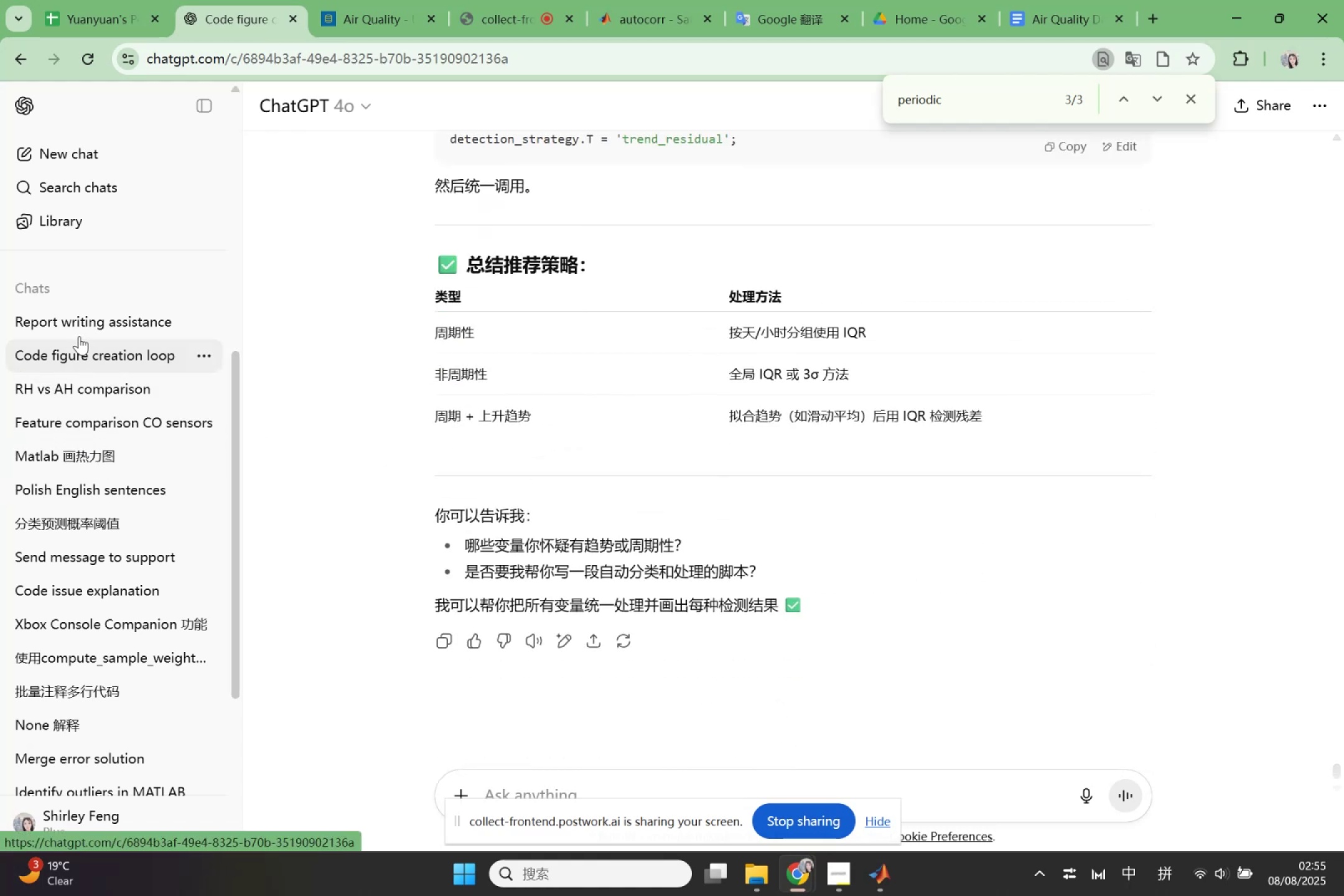 
wait(5.11)
 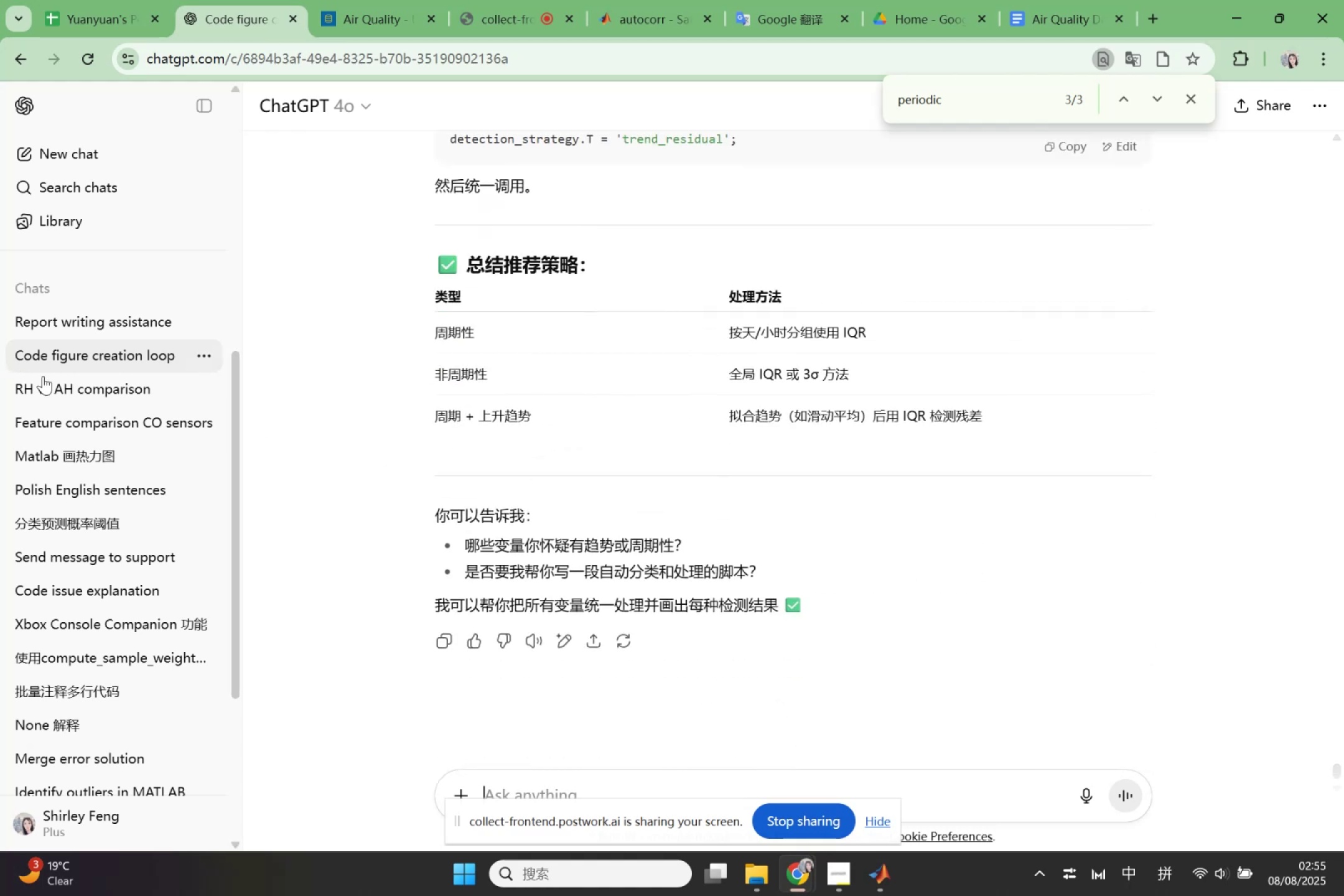 
left_click([75, 391])
 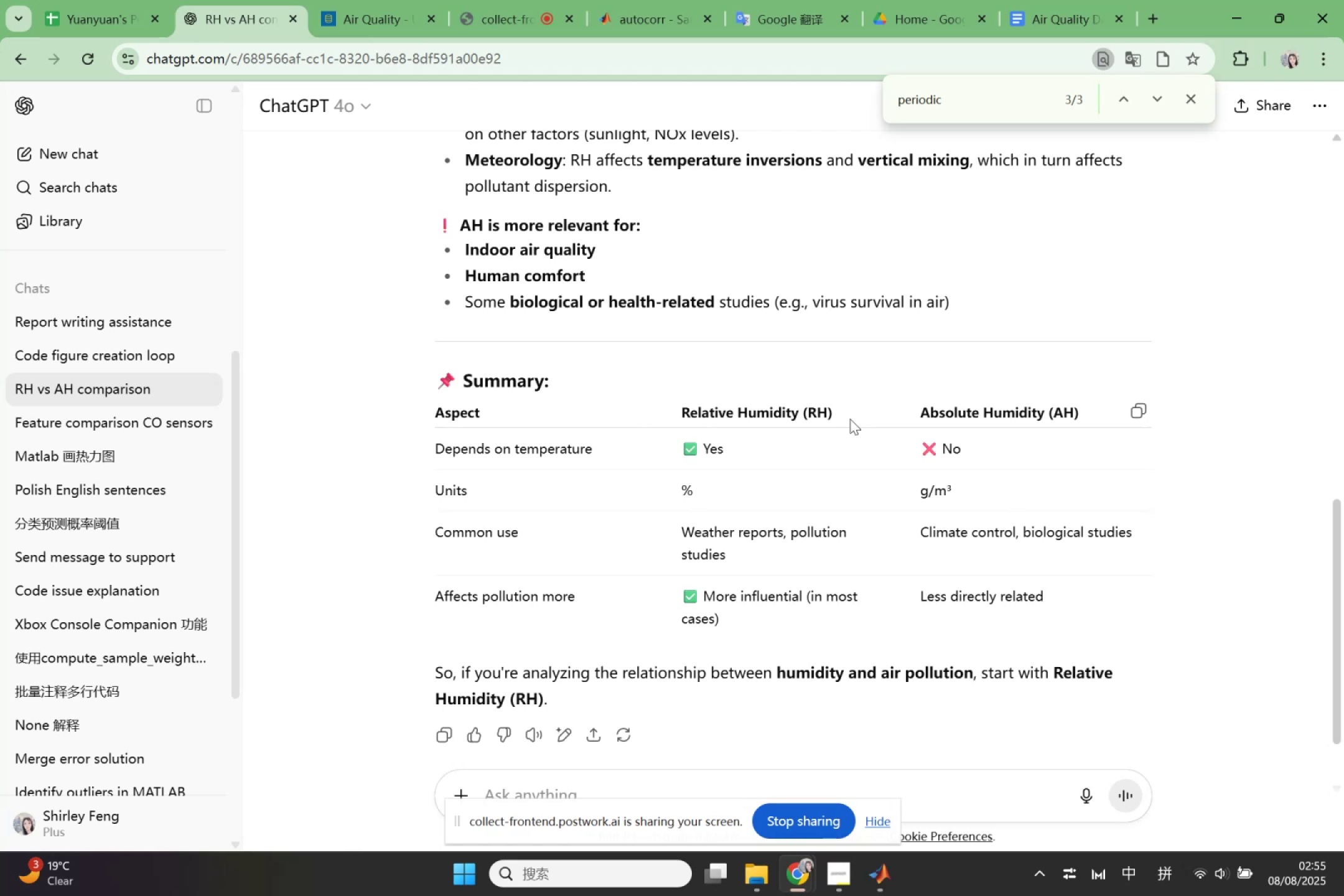 
scroll: coordinate [849, 419], scroll_direction: up, amount: 6.0
 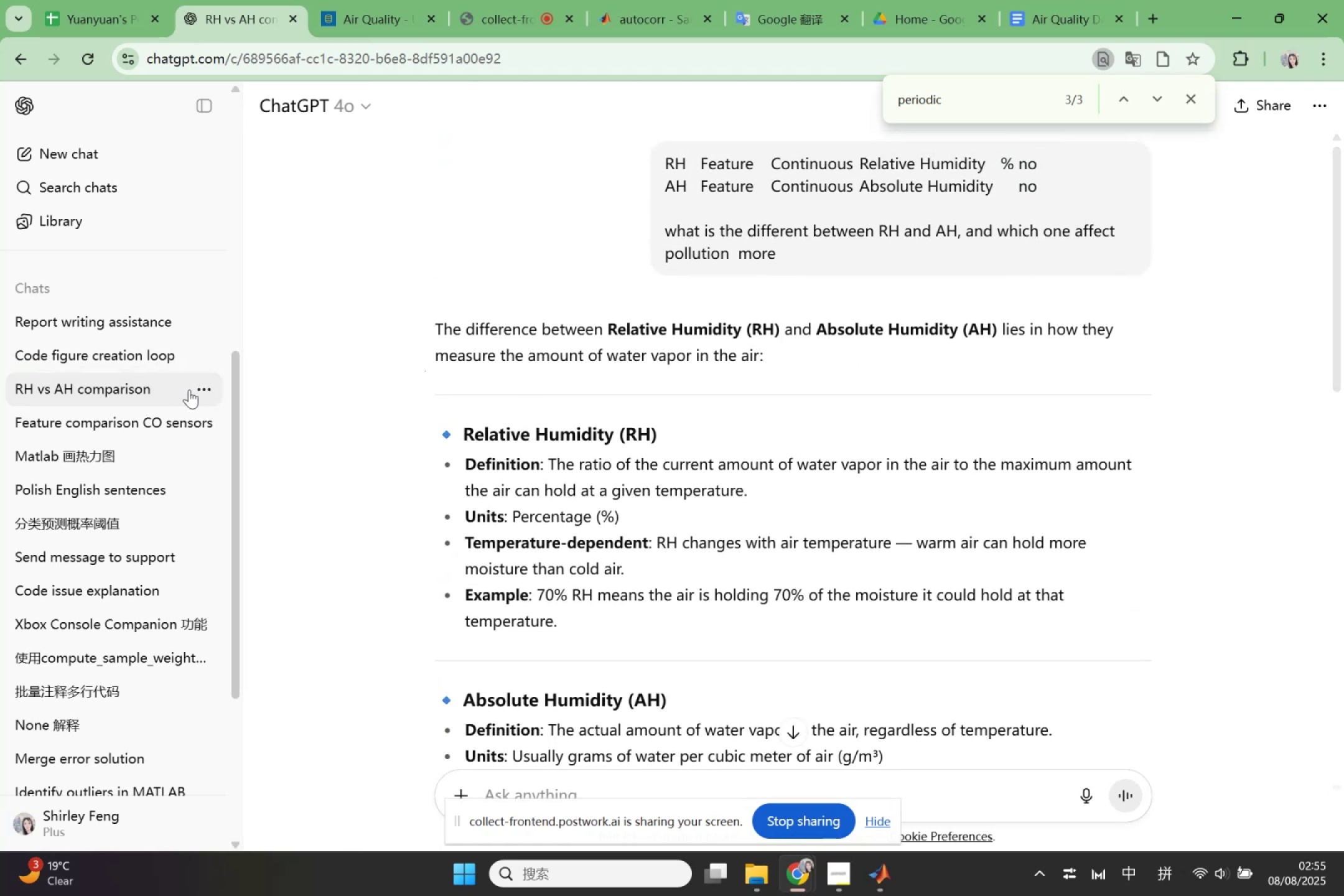 
left_click([198, 395])
 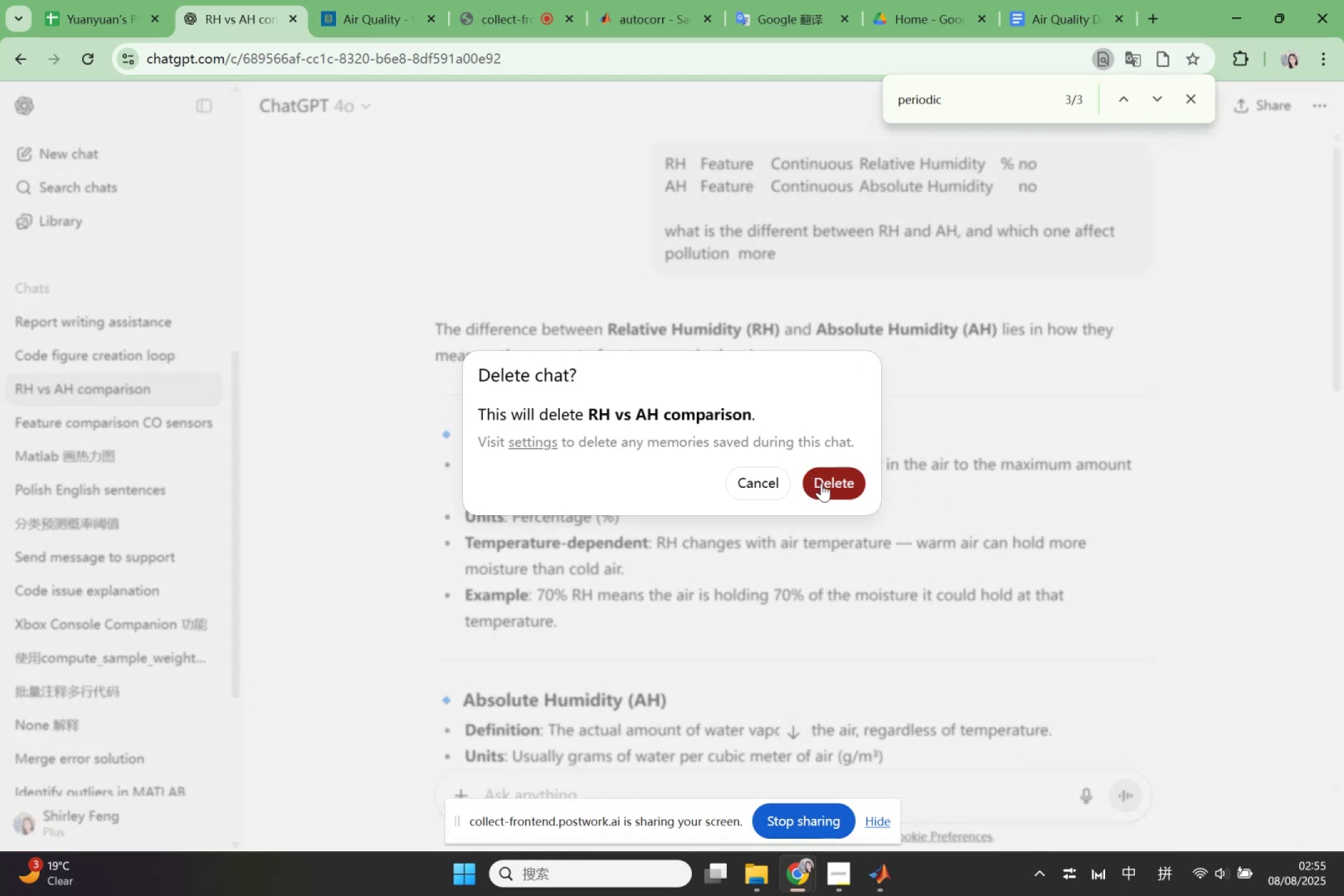 
left_click([105, 320])
 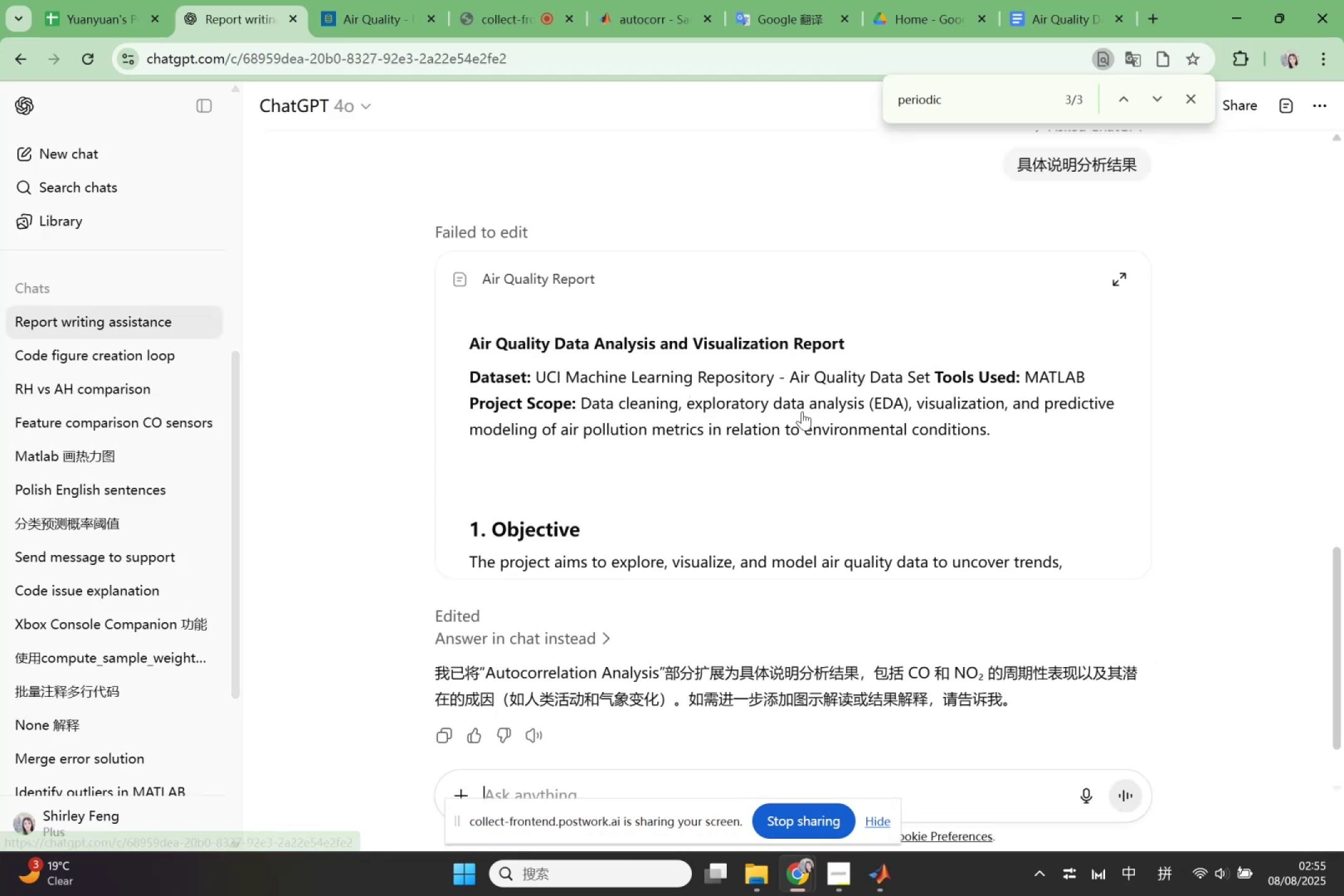 
scroll: coordinate [807, 414], scroll_direction: down, amount: 3.0
 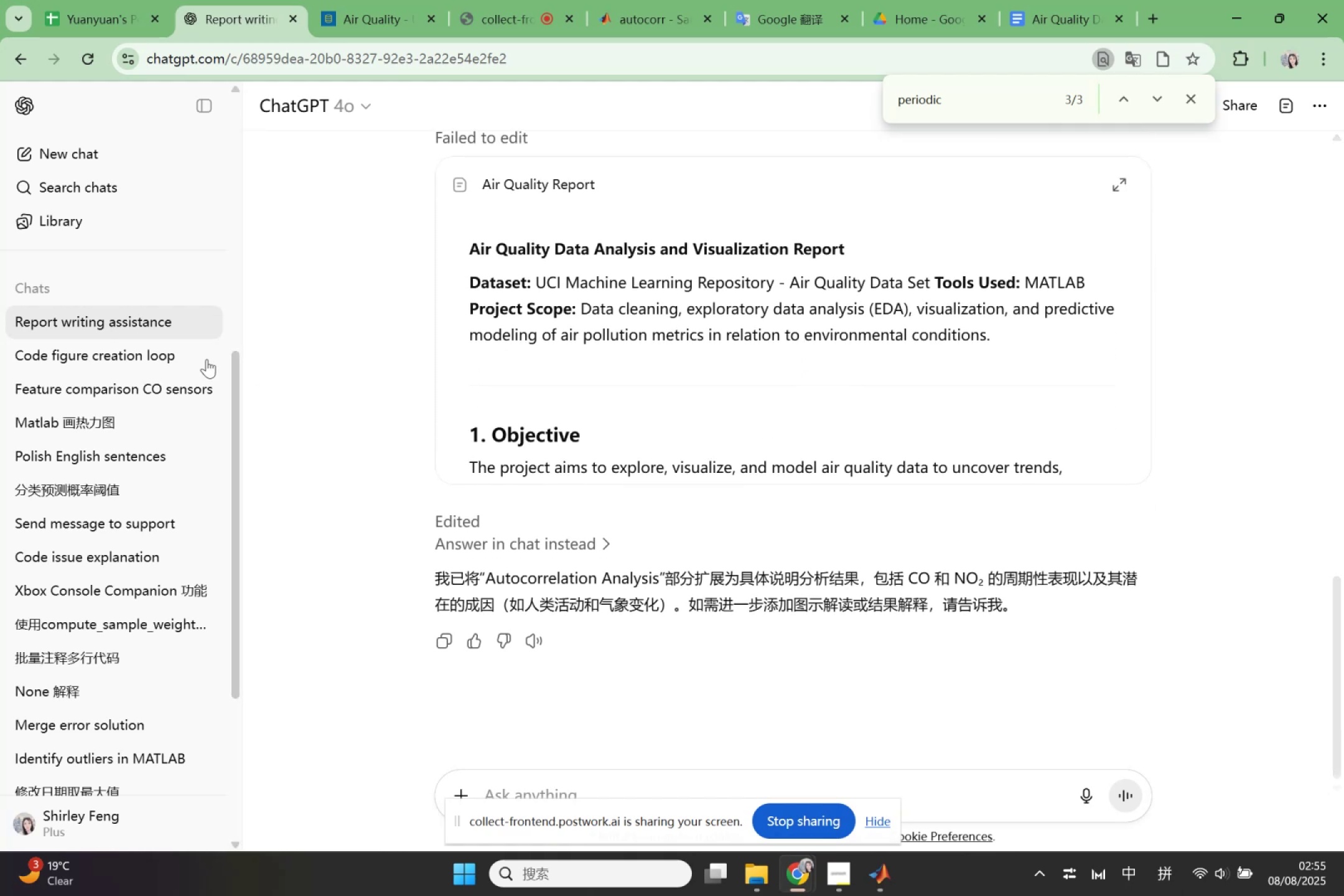 
left_click([178, 395])
 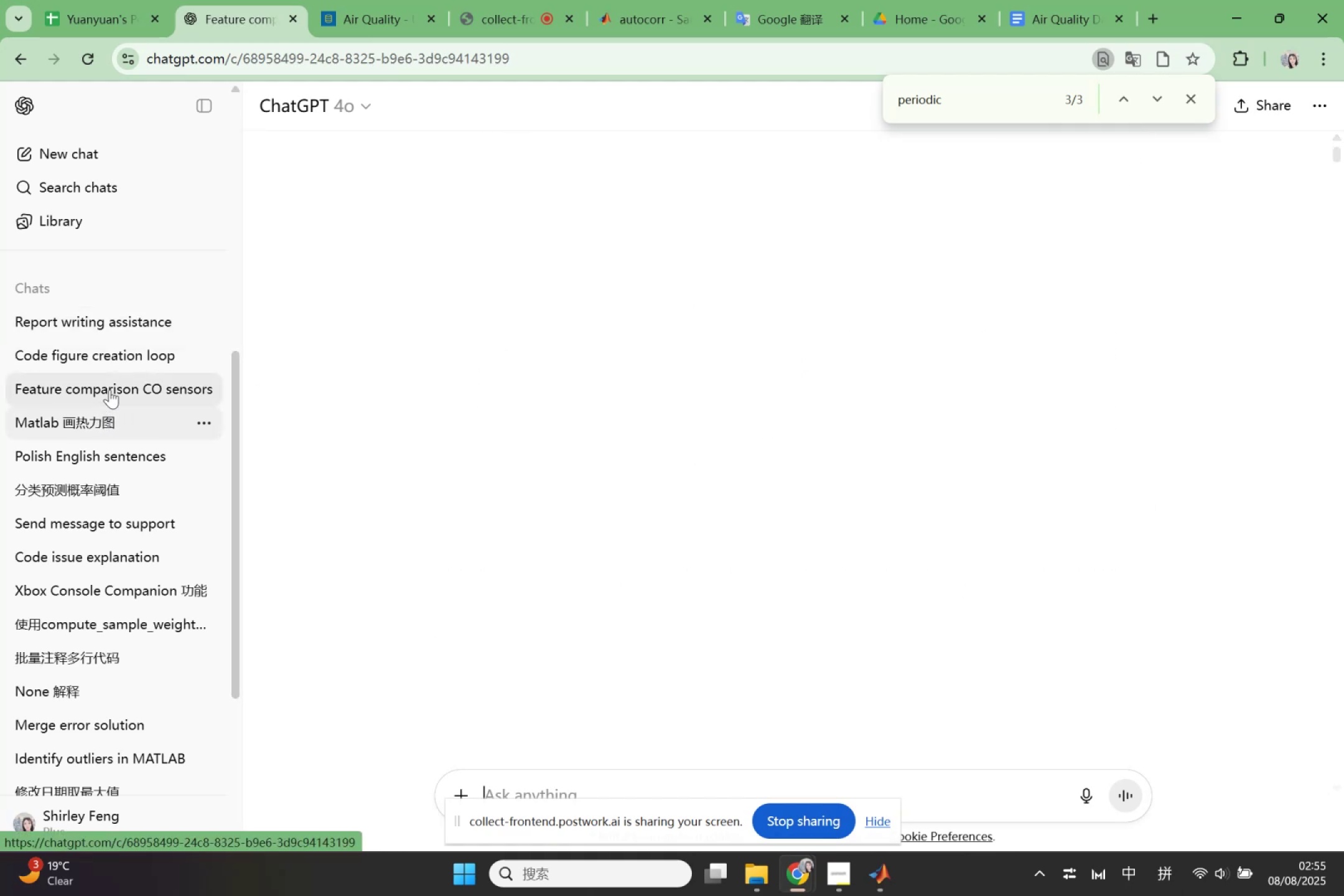 
scroll: coordinate [716, 385], scroll_direction: up, amount: 143.0
 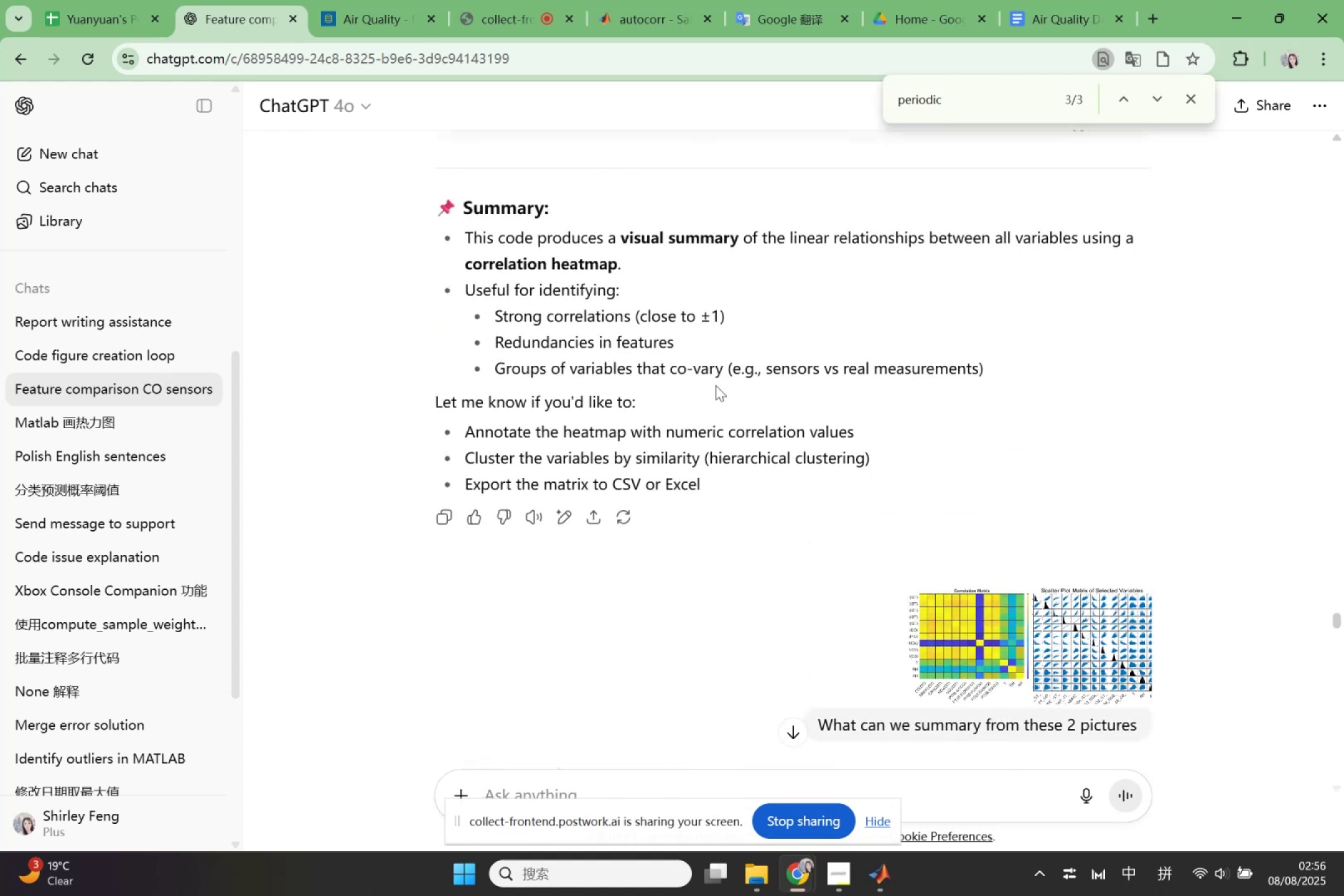 
scroll: coordinate [719, 394], scroll_direction: down, amount: 18.0
 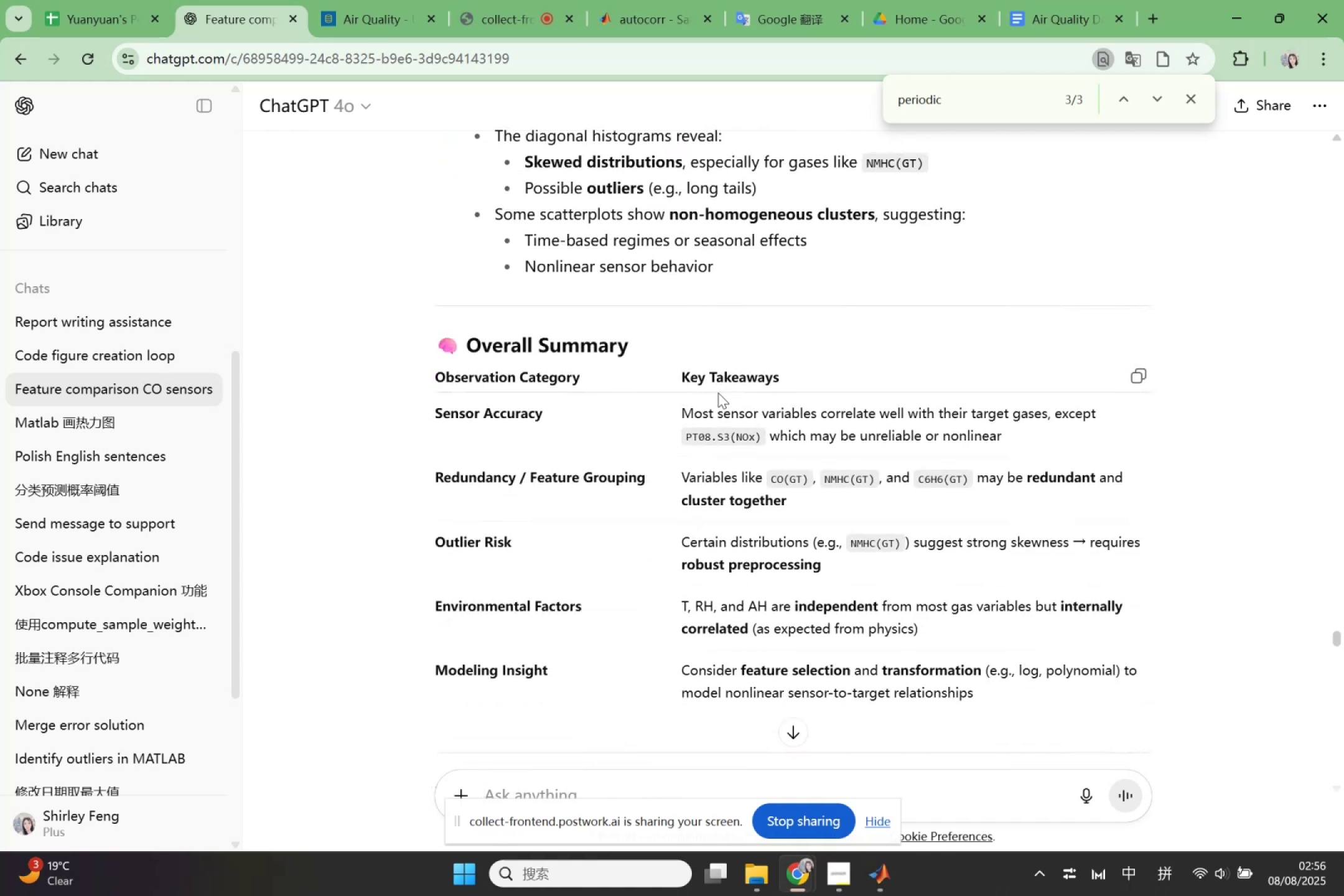 
scroll: coordinate [696, 361], scroll_direction: up, amount: 10.0
 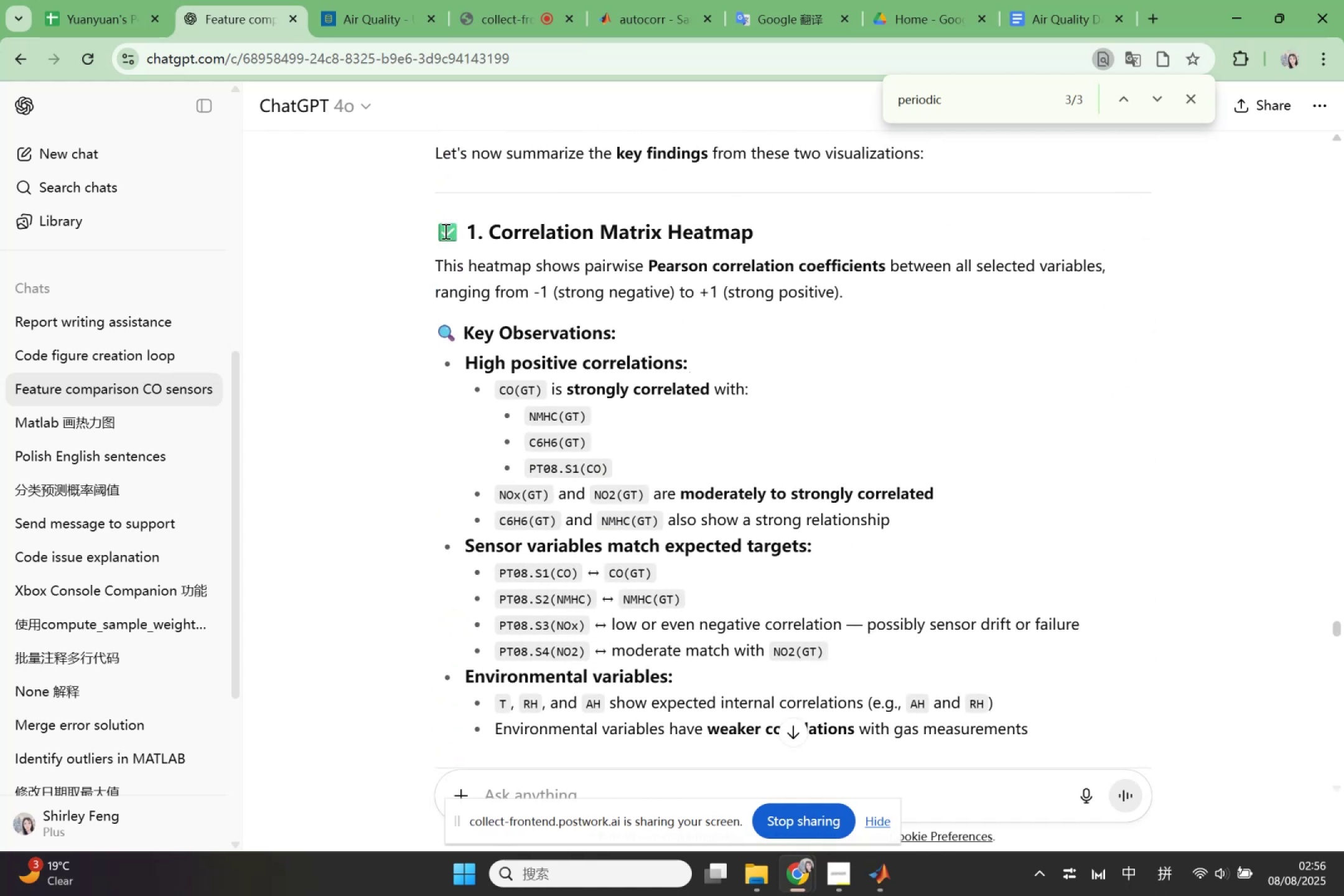 
scroll: coordinate [831, 487], scroll_direction: down, amount: 7.0
 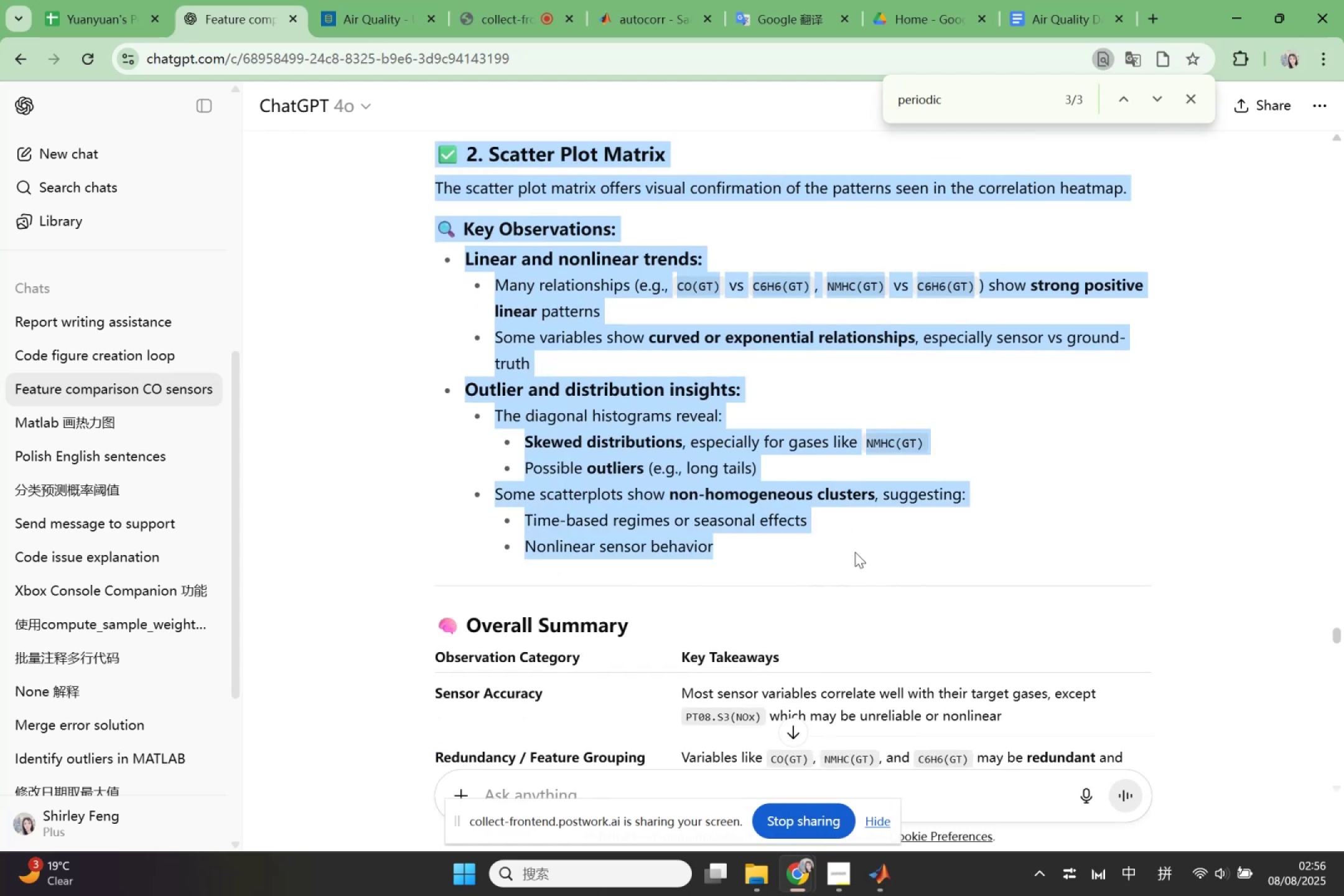 
key(Control+ControlLeft)
 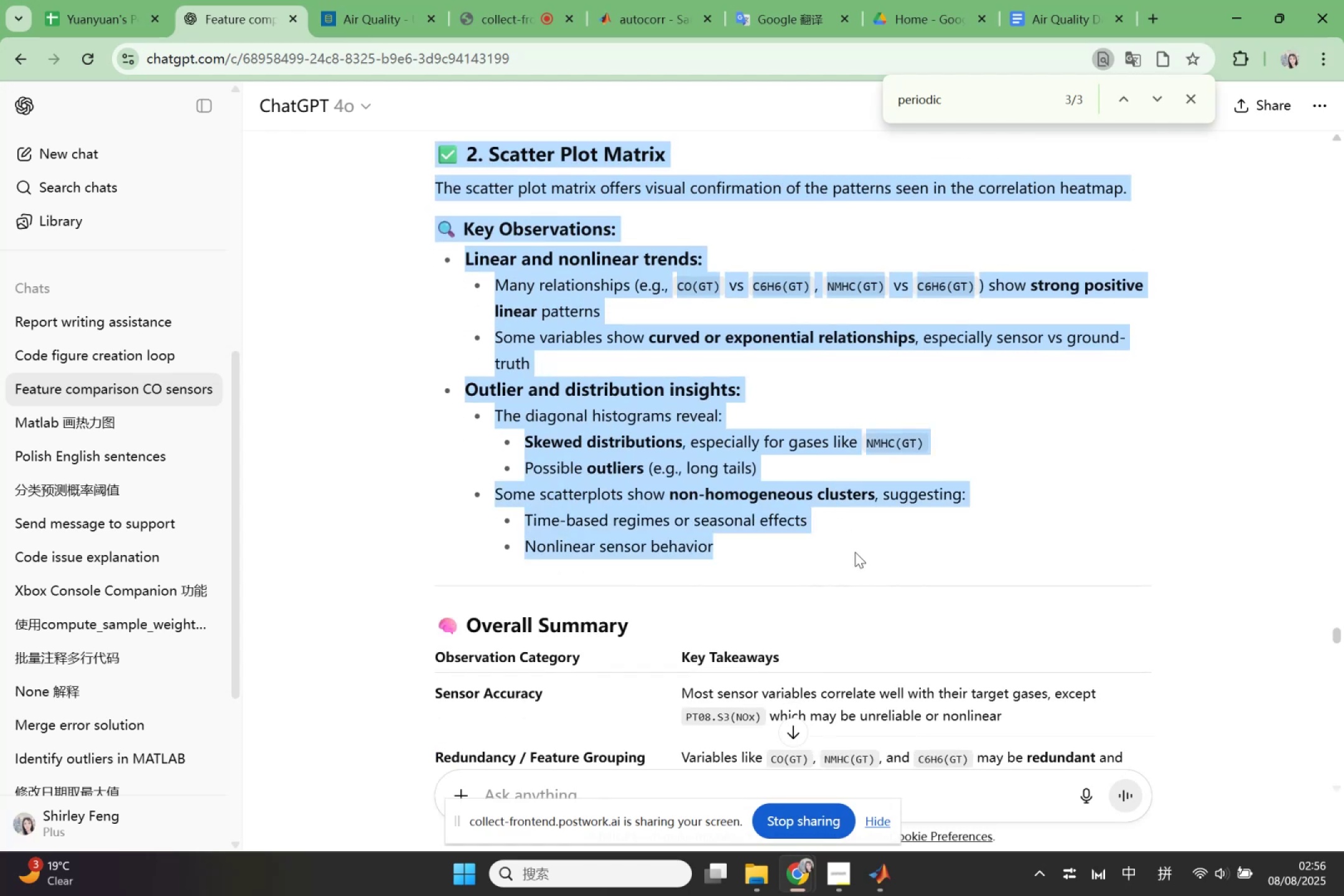 
key(Control+C)
 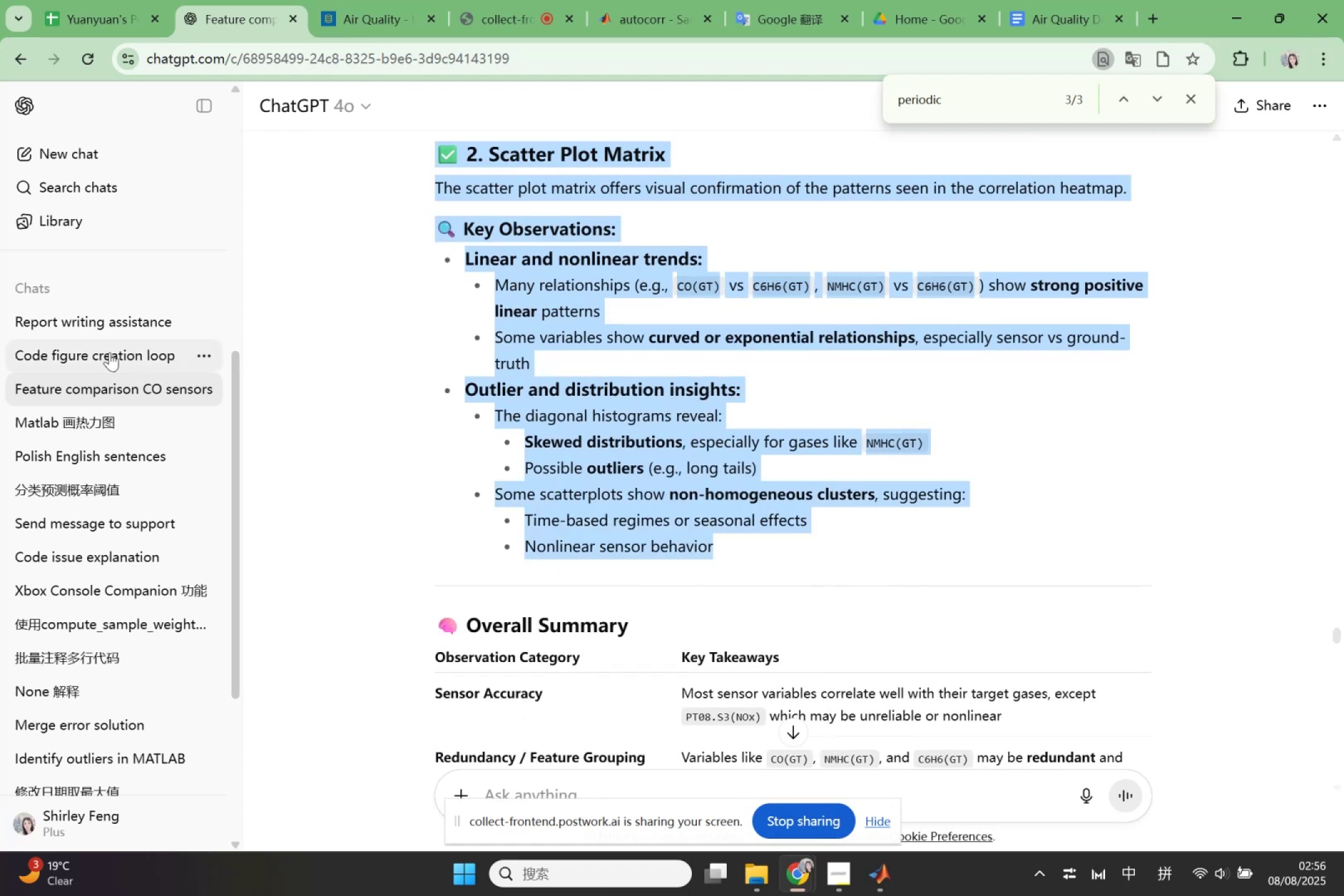 
left_click([105, 317])
 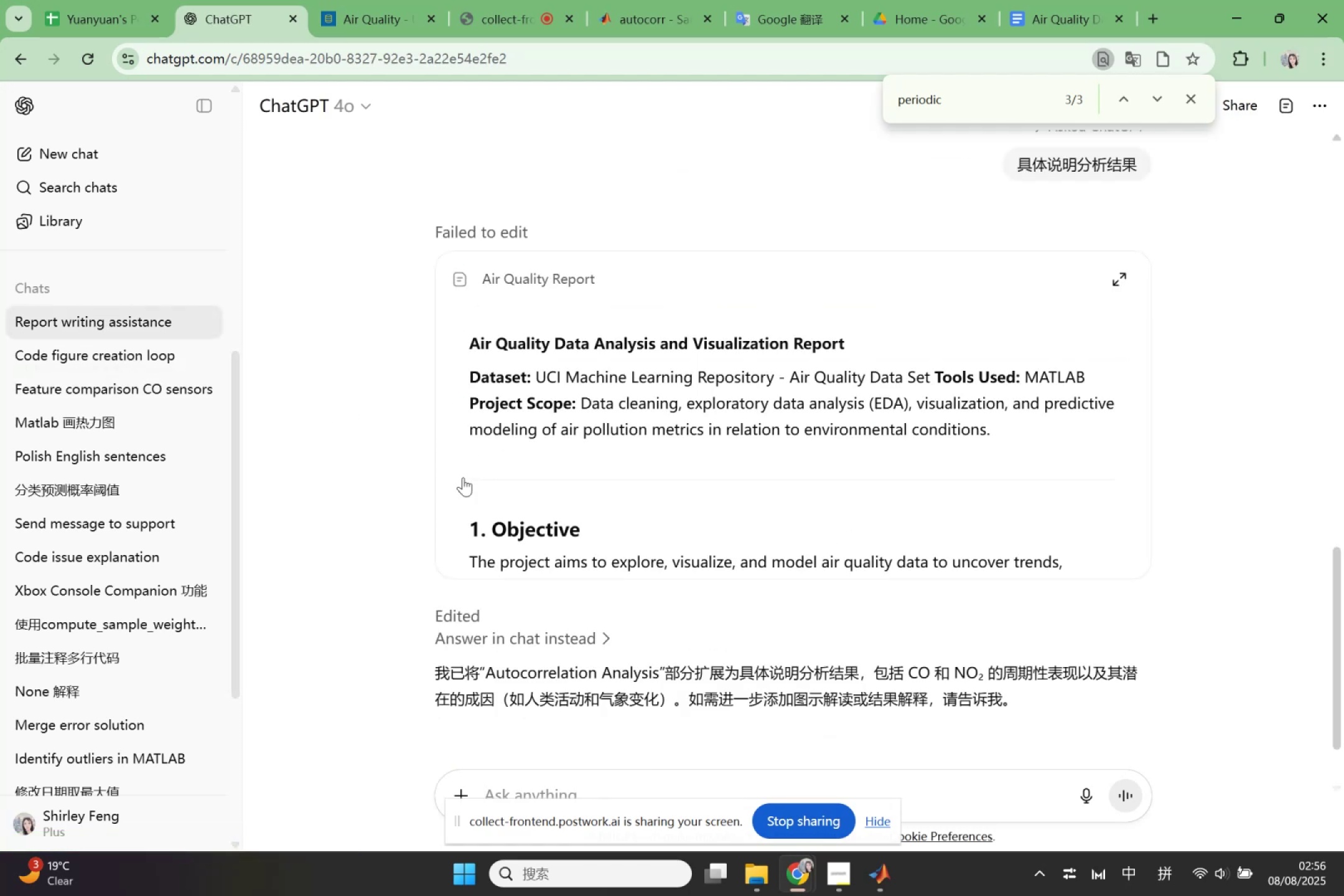 
scroll: coordinate [533, 513], scroll_direction: down, amount: 2.0
 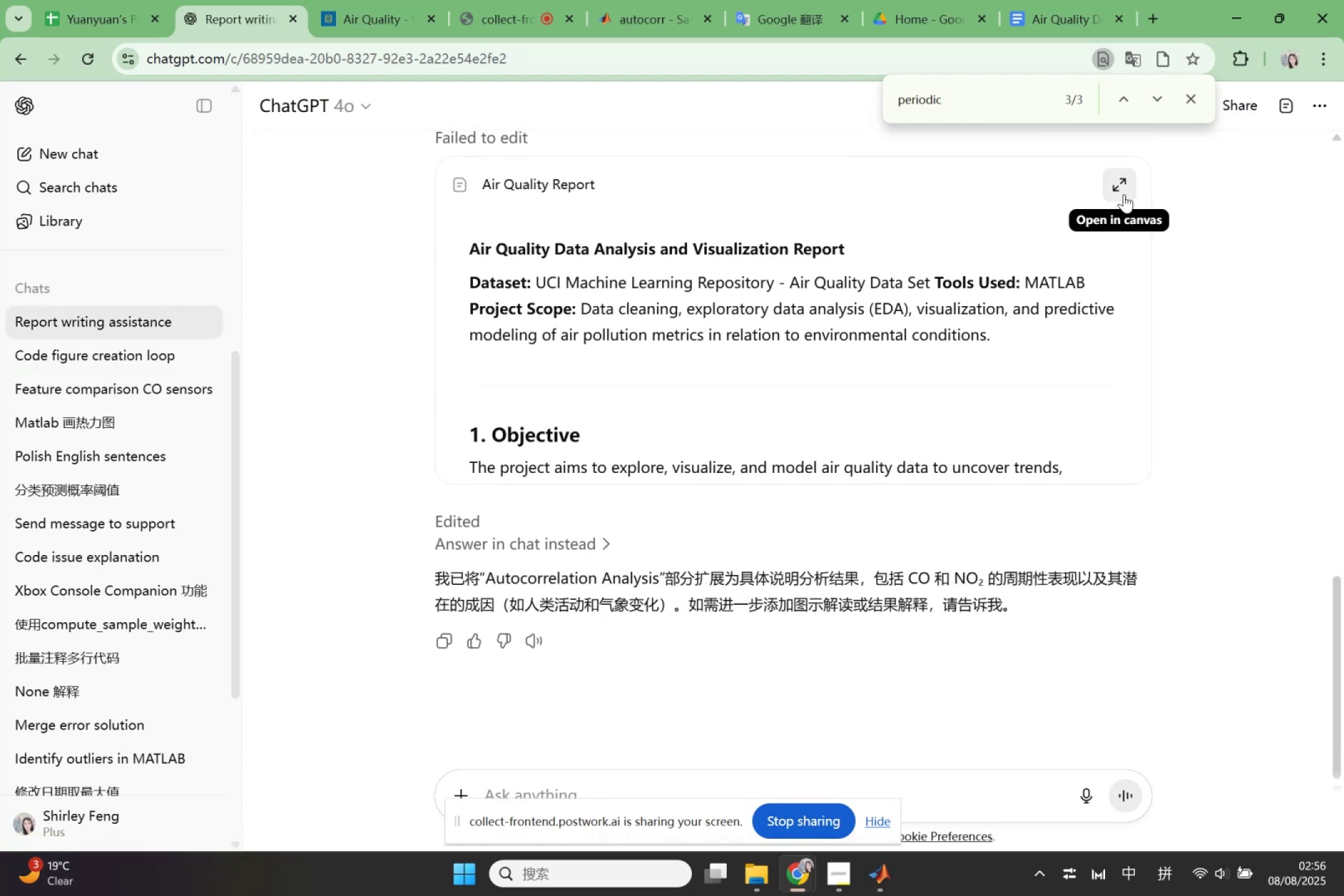 
left_click([1124, 188])
 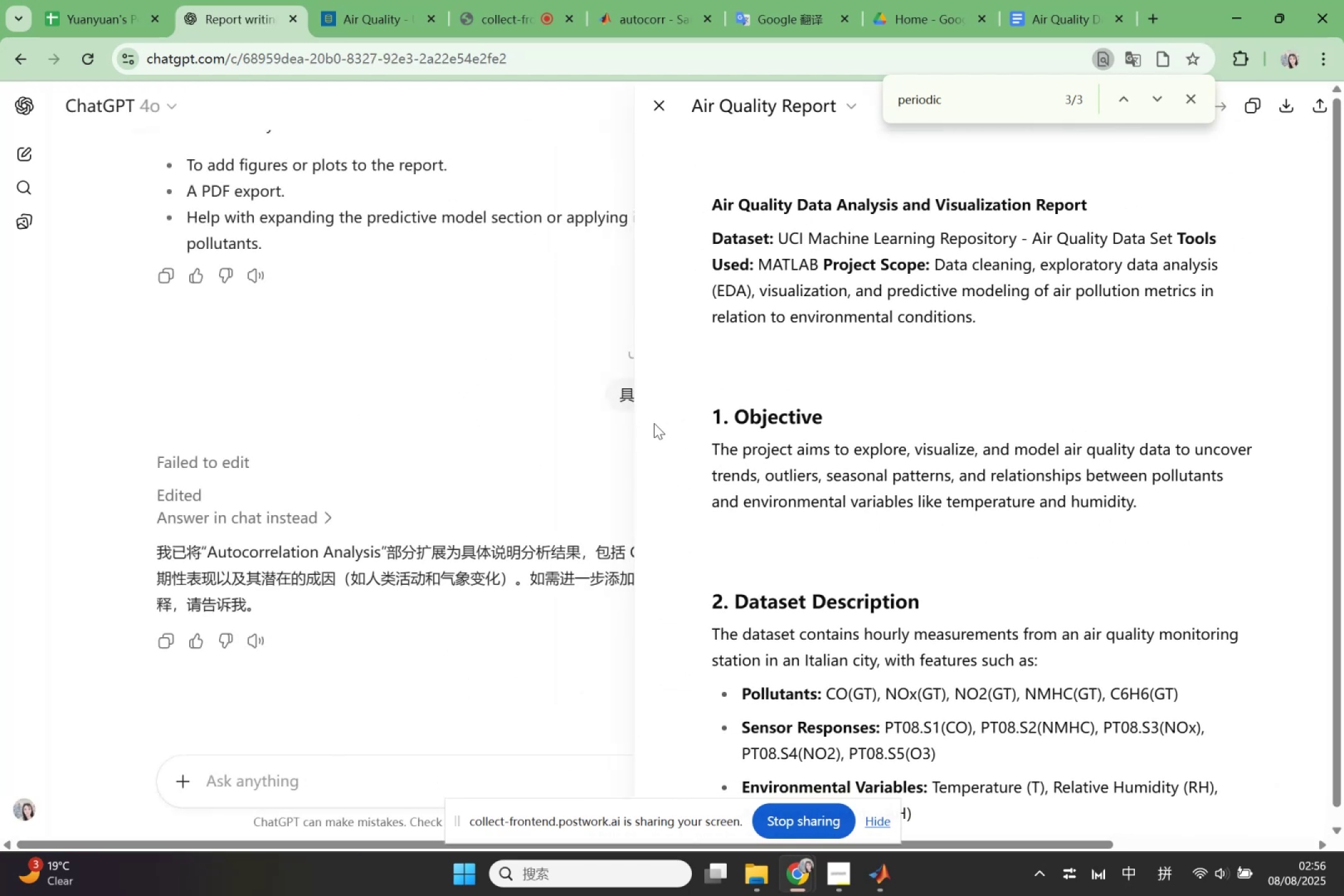 
scroll: coordinate [799, 506], scroll_direction: down, amount: 11.0
 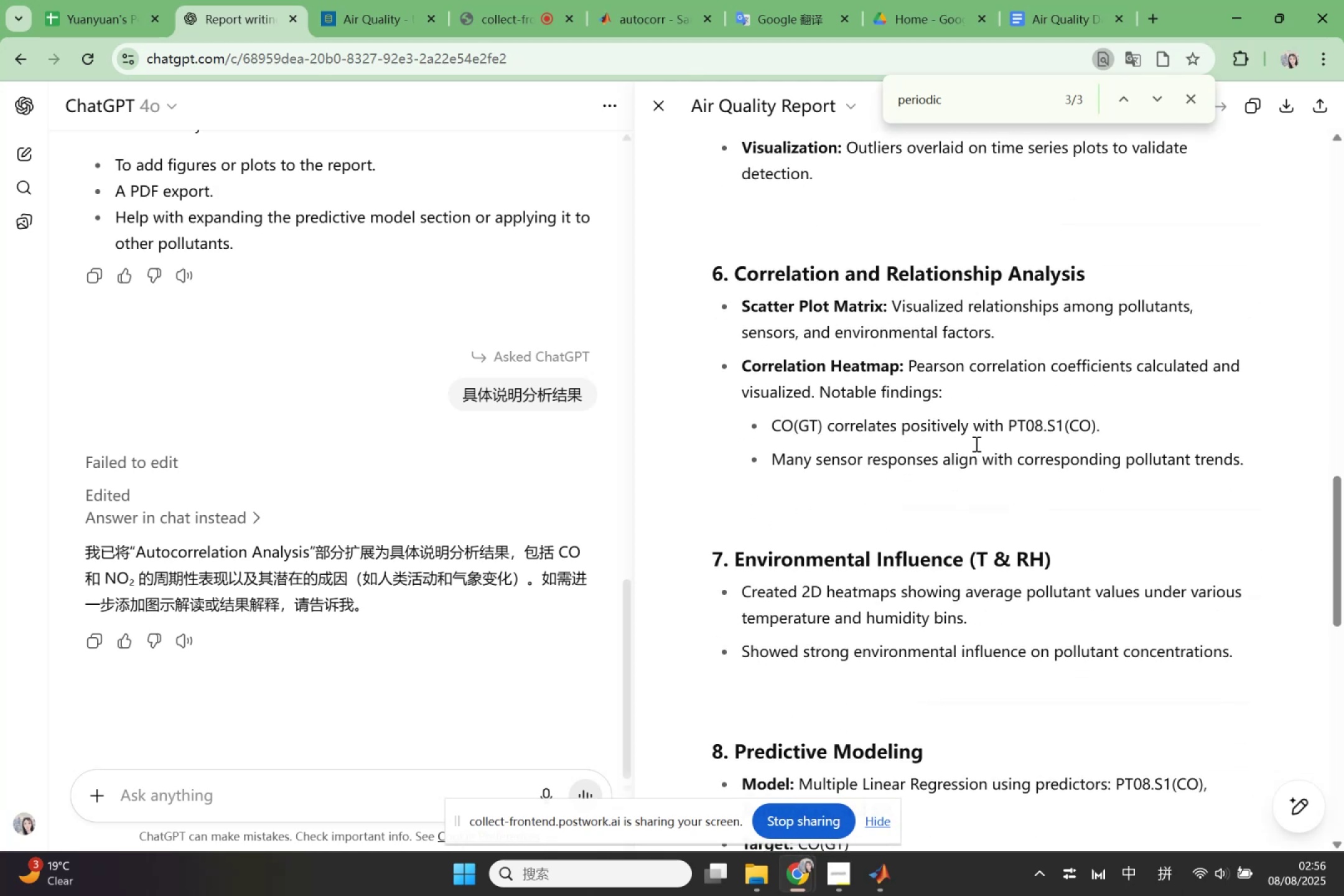 
wait(7.25)
 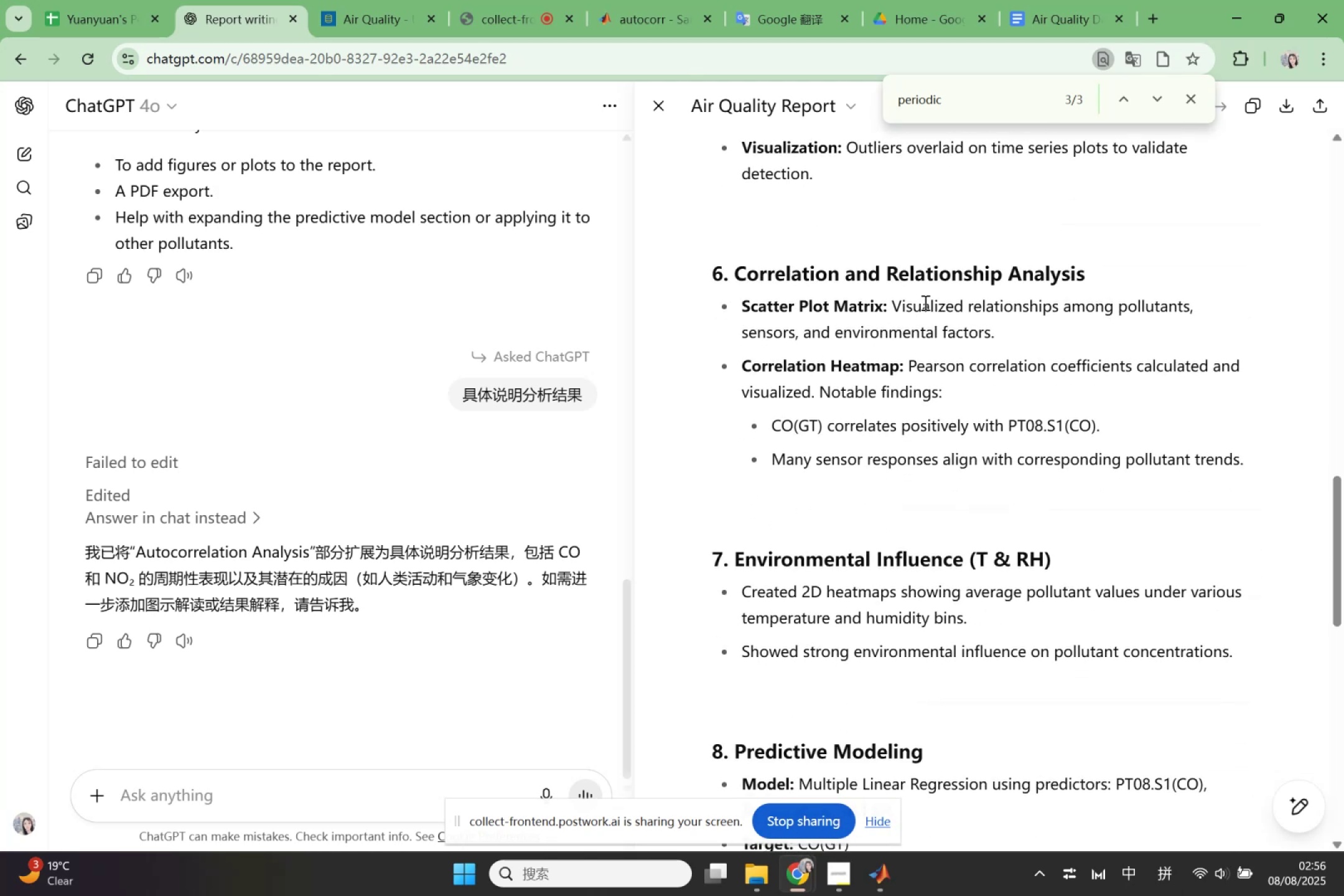 
left_click([273, 792])
 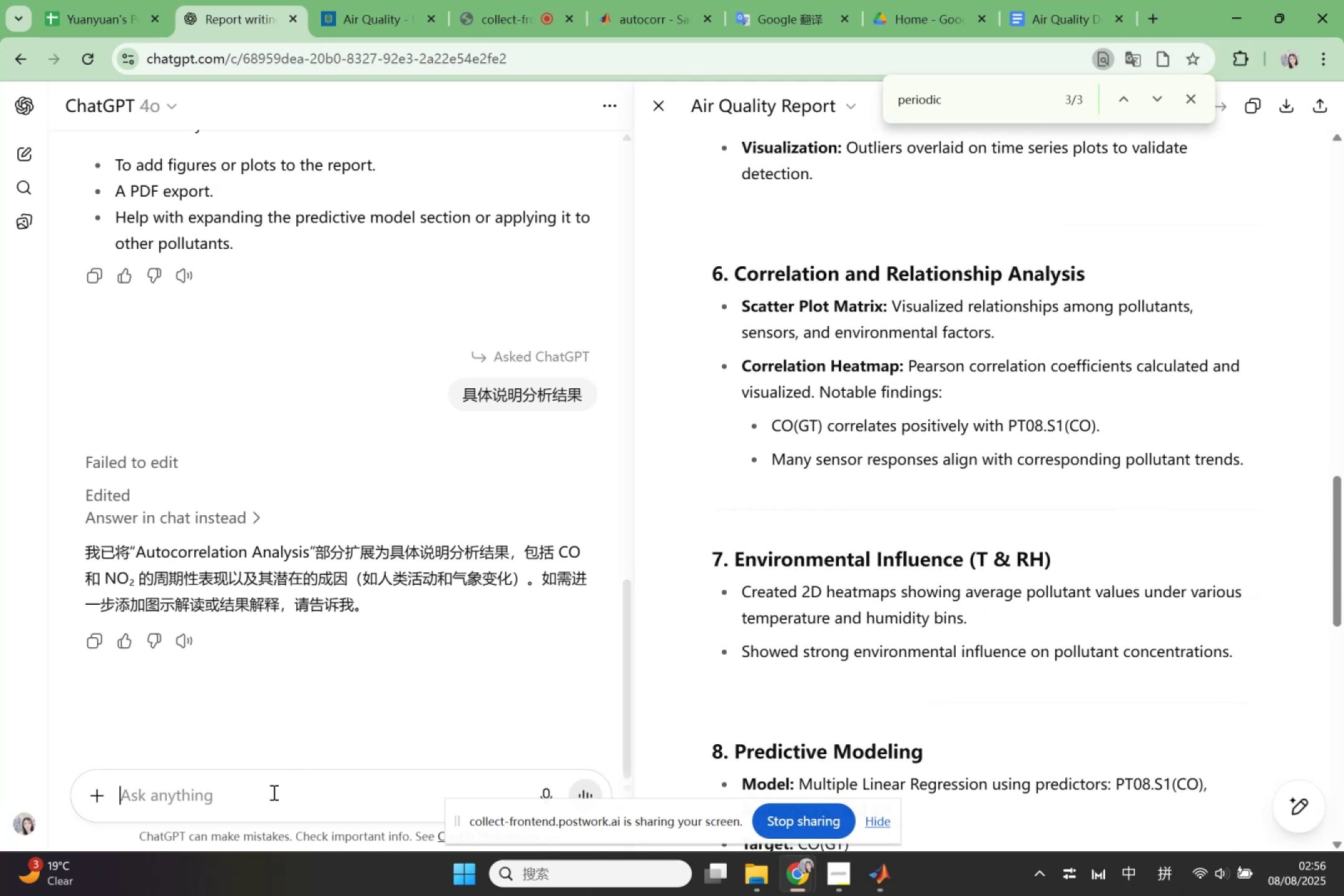 
key(Shift+Quote)
 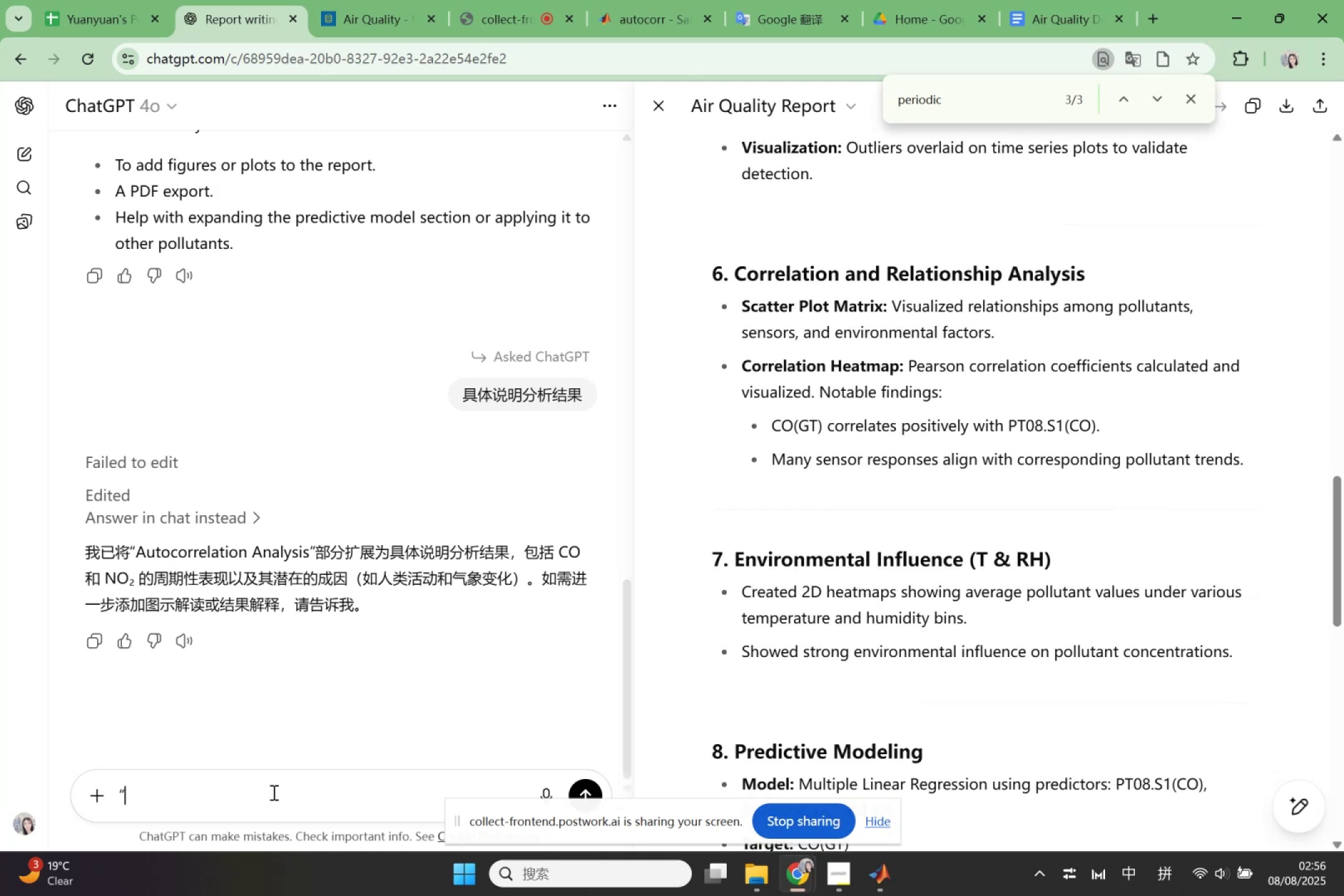 
key(Shift+Quote)
 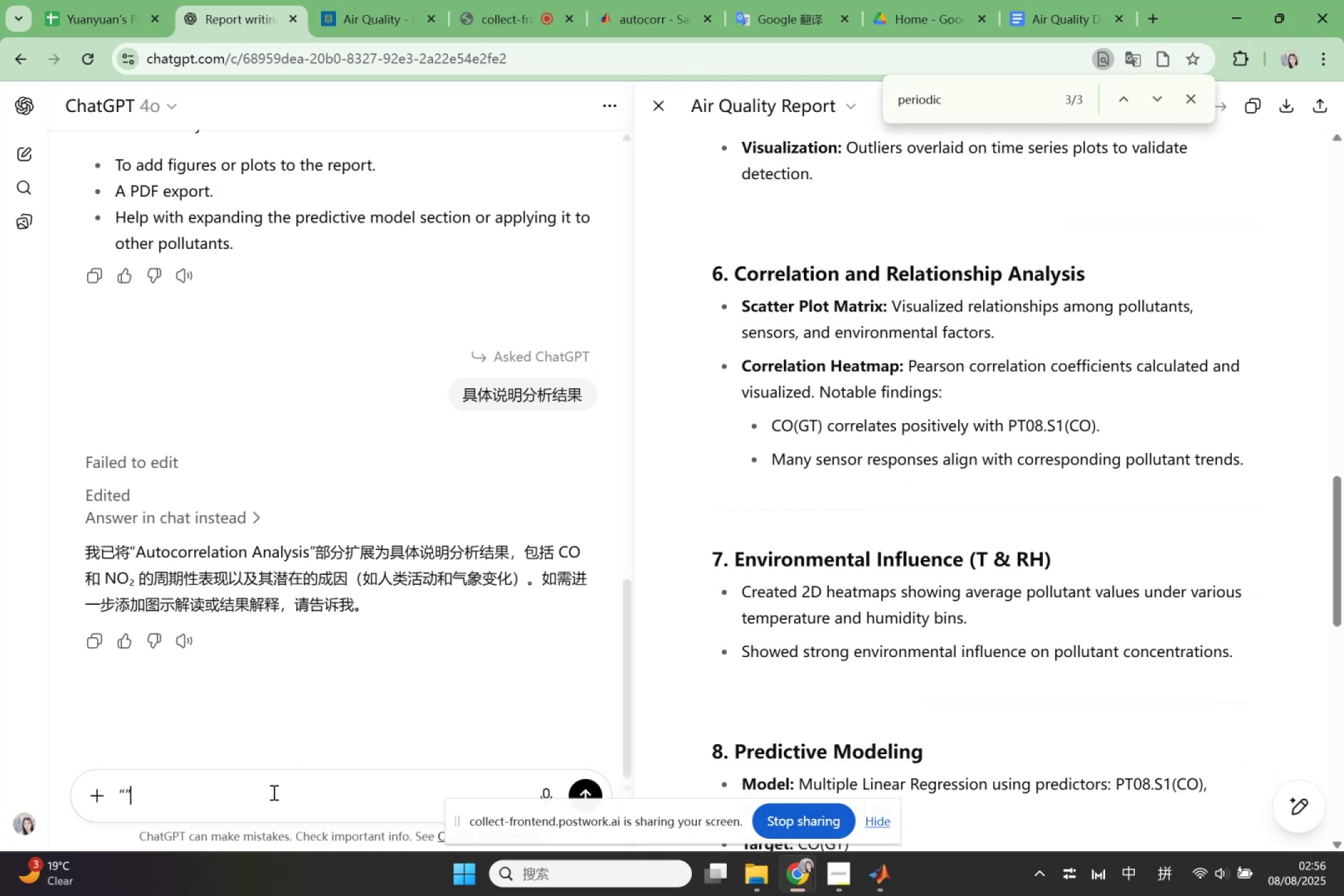 
key(ArrowLeft)
 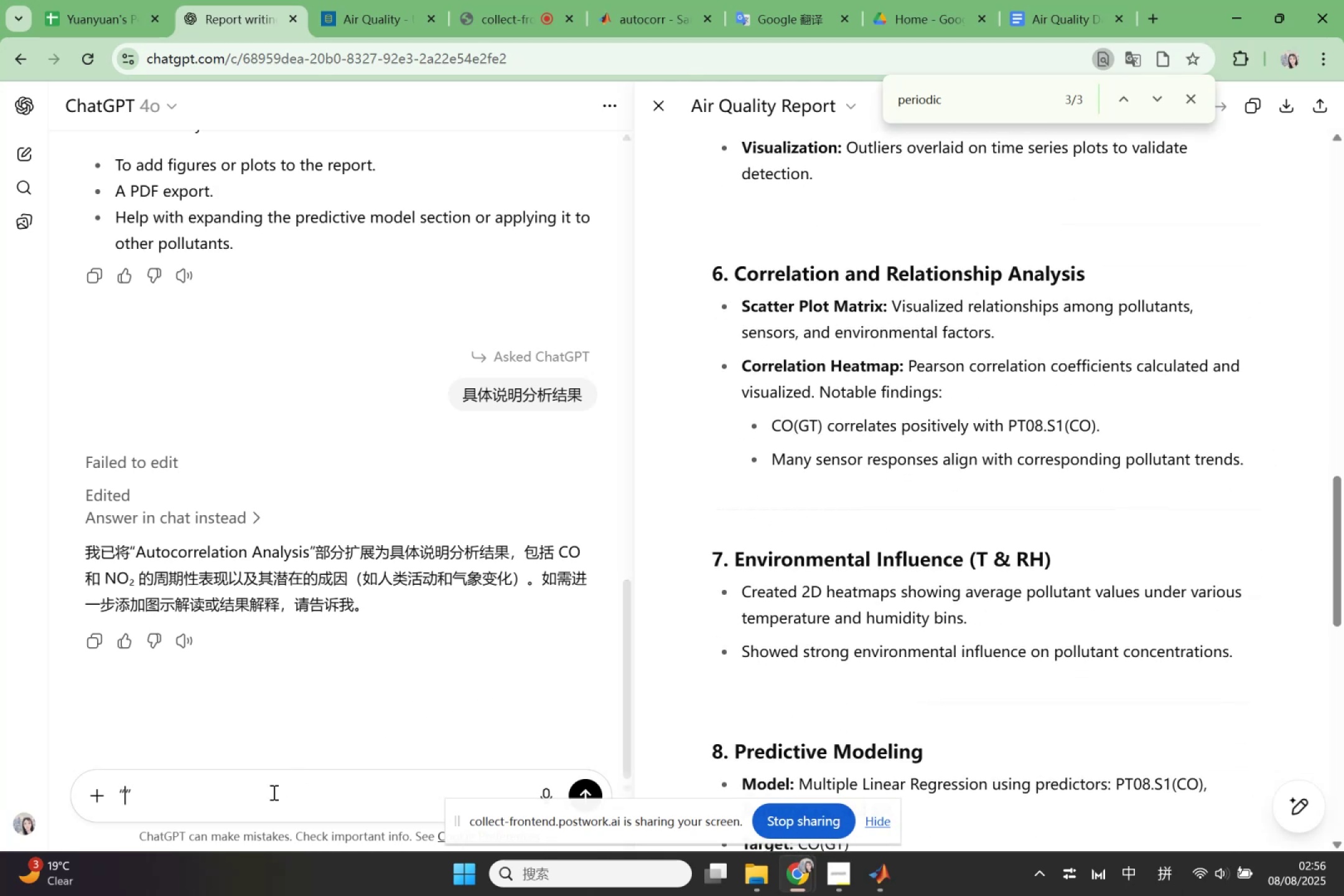 
key(Control+V)
 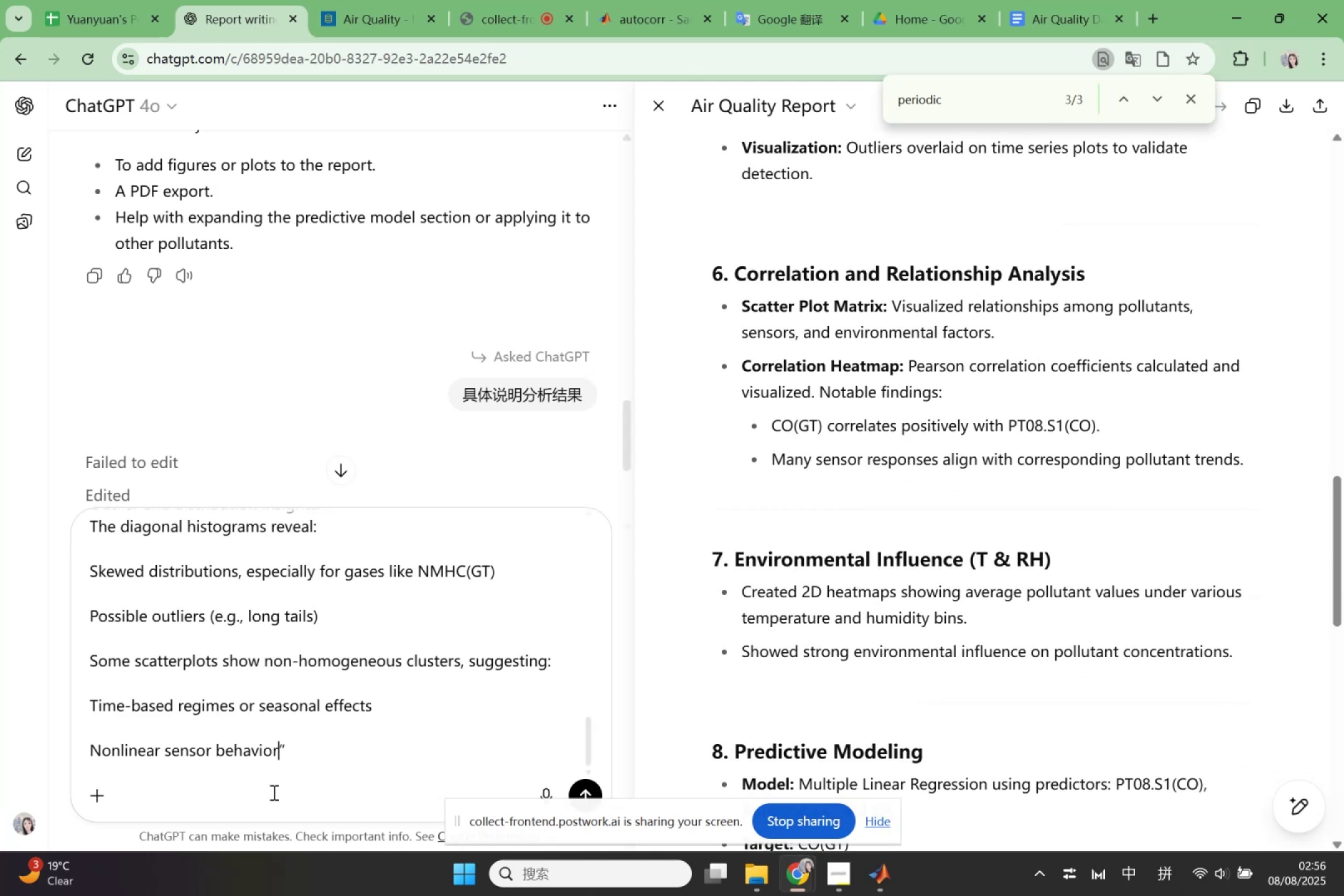 
key(ArrowRight)
 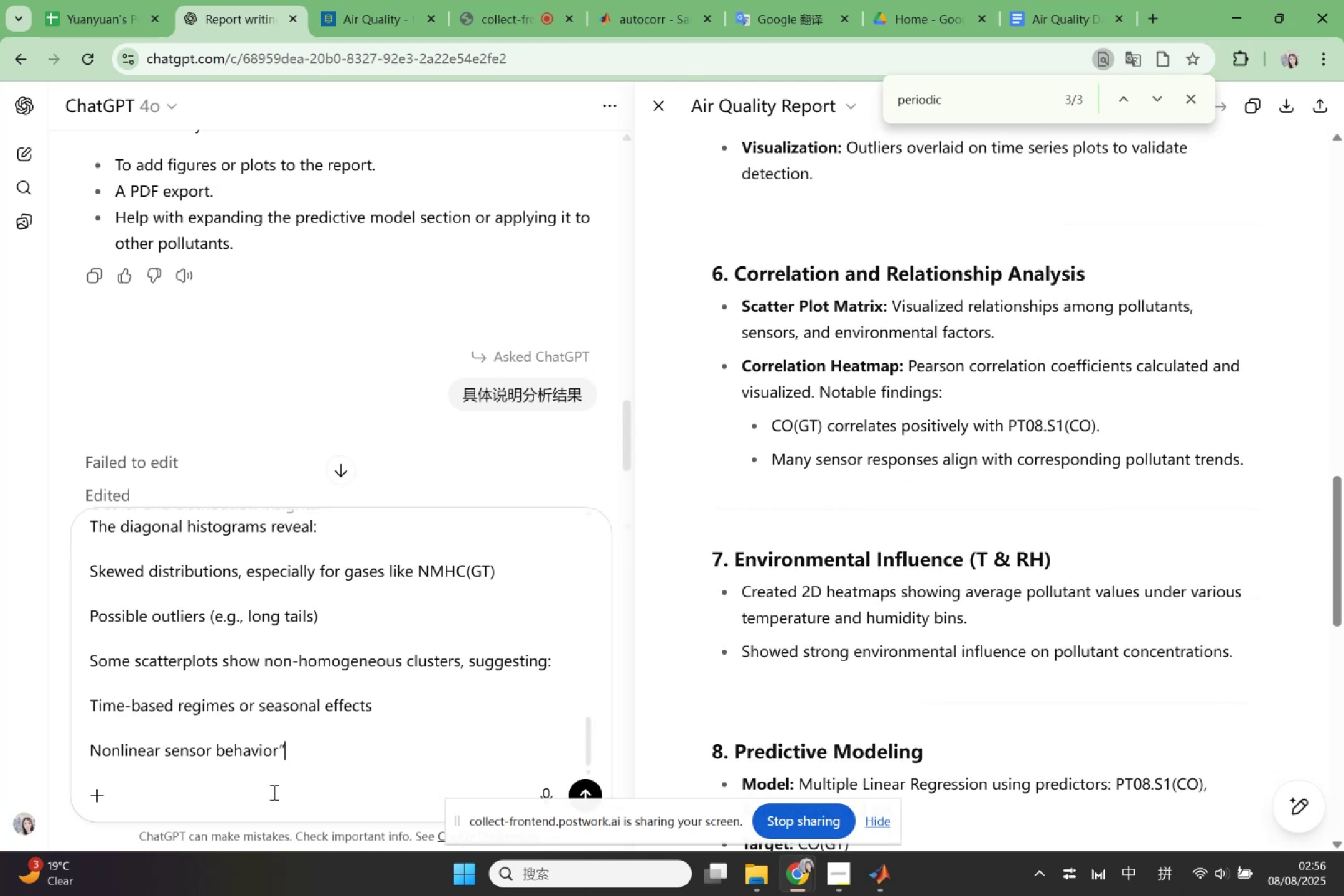 
key(Shift+Enter)
 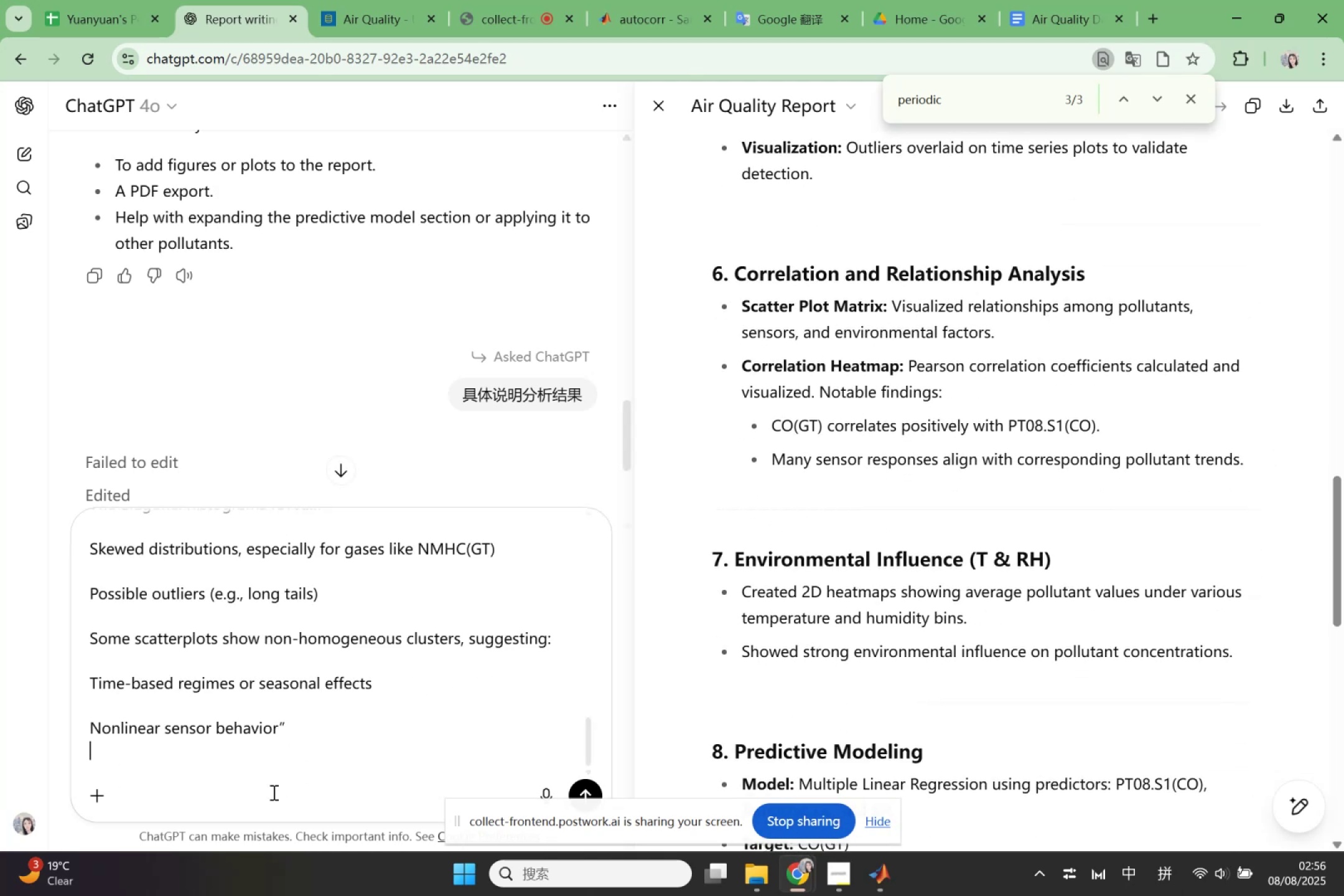 
key(Shift+Enter)
 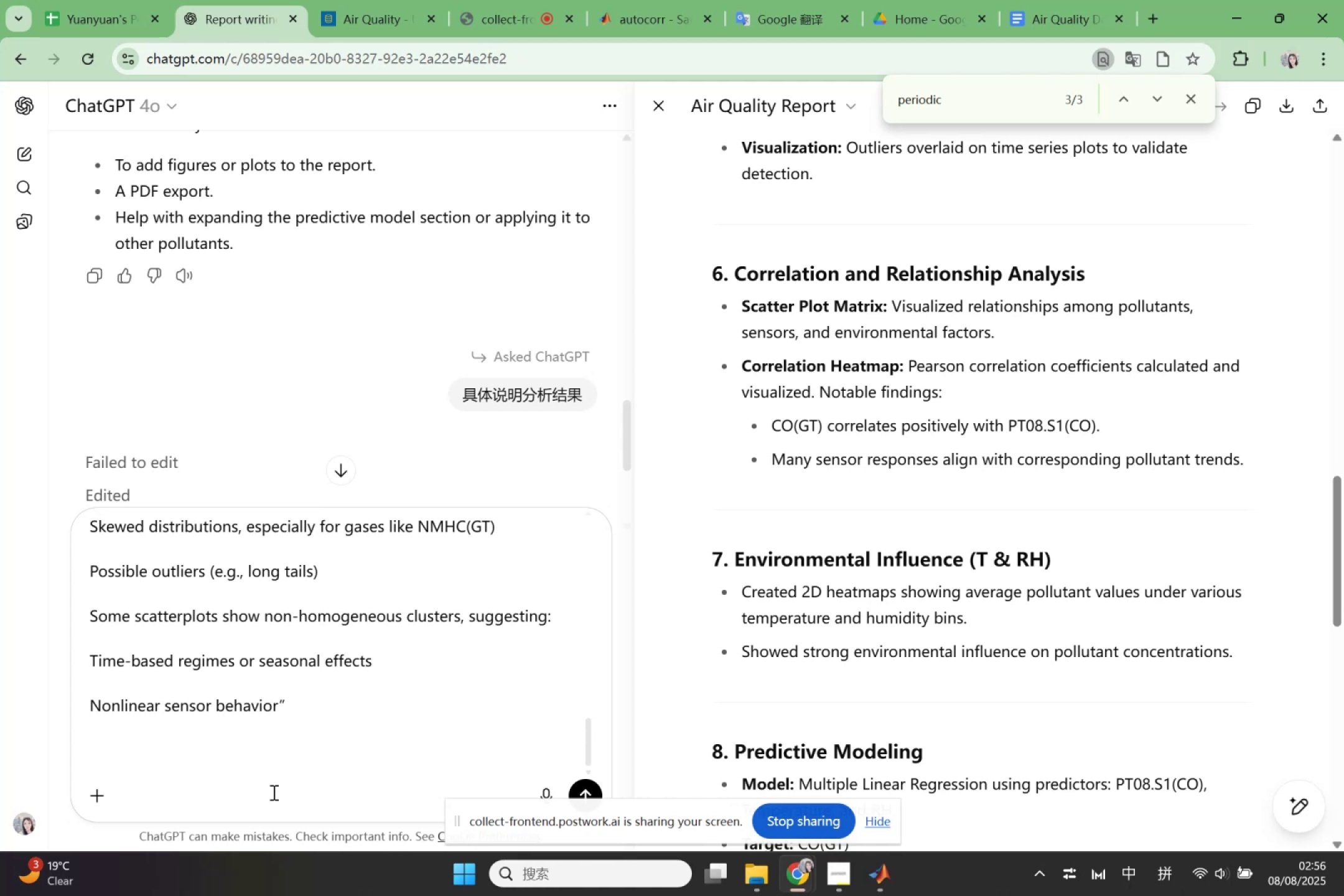 
type(based  on )
key(Backspace)
key(Backspace)
type(on this modify the take out from )
 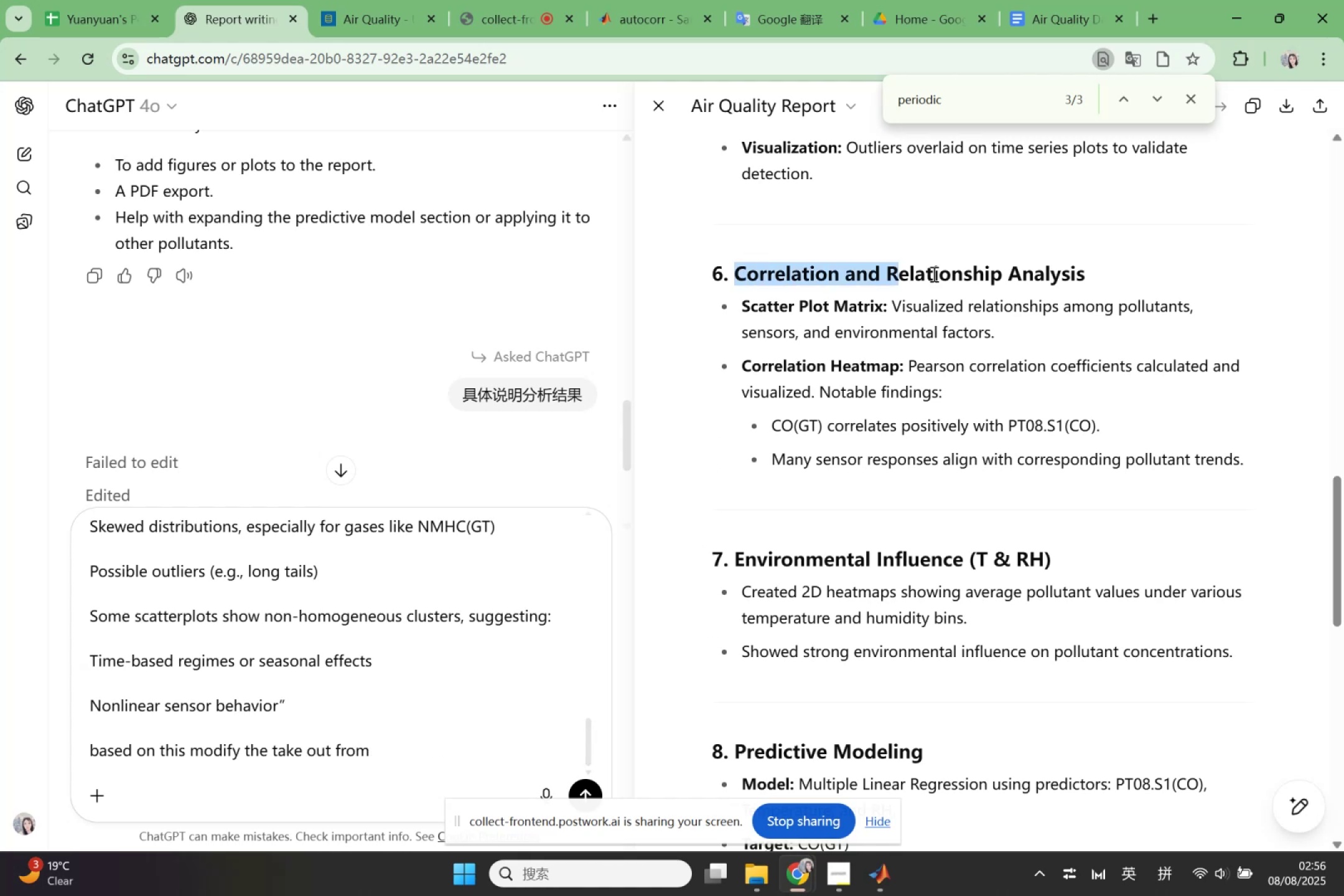 
key(Control+ControlLeft)
 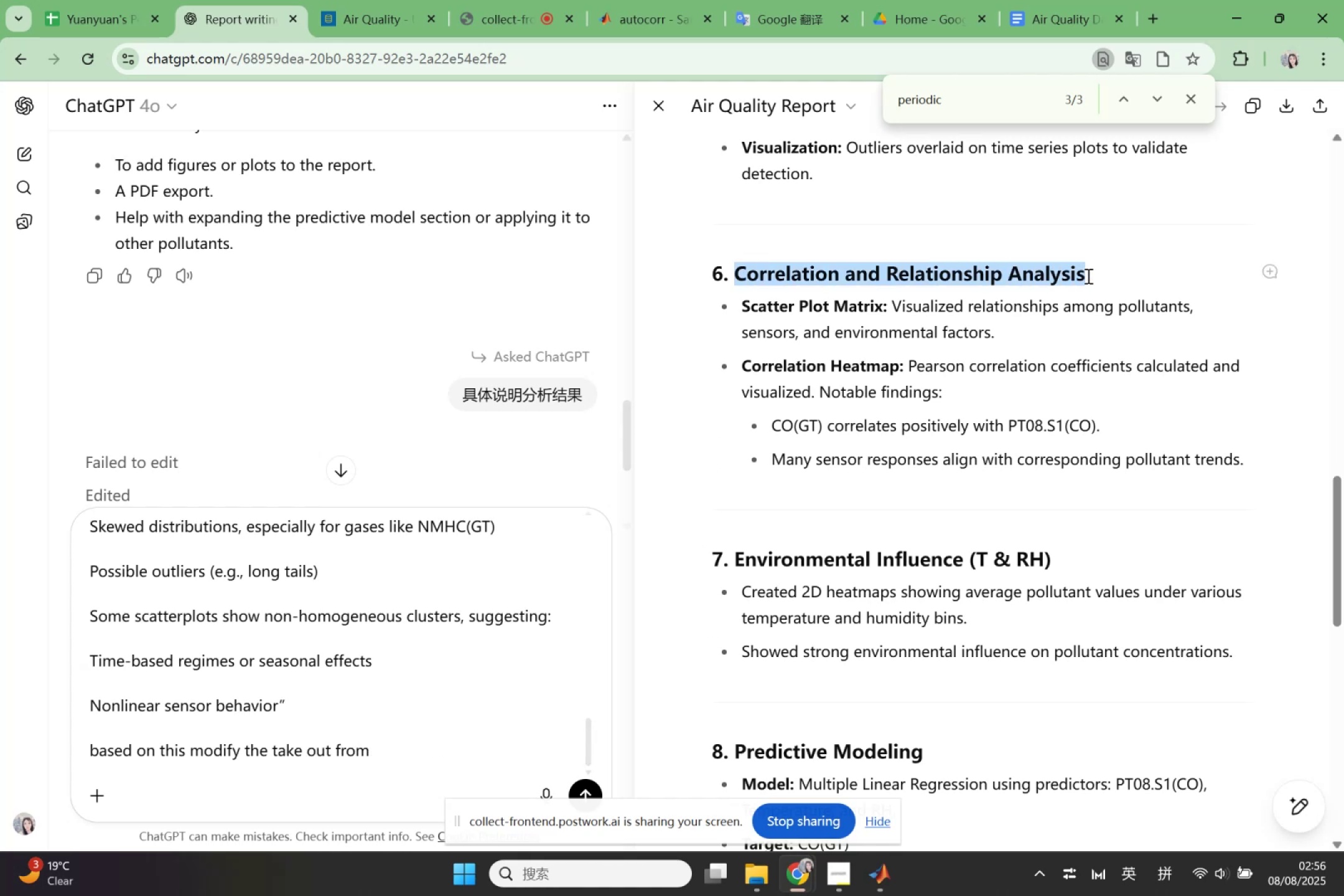 
key(Control+C)
 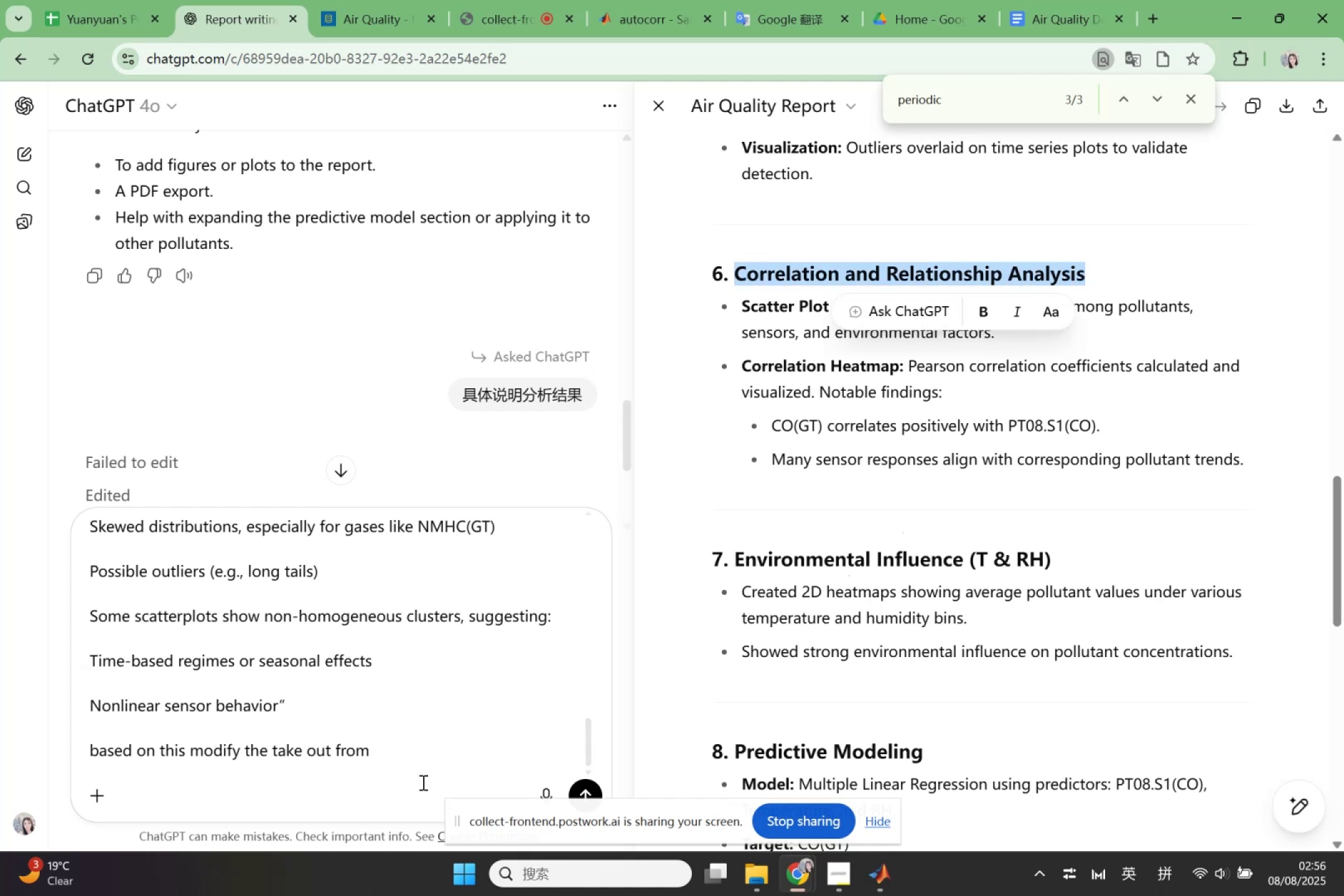 
left_click([419, 755])
 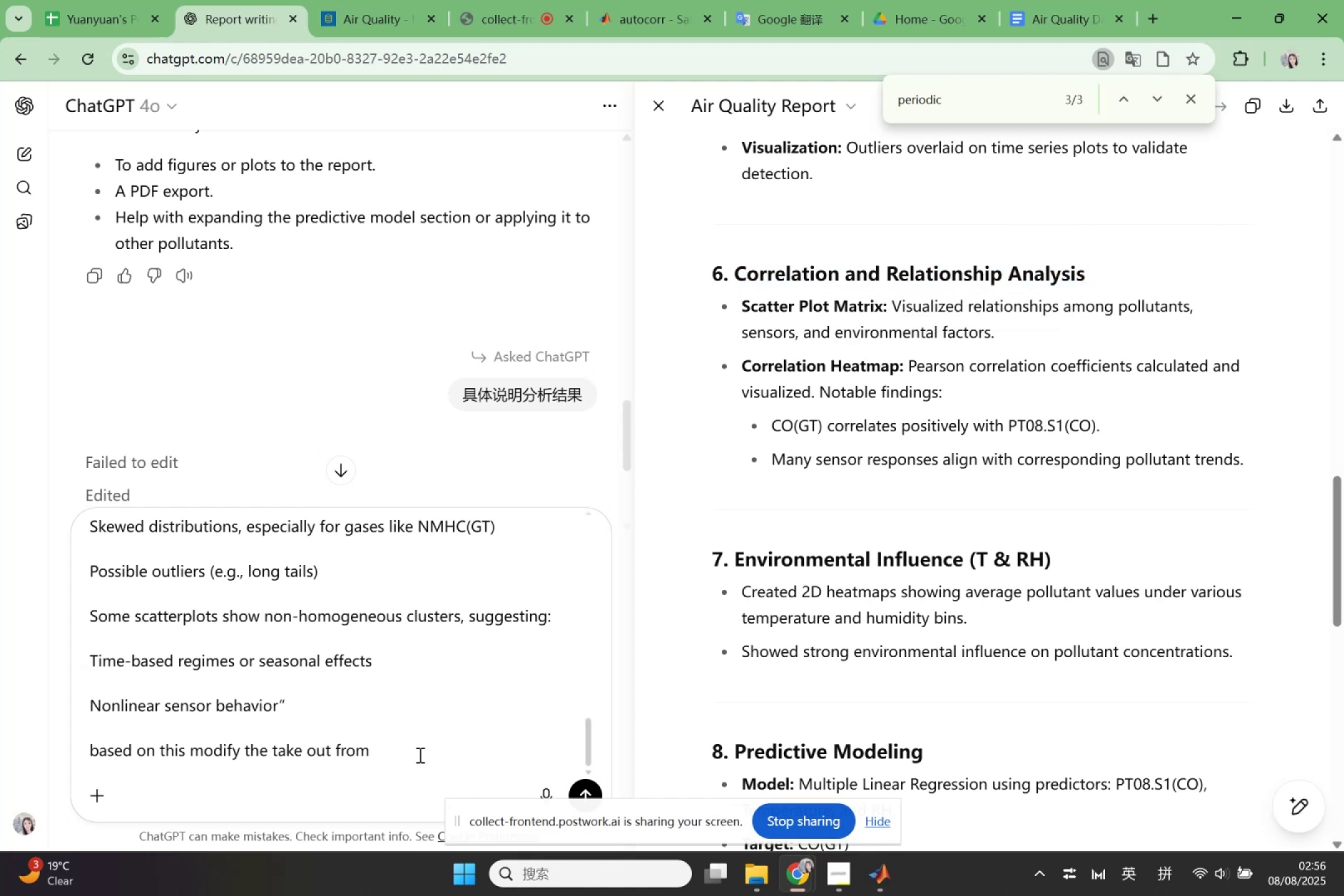 
key(Control+V)
 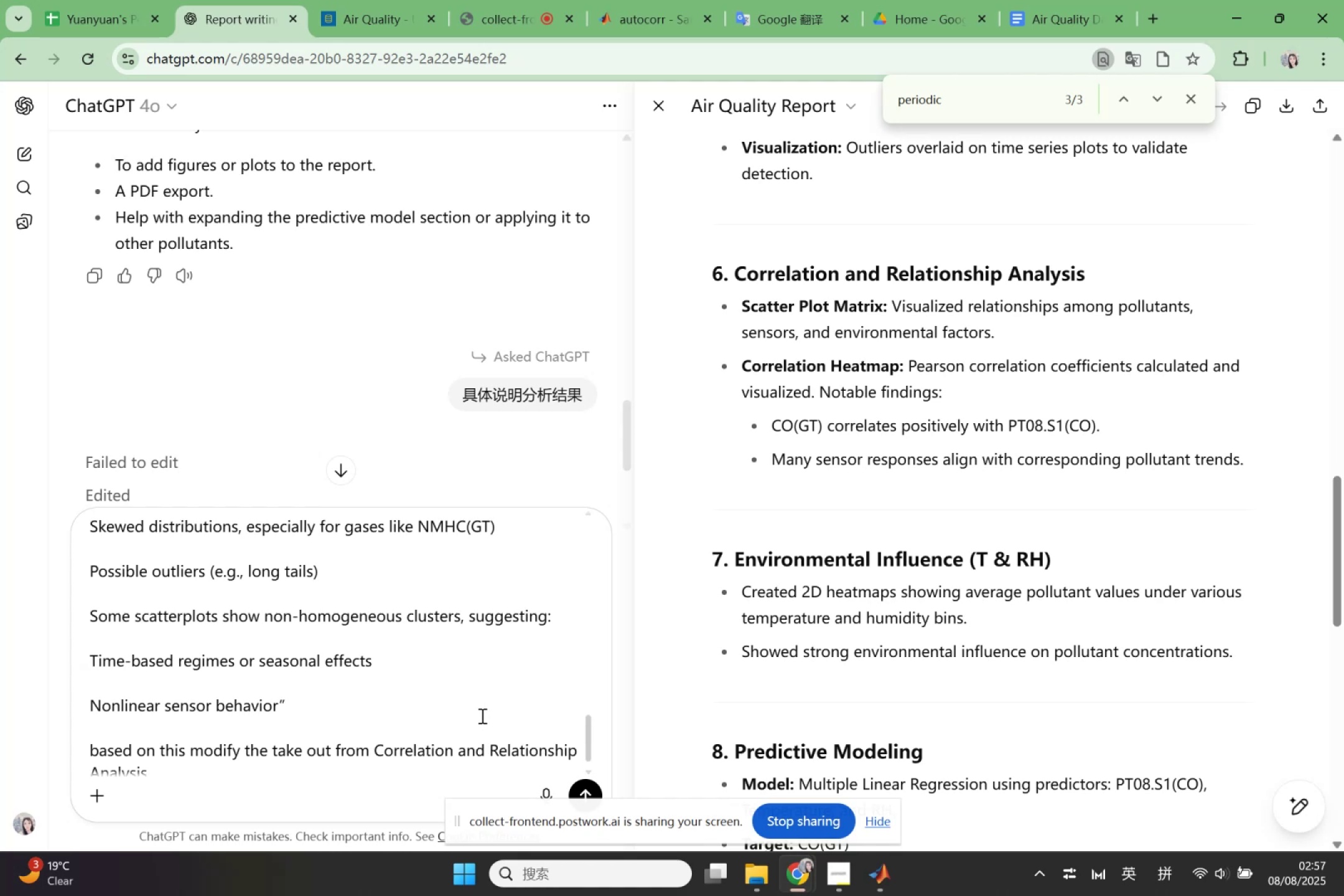 
wait(5.86)
 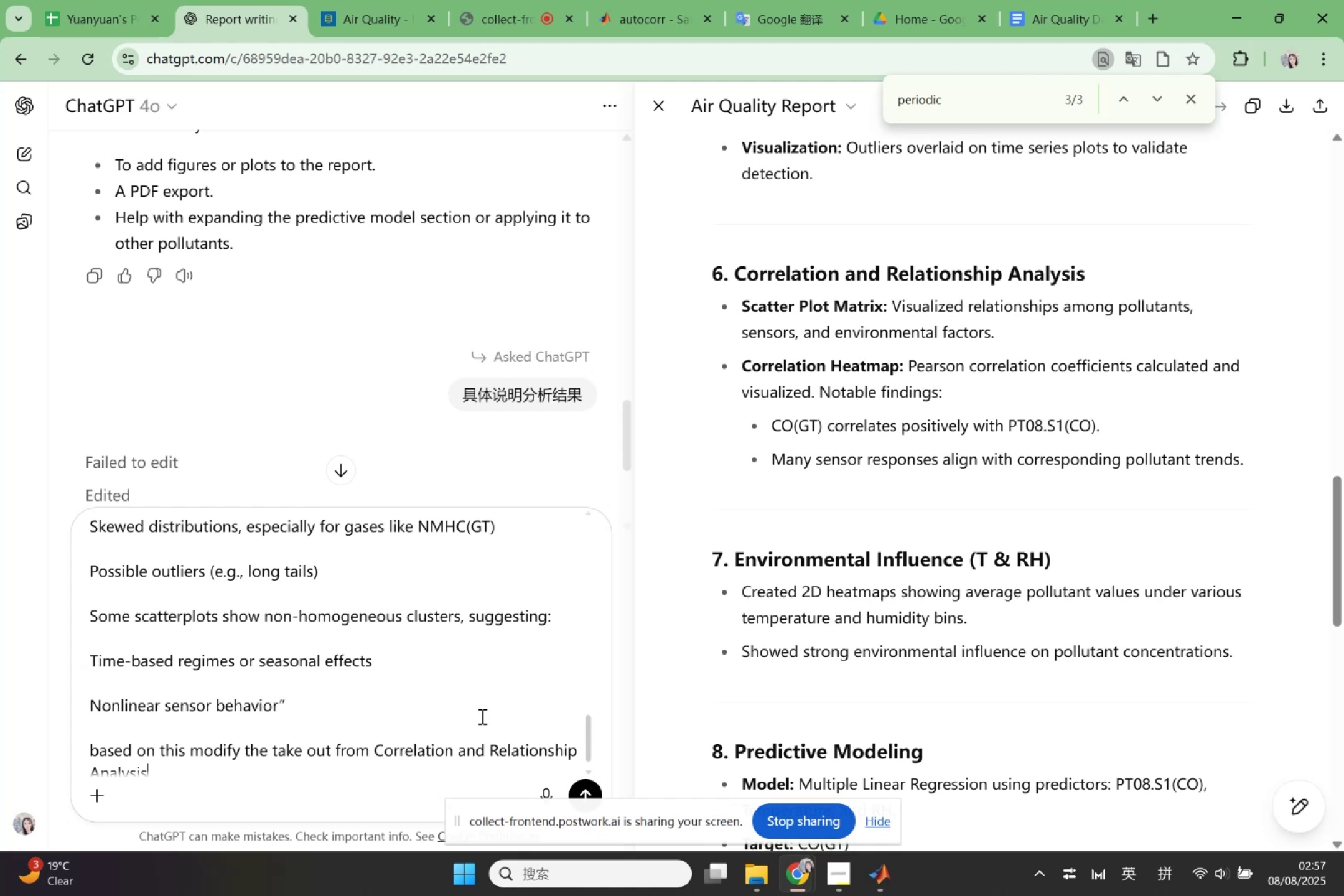 
key(Enter)
 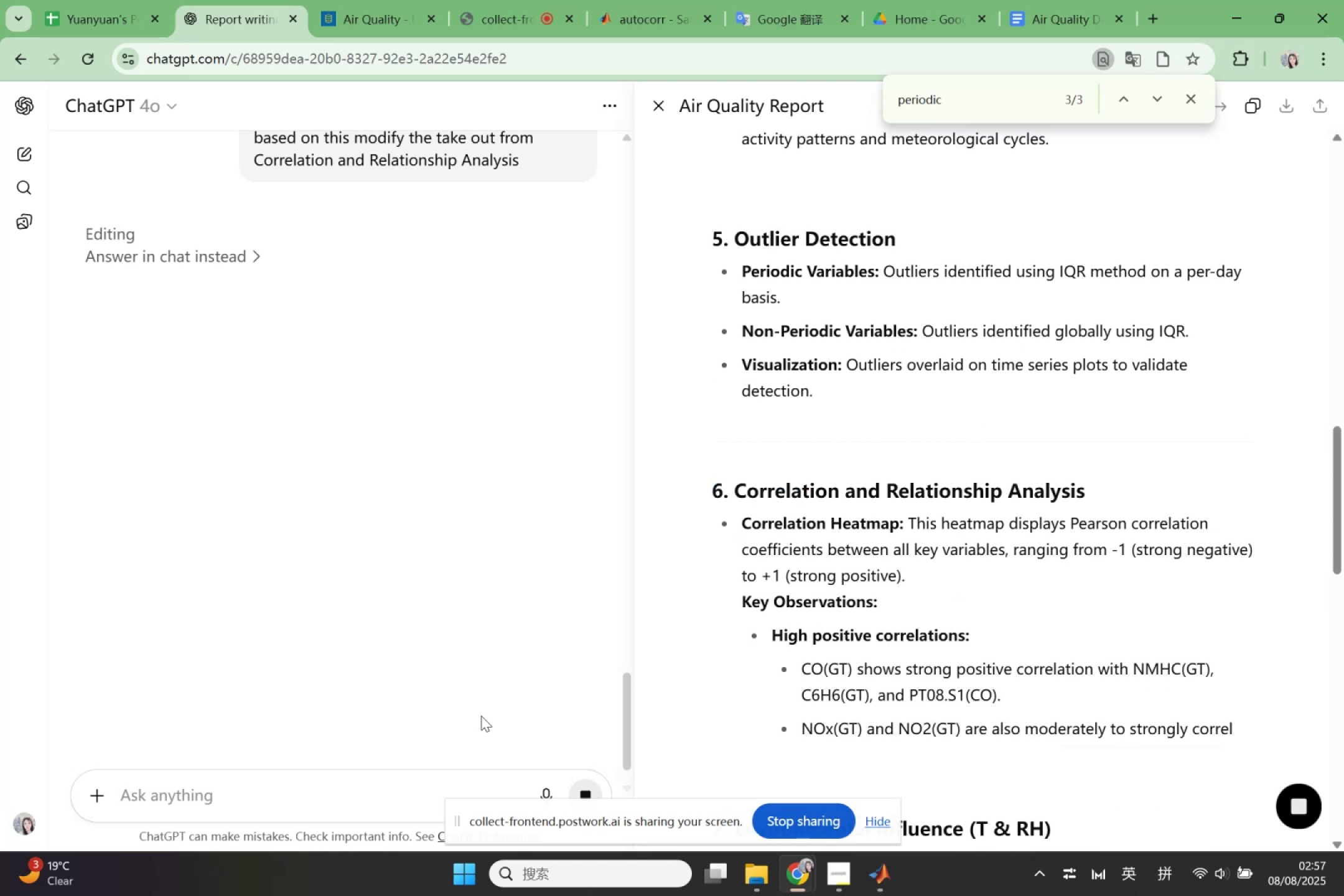 
wait(14.59)
 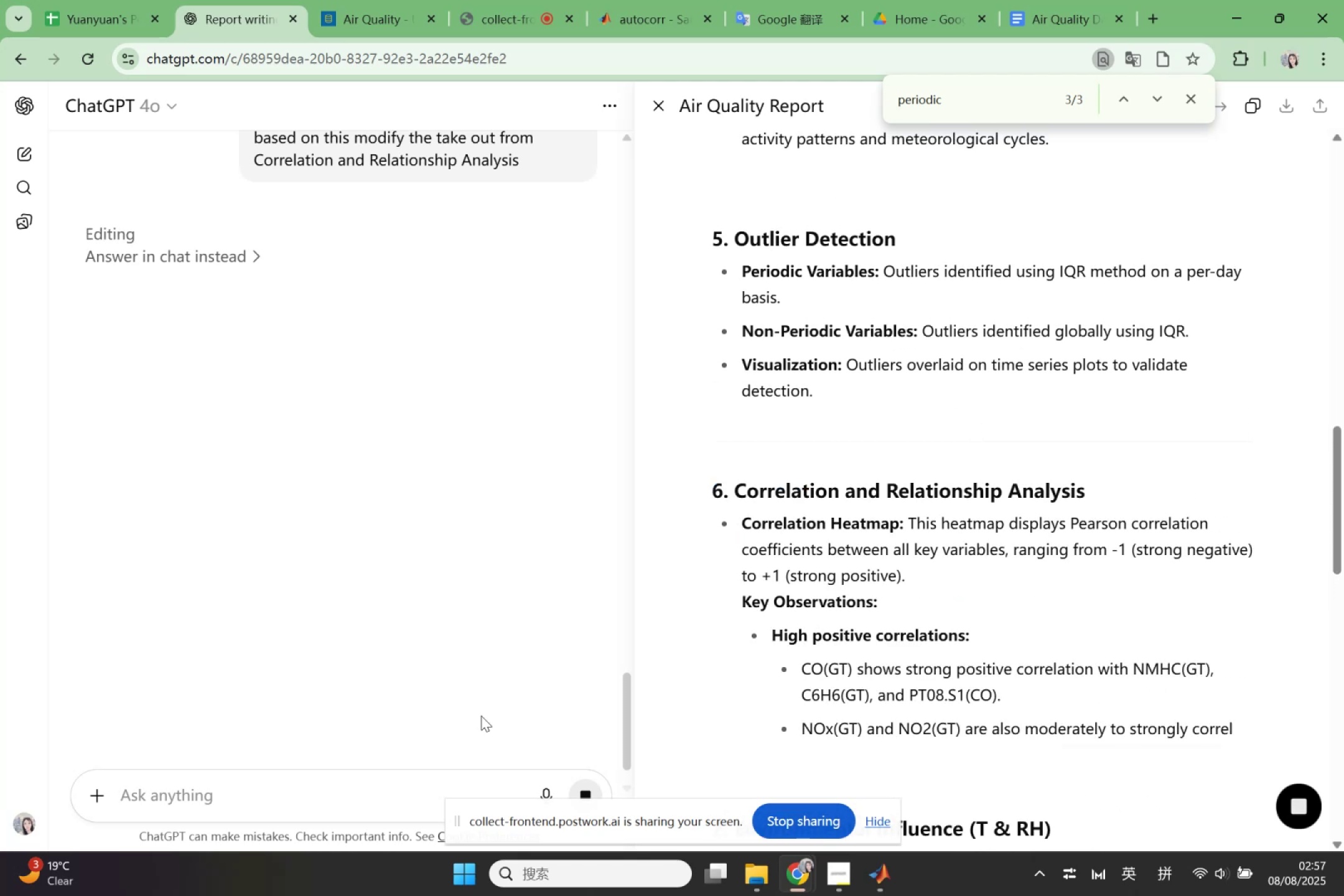 
scroll: coordinate [993, 468], scroll_direction: down, amount: 11.0
 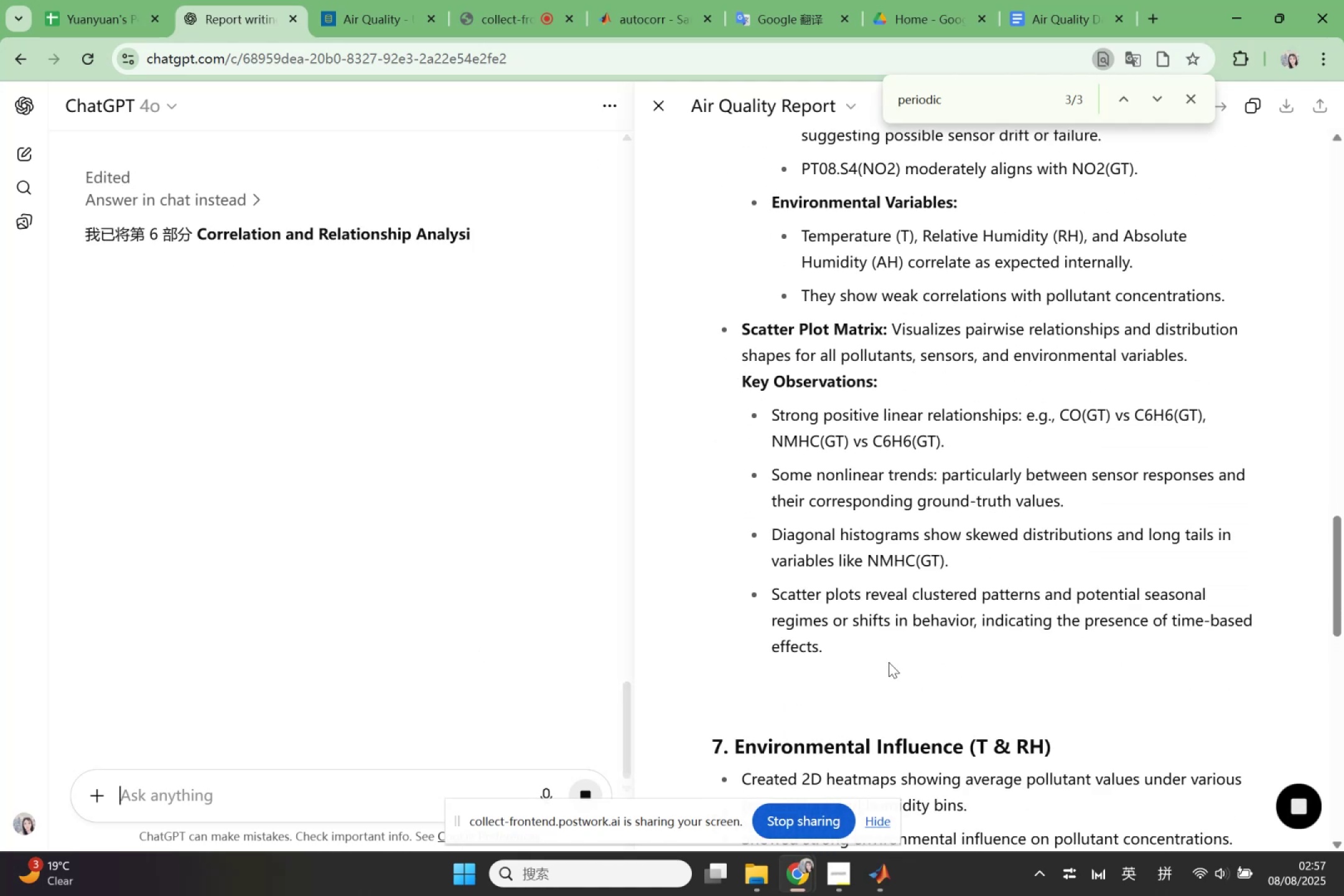 
scroll: coordinate [751, 374], scroll_direction: up, amount: 7.0
 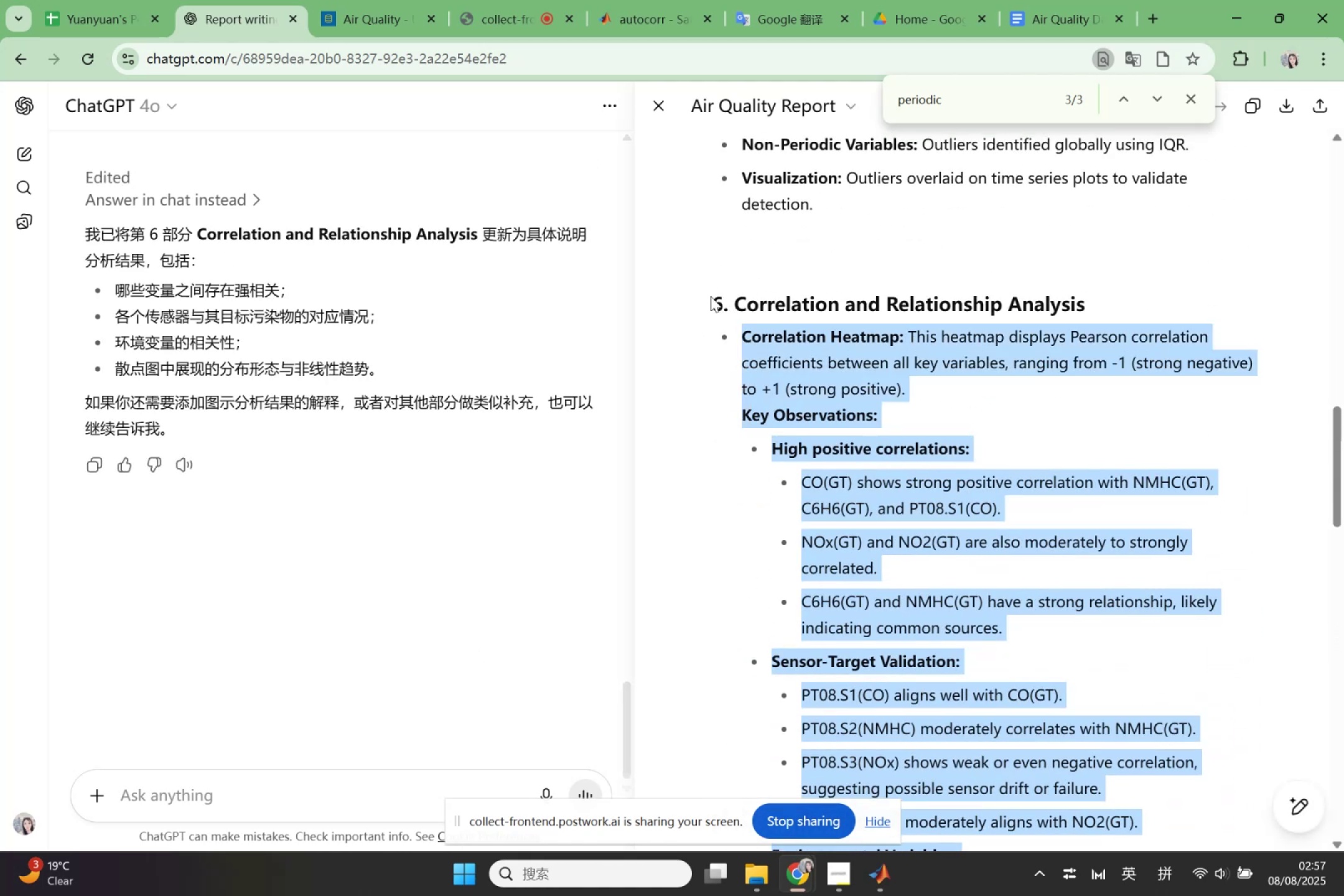 
left_click([767, 310])
 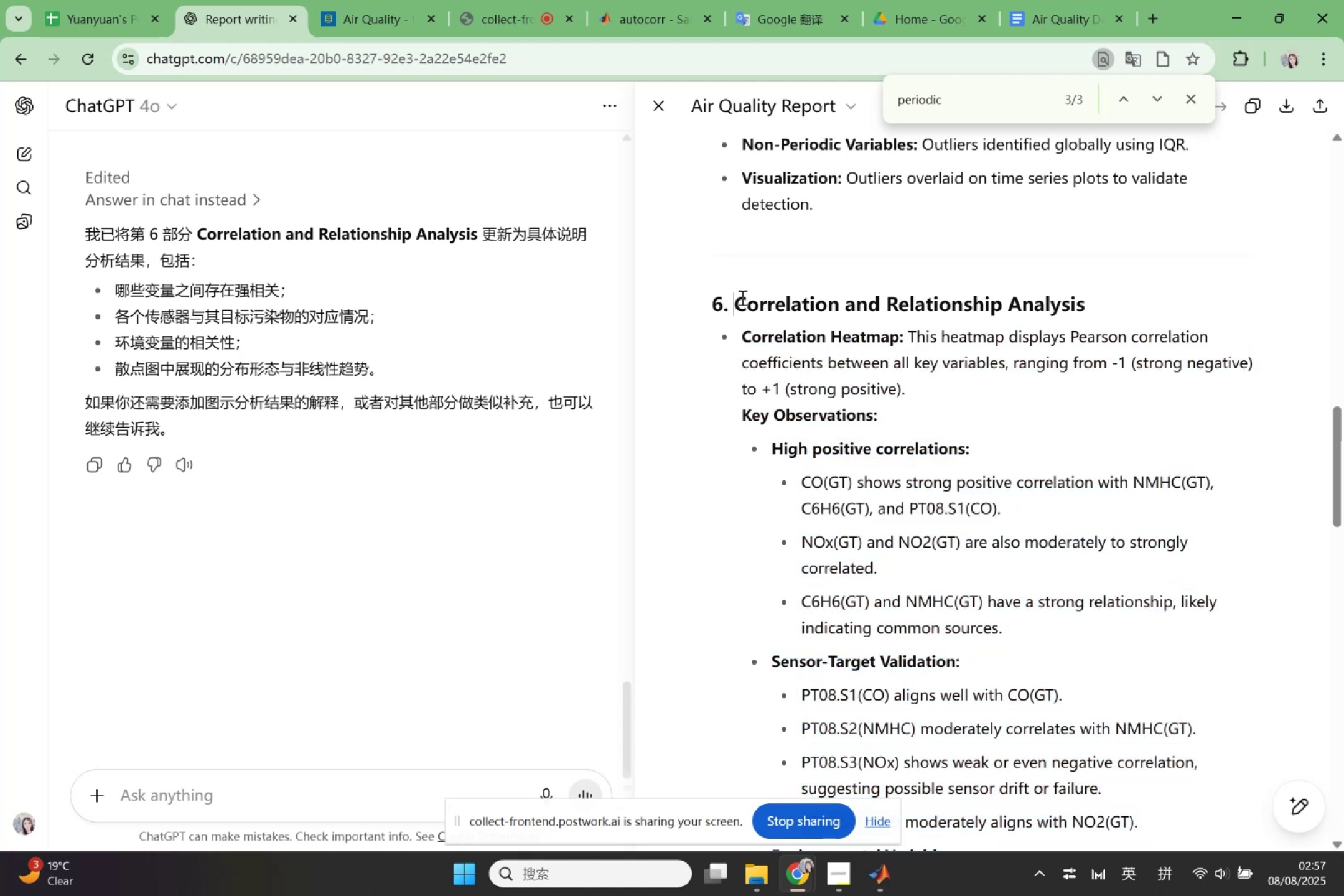 
scroll: coordinate [930, 511], scroll_direction: down, amount: 9.0
 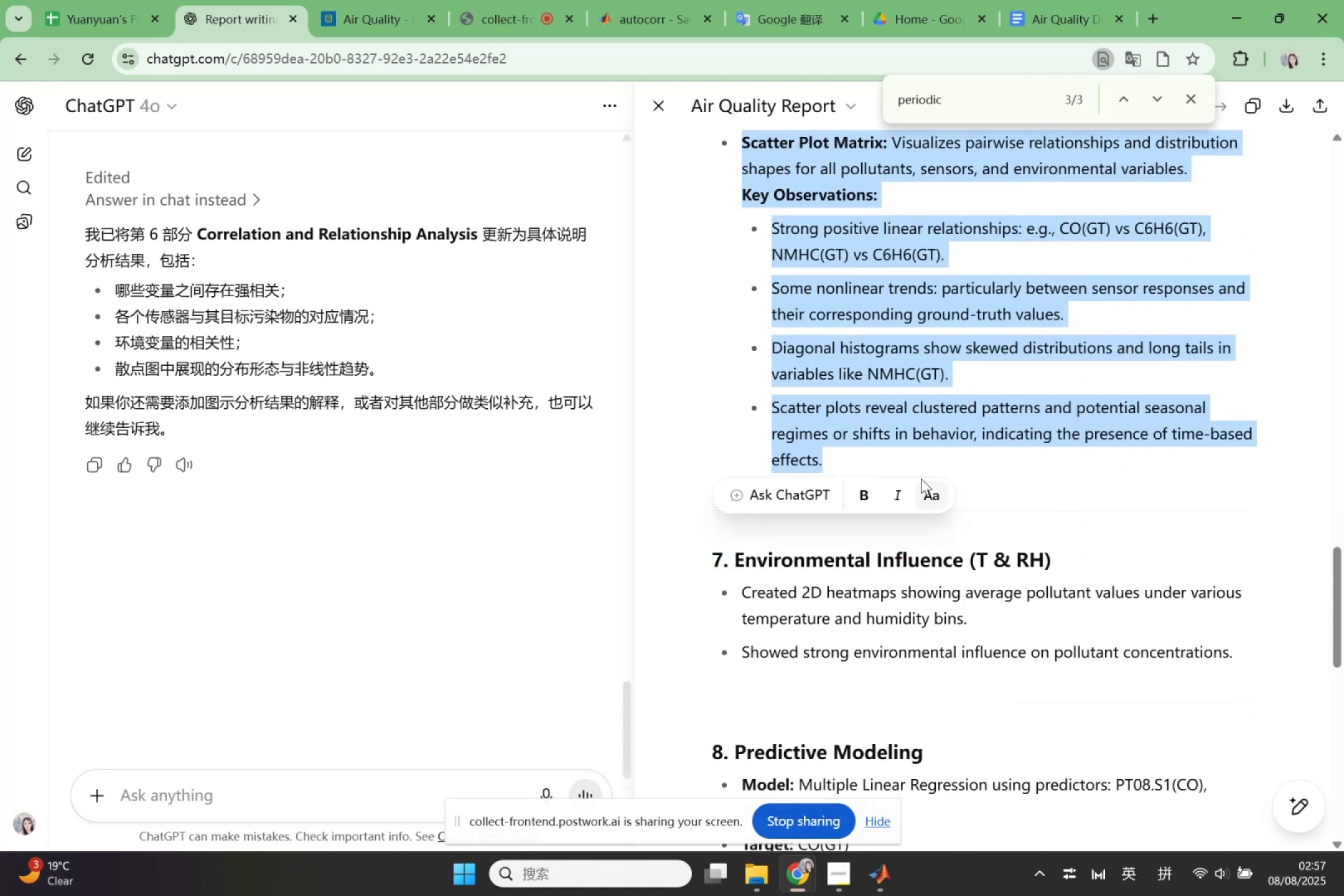 
left_click([802, 490])
 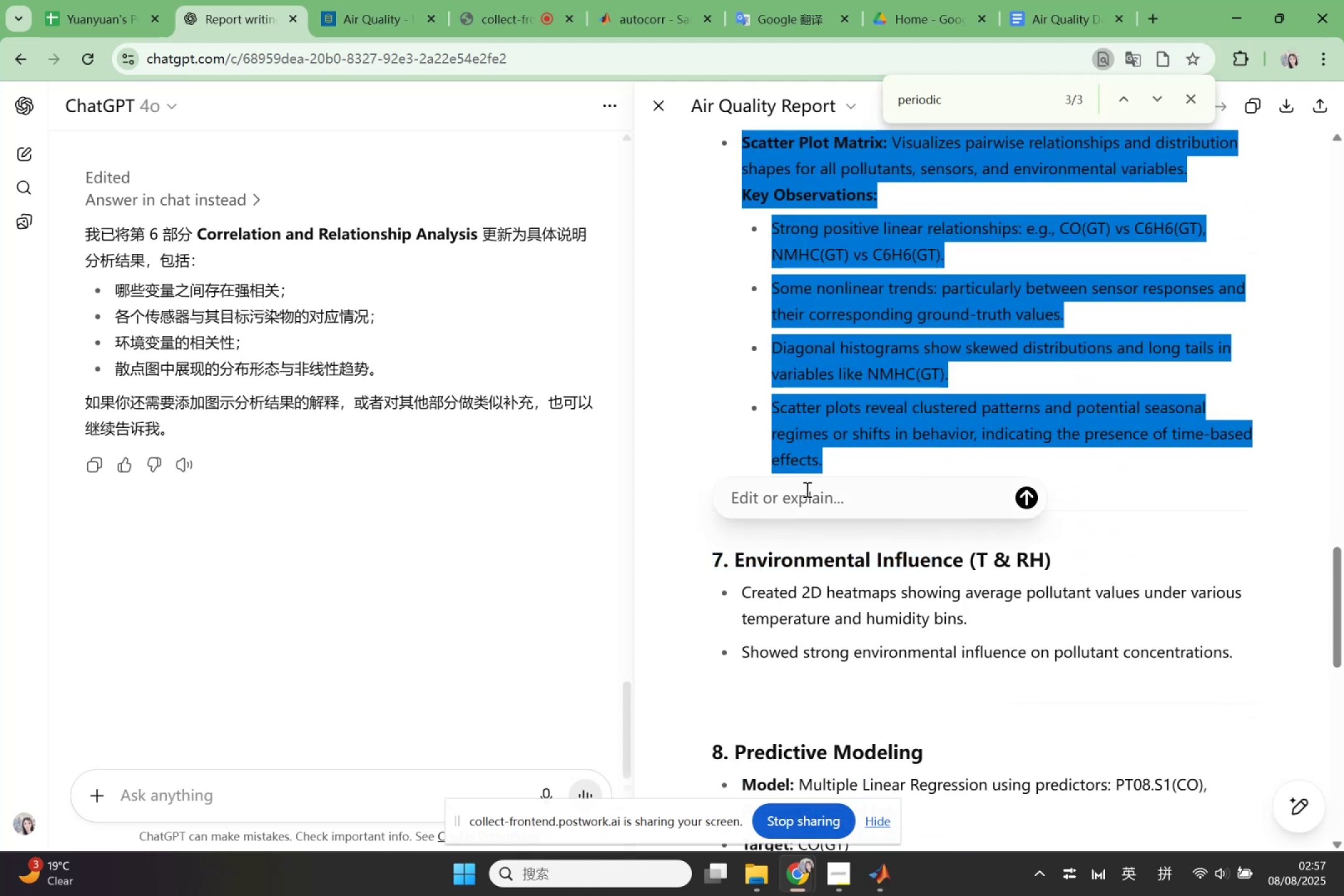 
type(breif)
key(Backspace)
type(f)
key(Backspace)
key(Backspace)
key(Backspace)
key(Backspace)
key(Backspace)
type(short it)
 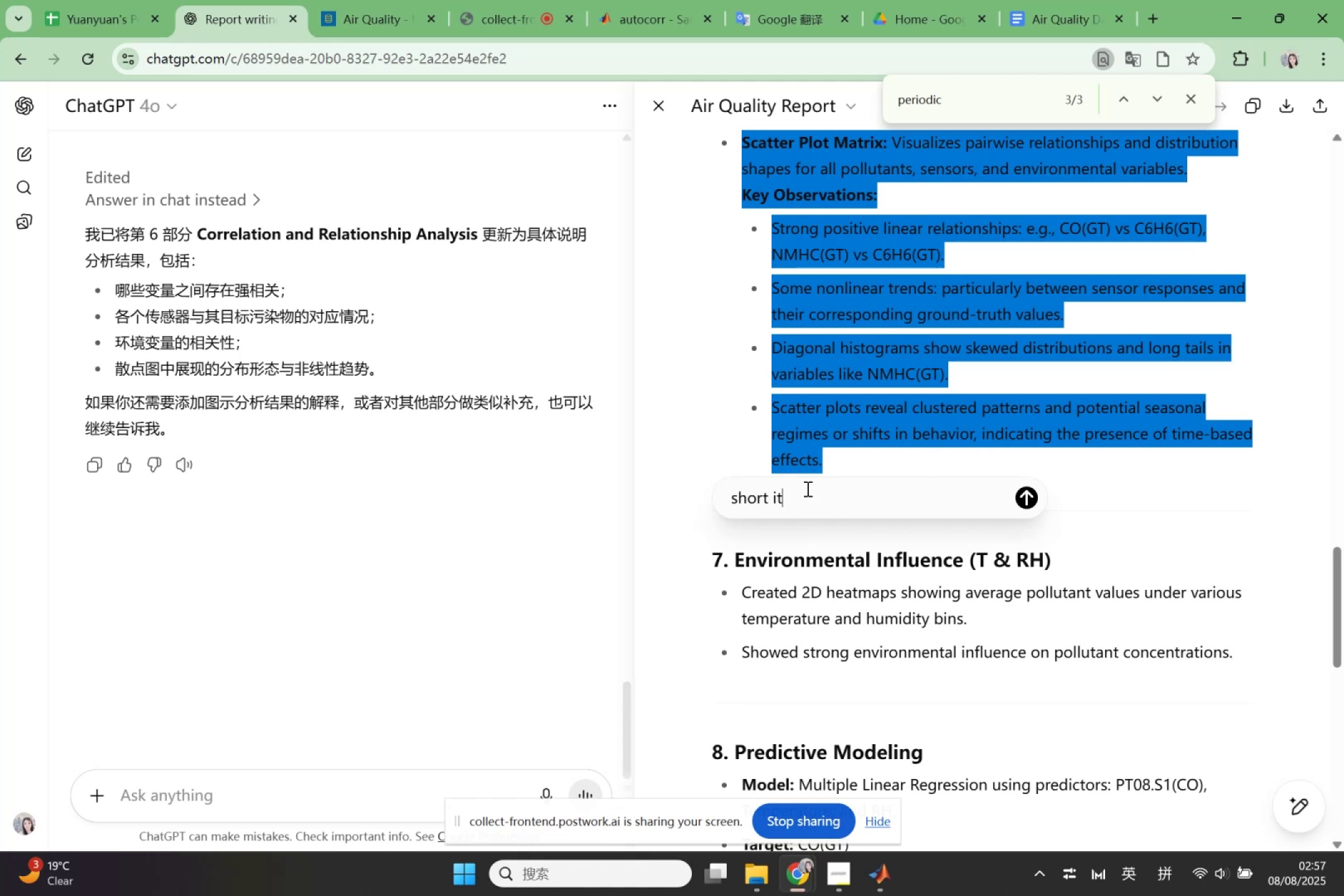 
key(Enter)
 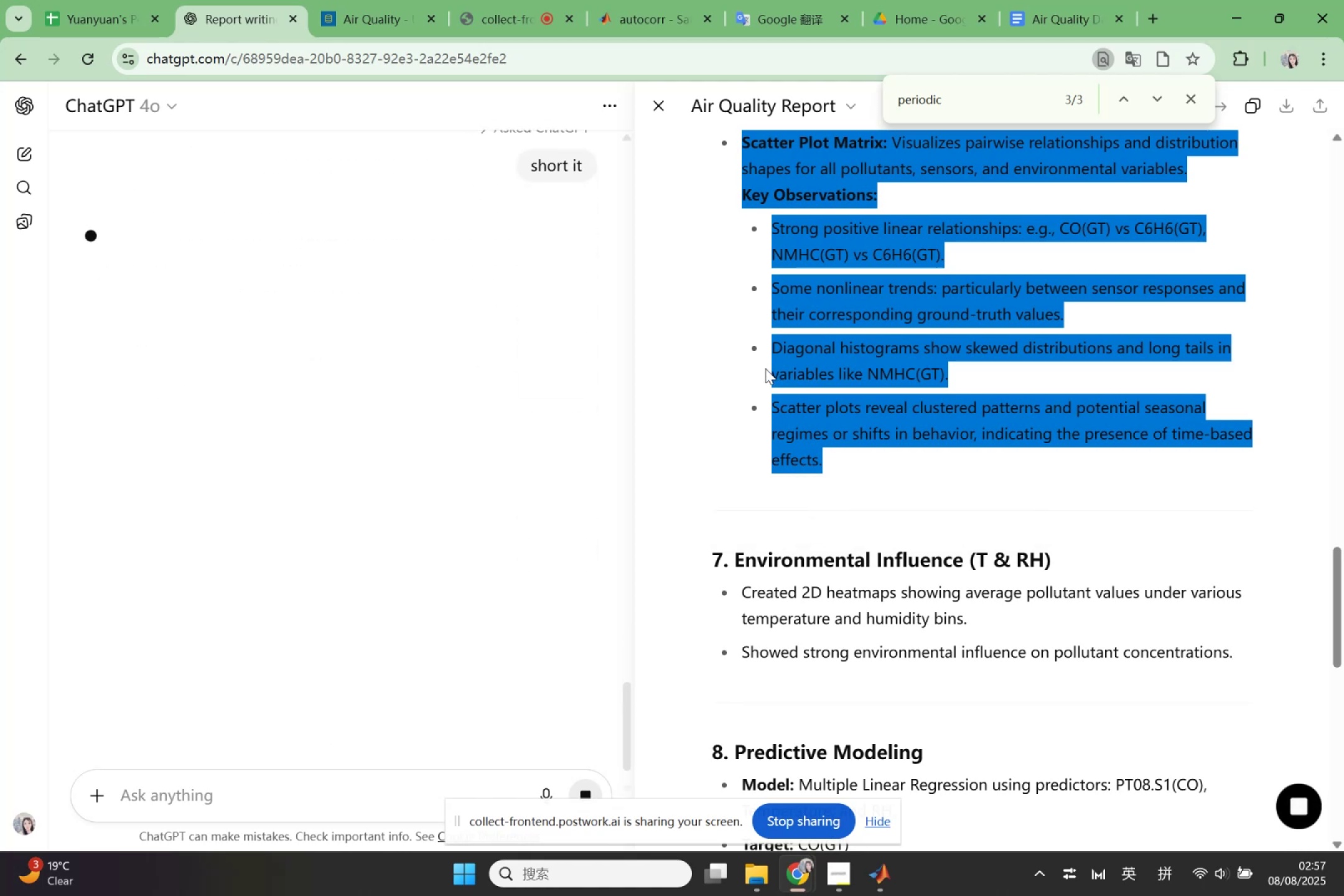 
scroll: coordinate [910, 539], scroll_direction: down, amount: 4.0
 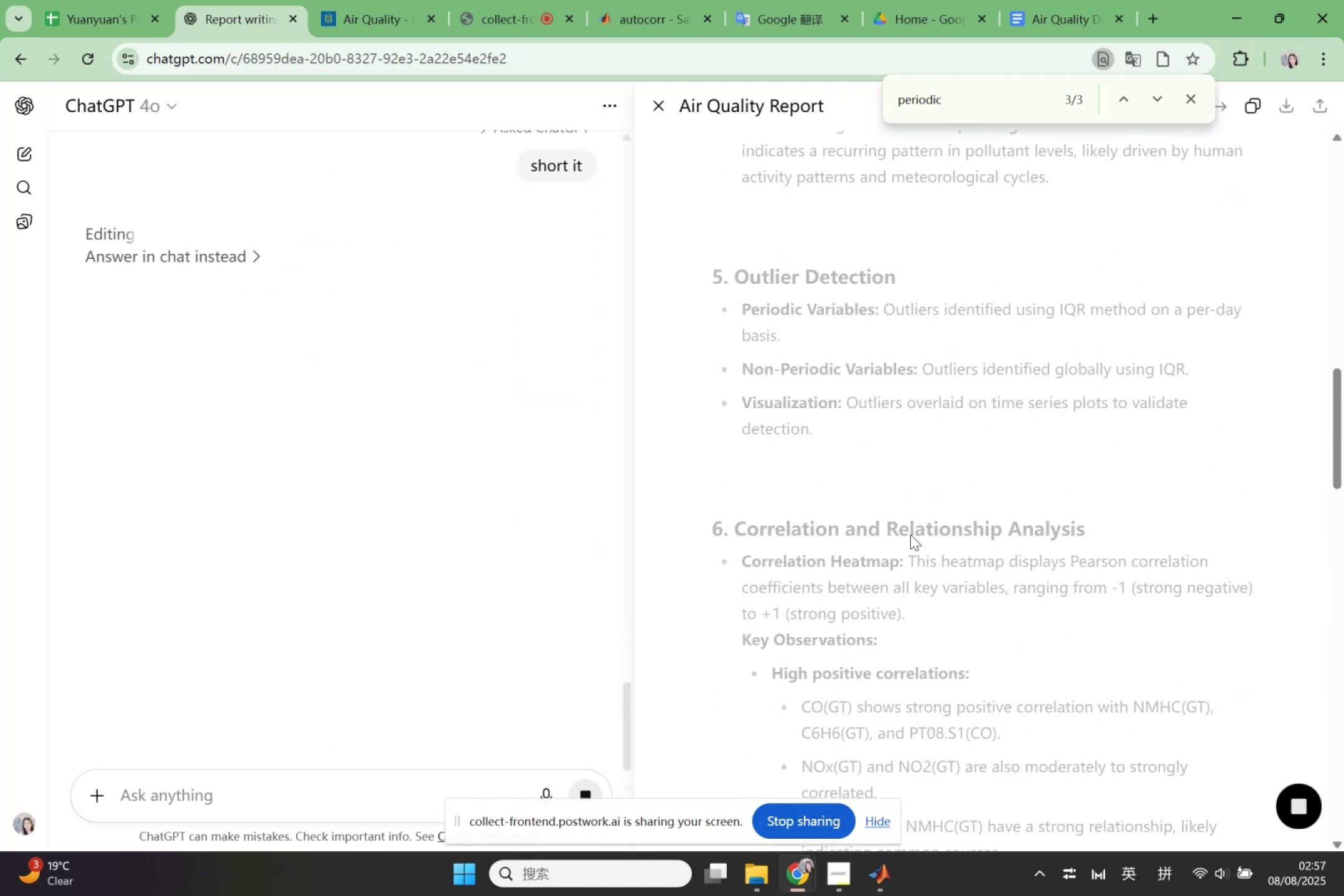 
scroll: coordinate [910, 502], scroll_direction: up, amount: 16.0
 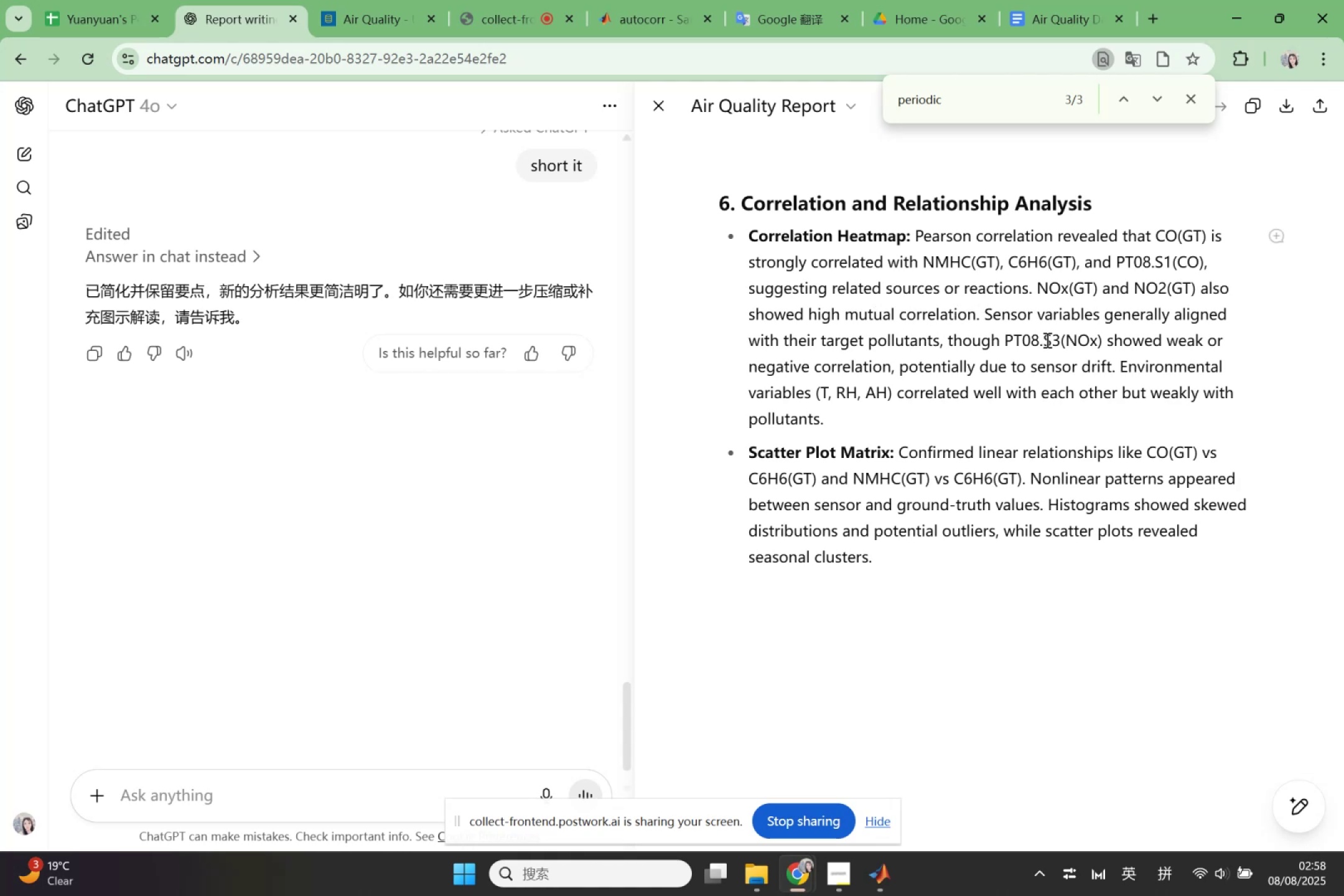 
wait(15.34)
 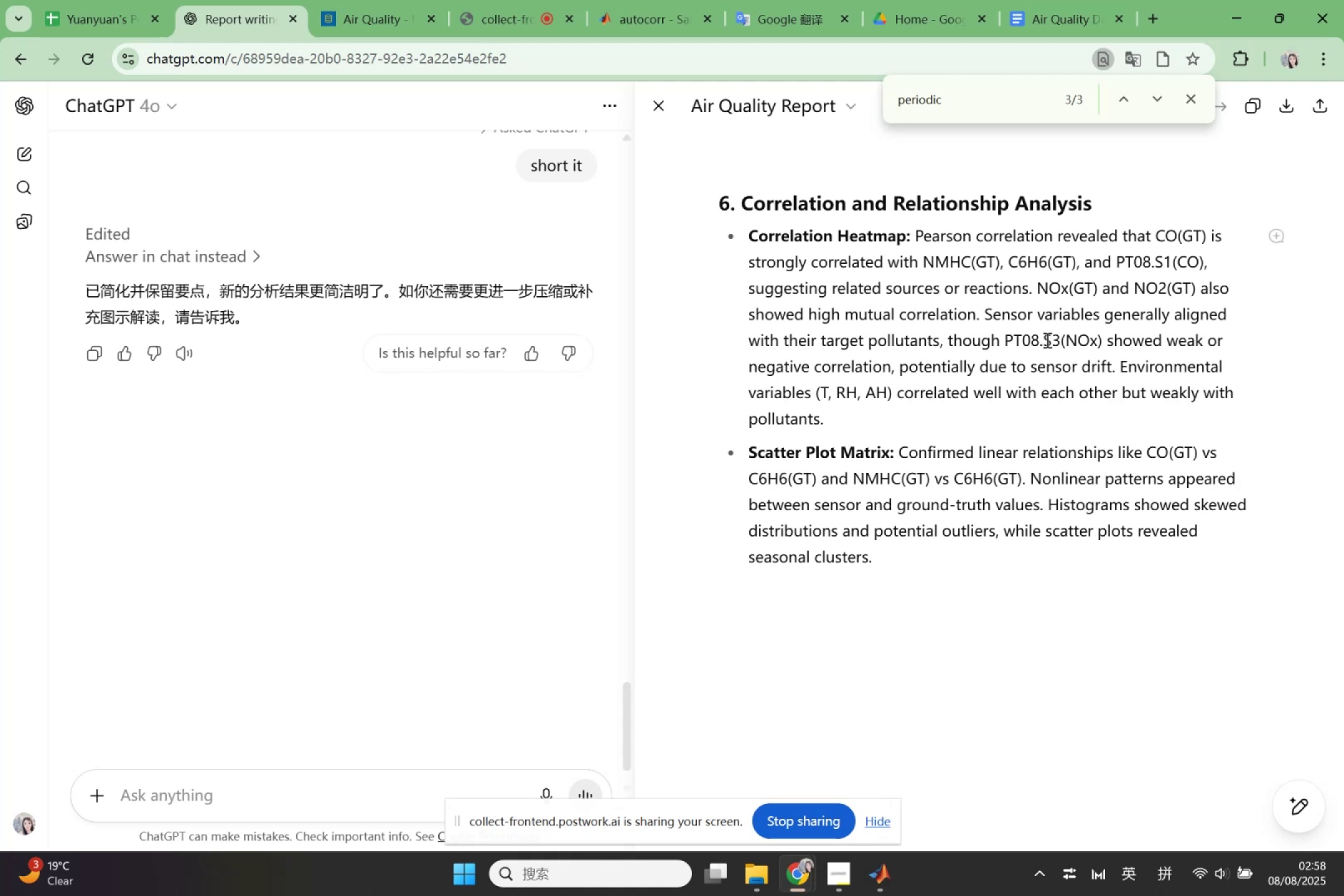 
key(Control+ControlLeft)
 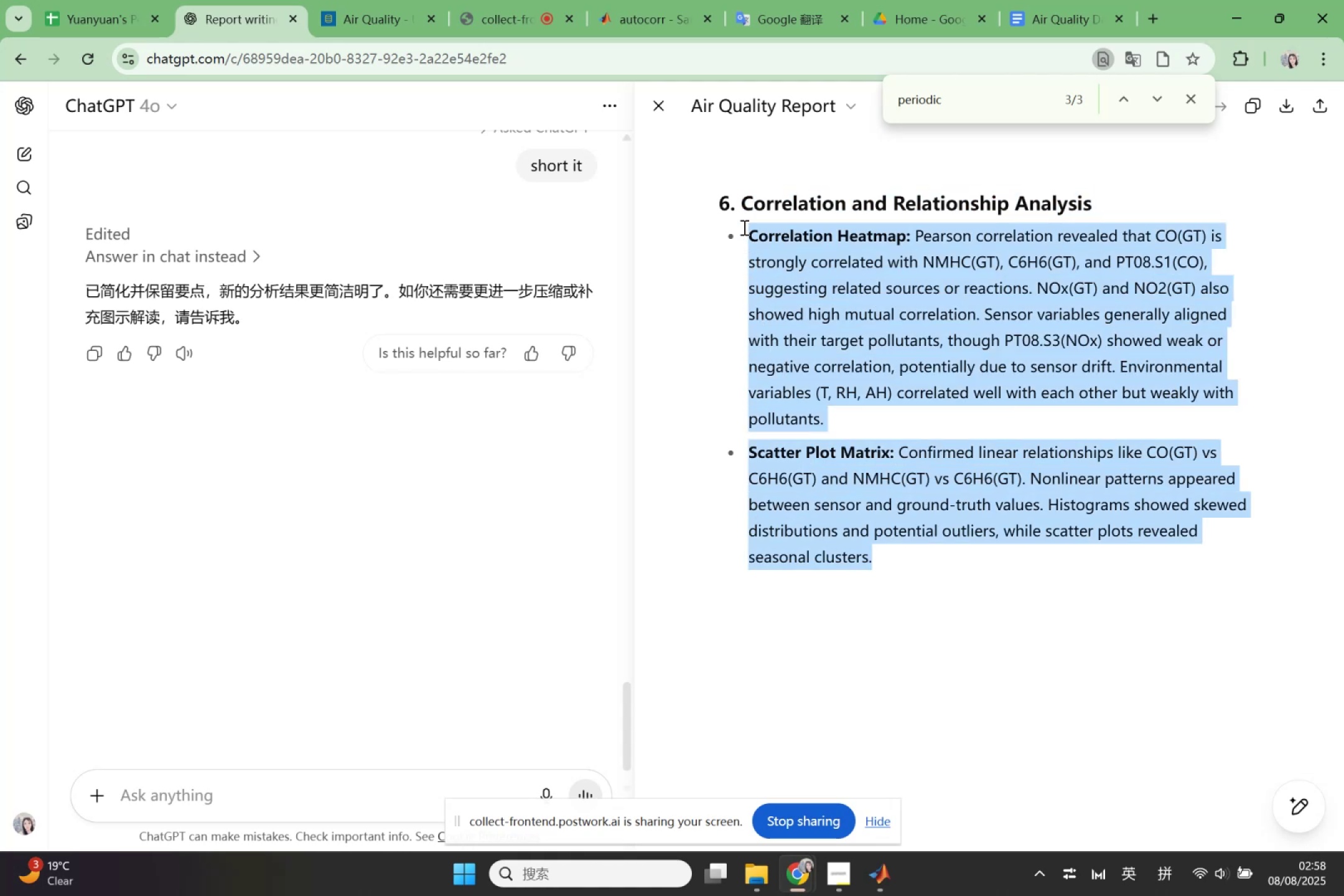 
key(Control+C)
 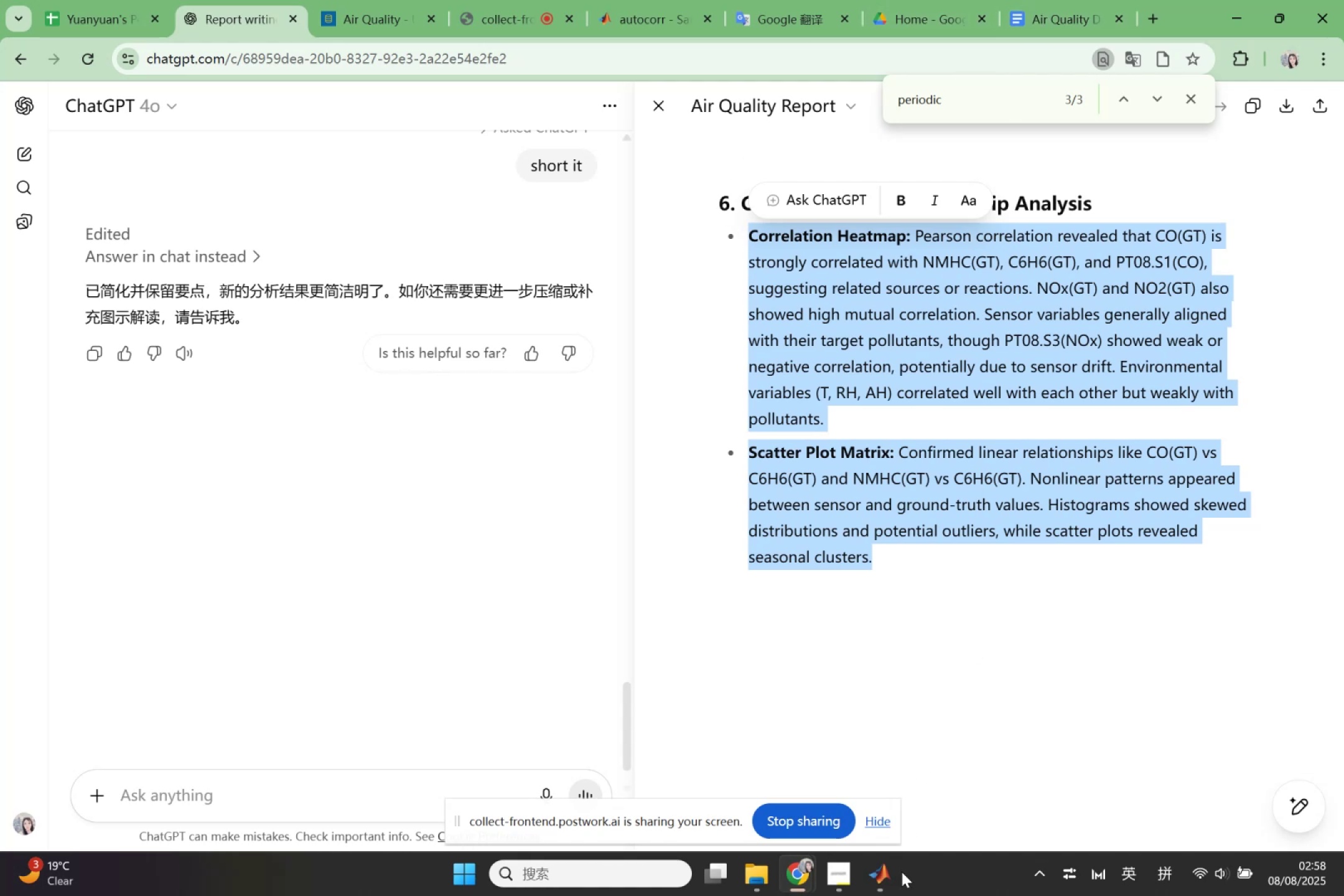 
scroll: coordinate [850, 672], scroll_direction: down, amount: 7.0
 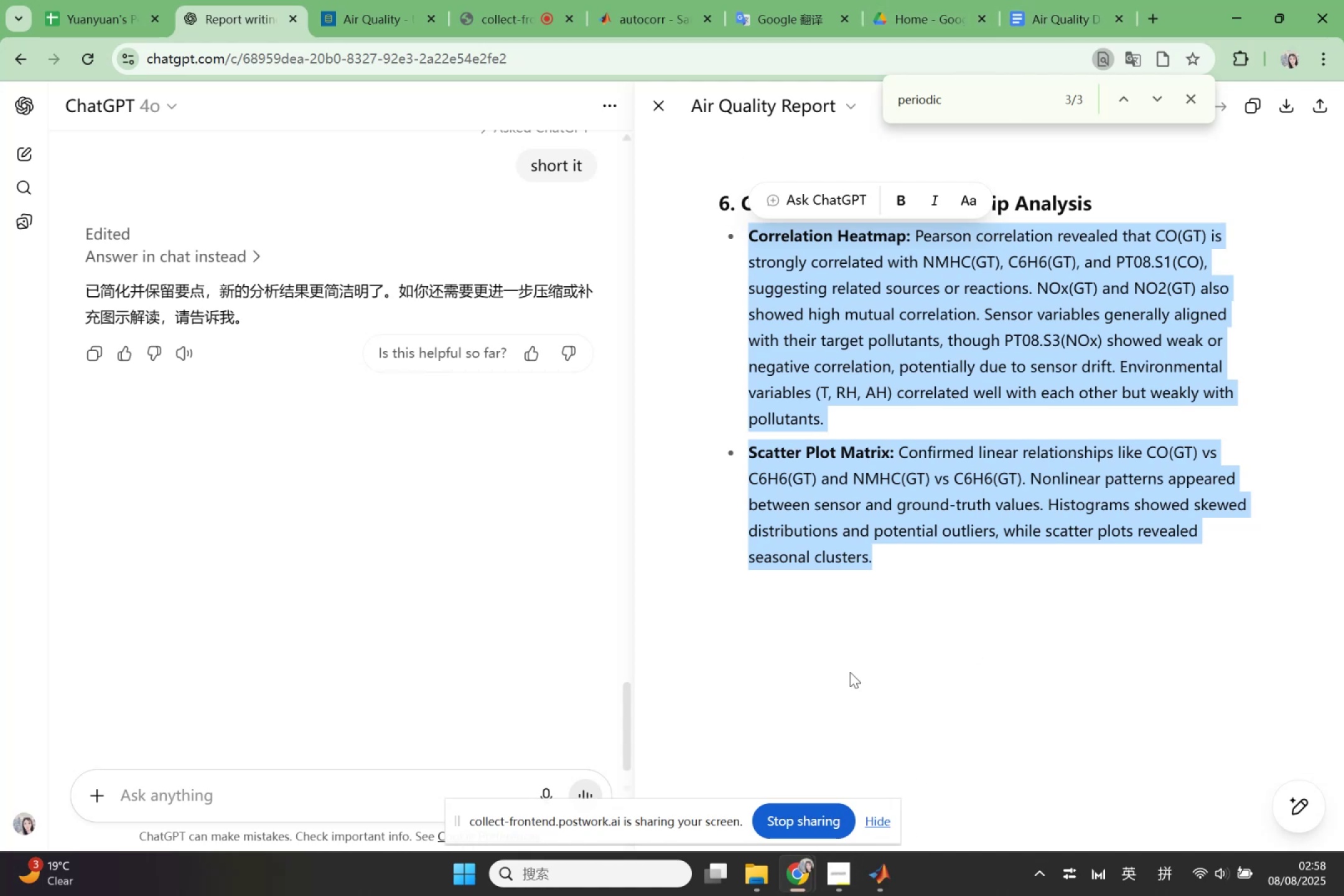 
scroll: coordinate [850, 672], scroll_direction: up, amount: 1.0
 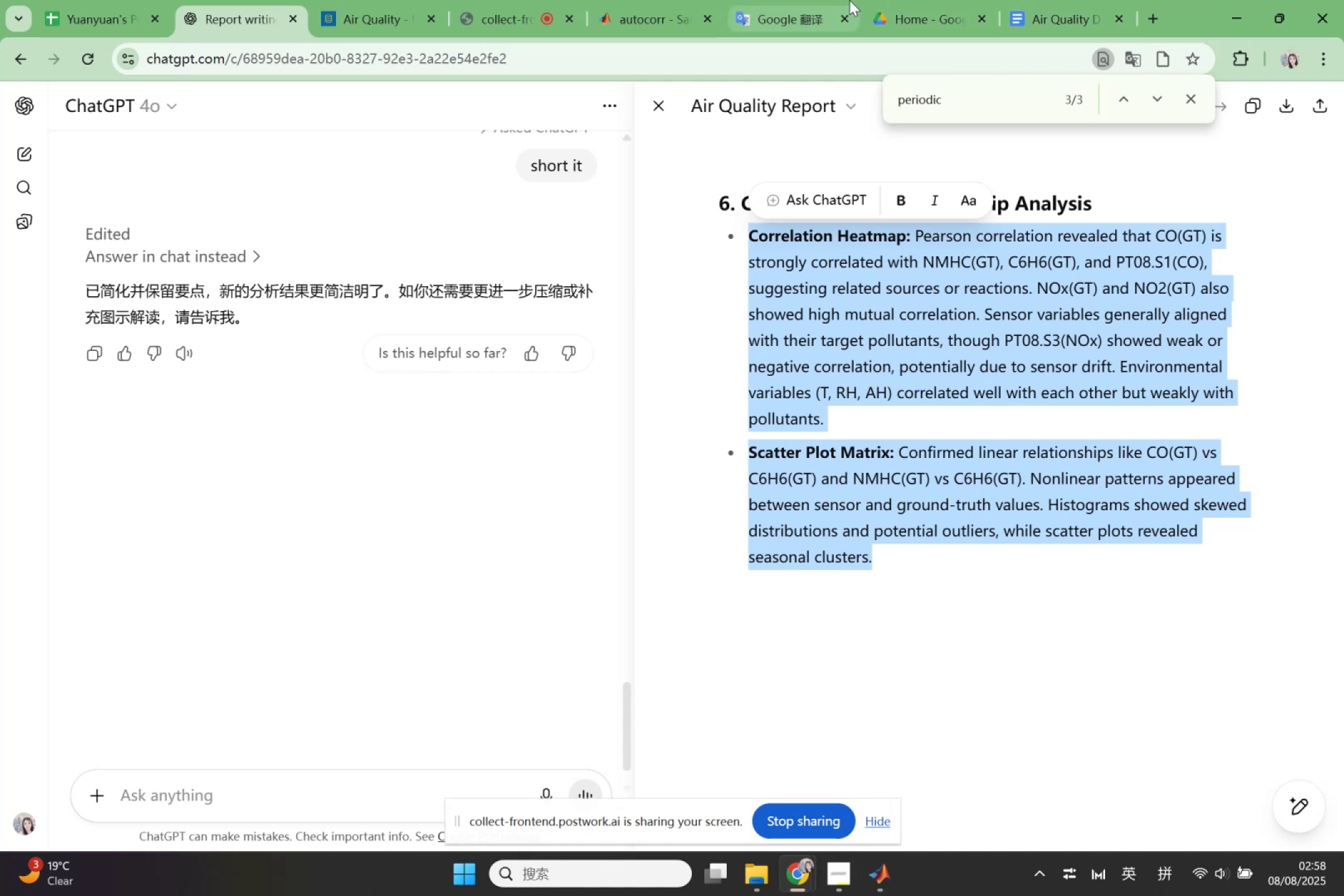 
left_click([1043, 11])
 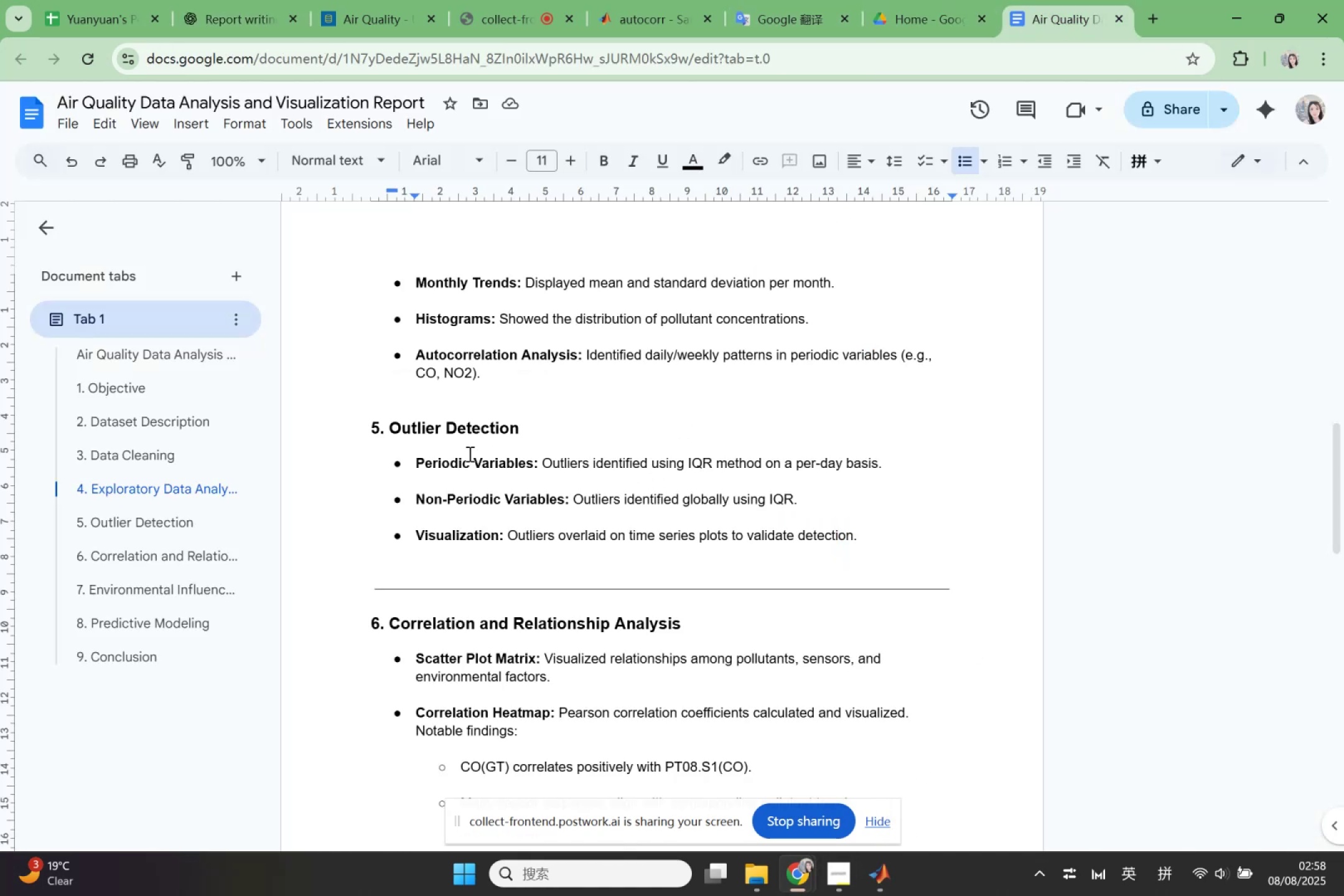 
scroll: coordinate [463, 561], scroll_direction: down, amount: 2.0
 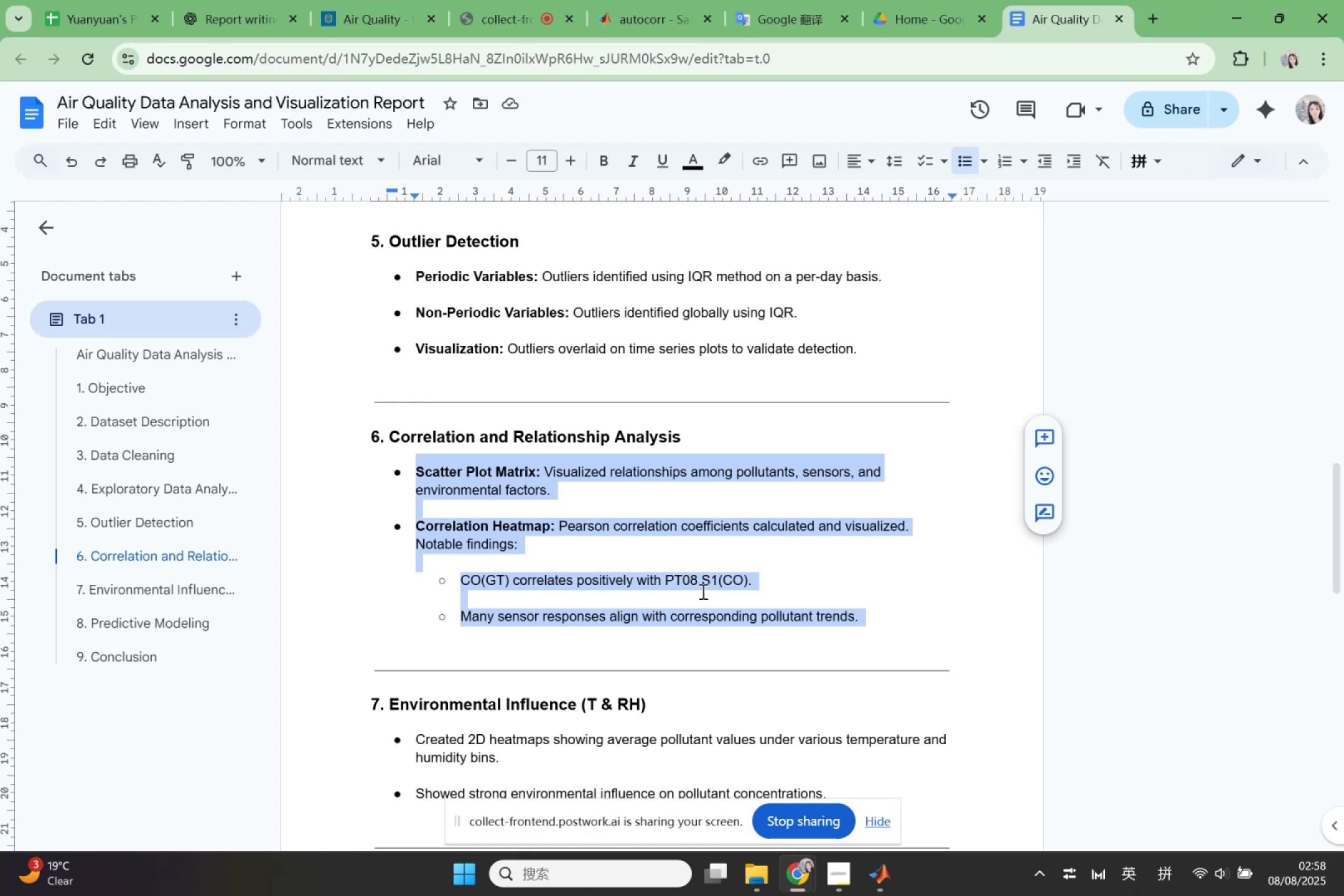 
wait(6.83)
 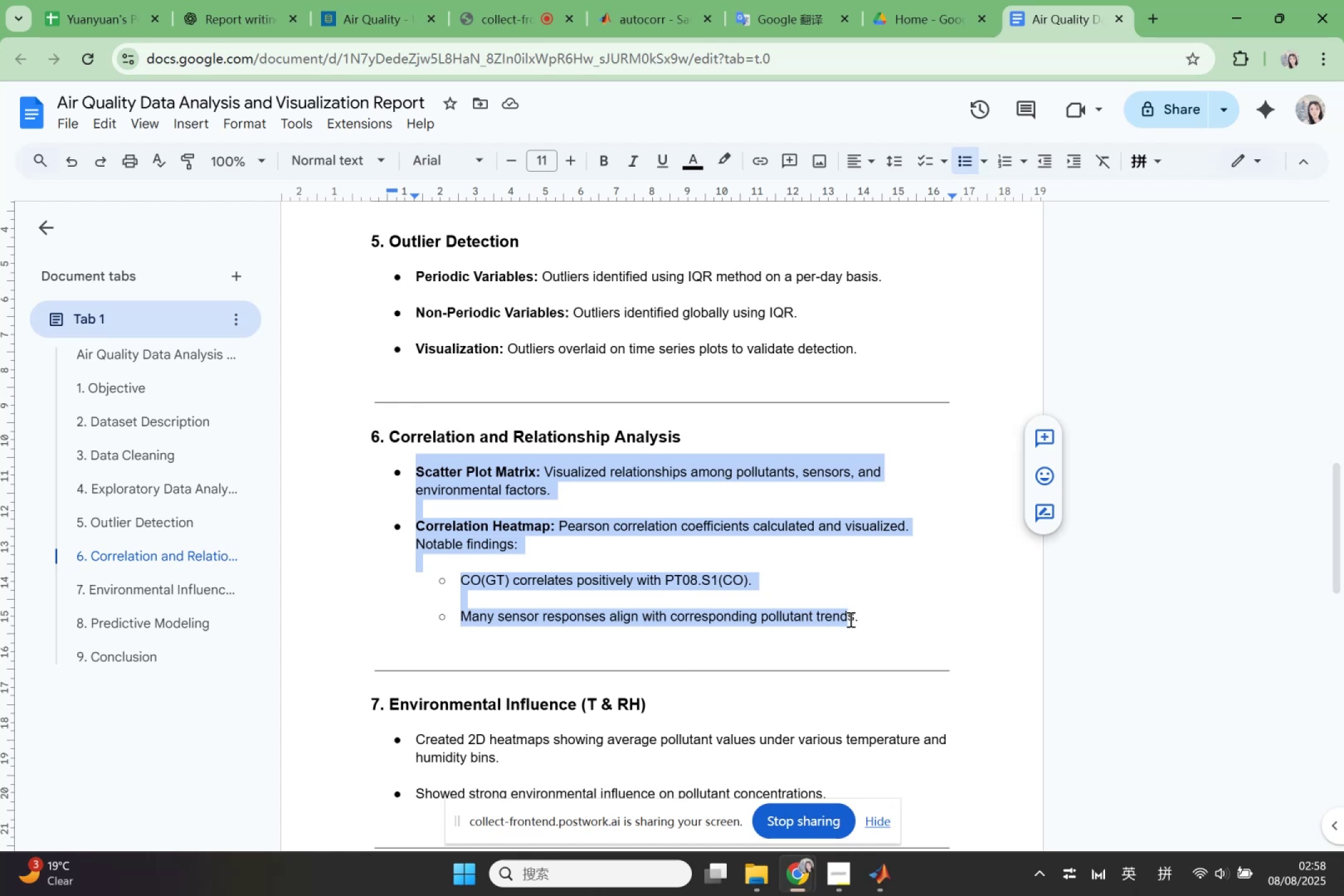 
key(Control+V)
 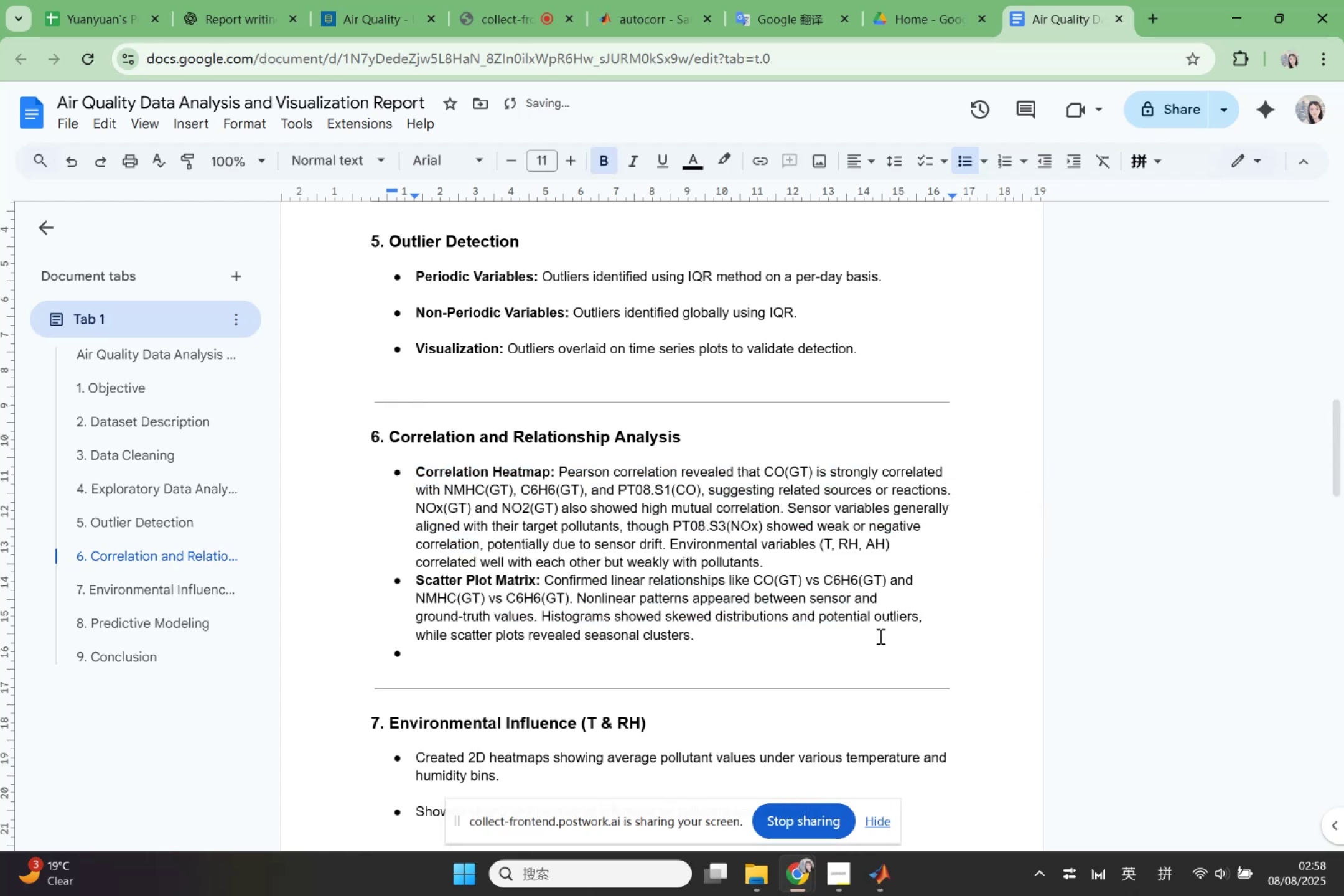 
key(Backspace)
 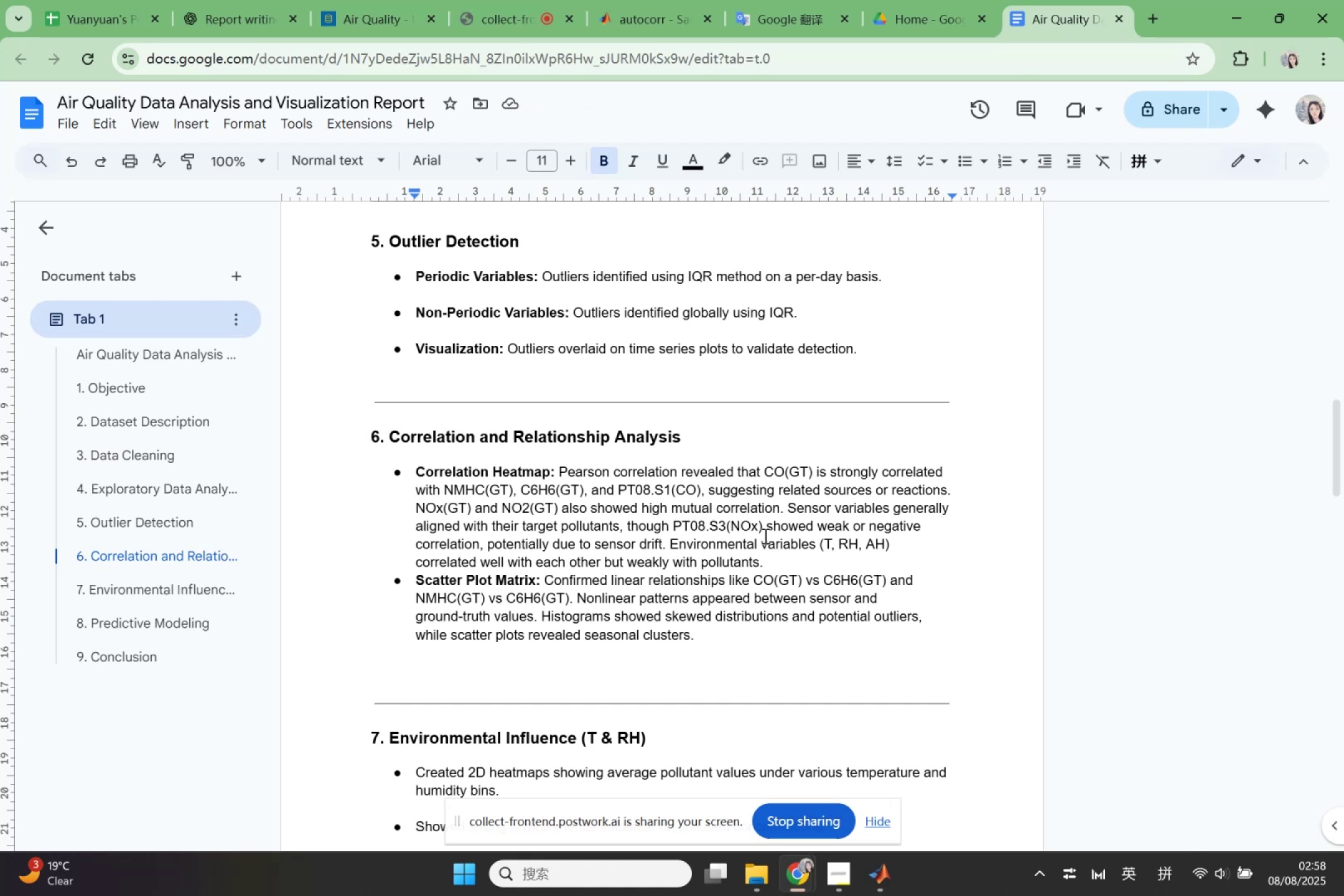 
wait(12.67)
 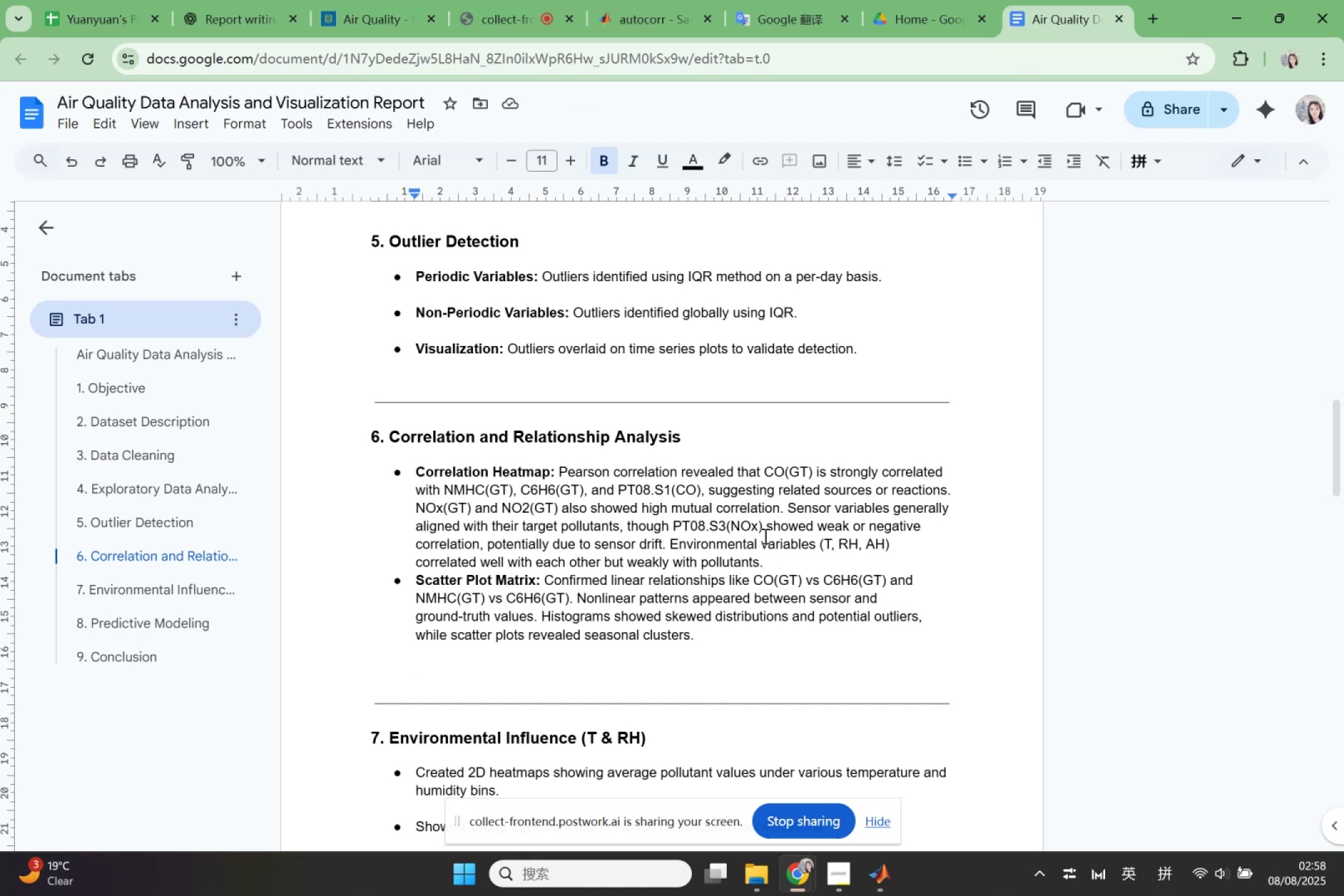 
scroll: coordinate [714, 640], scroll_direction: up, amount: 3.0
 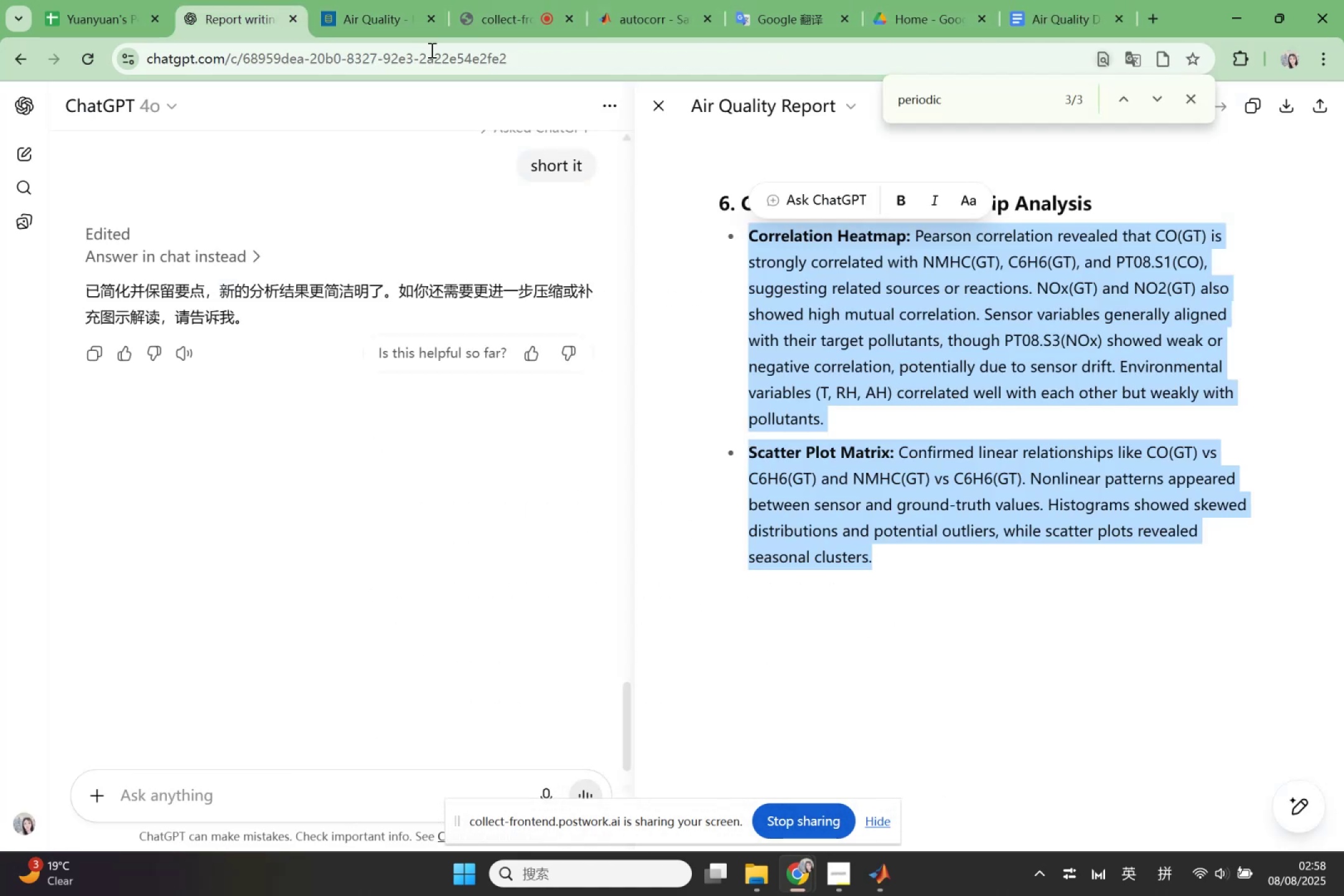 
wait(6.0)
 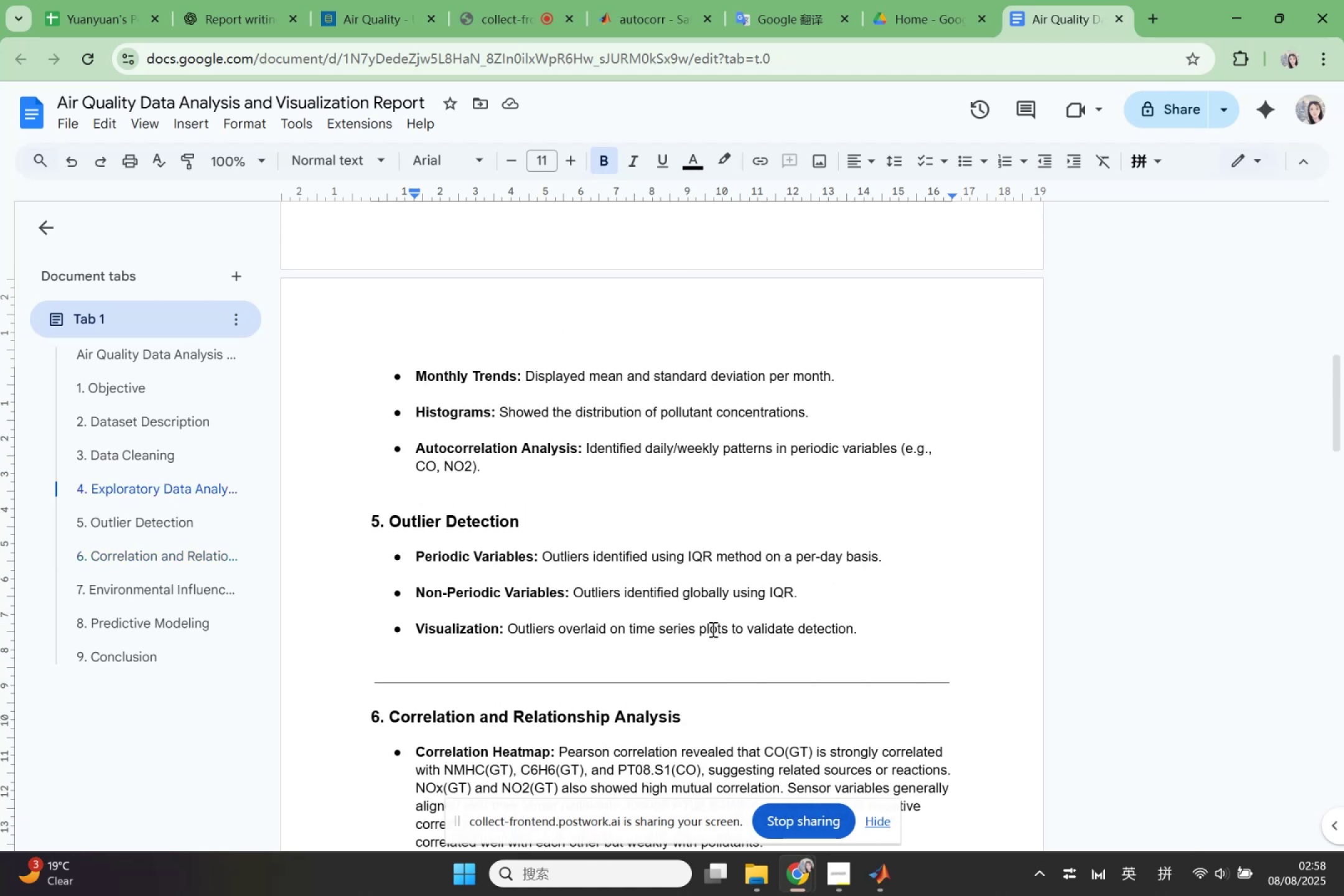 
left_click([1194, 96])
 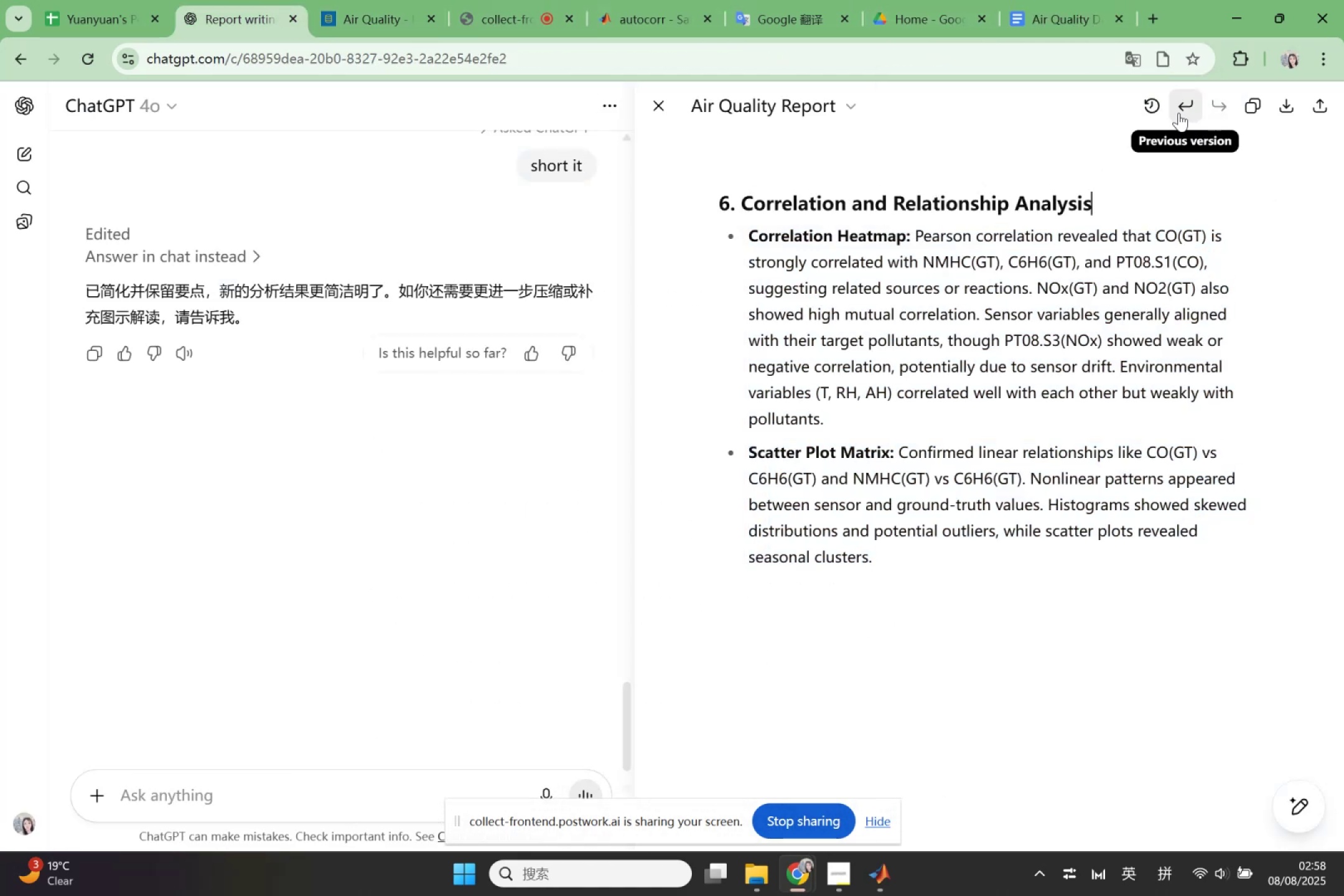 
left_click([1185, 111])
 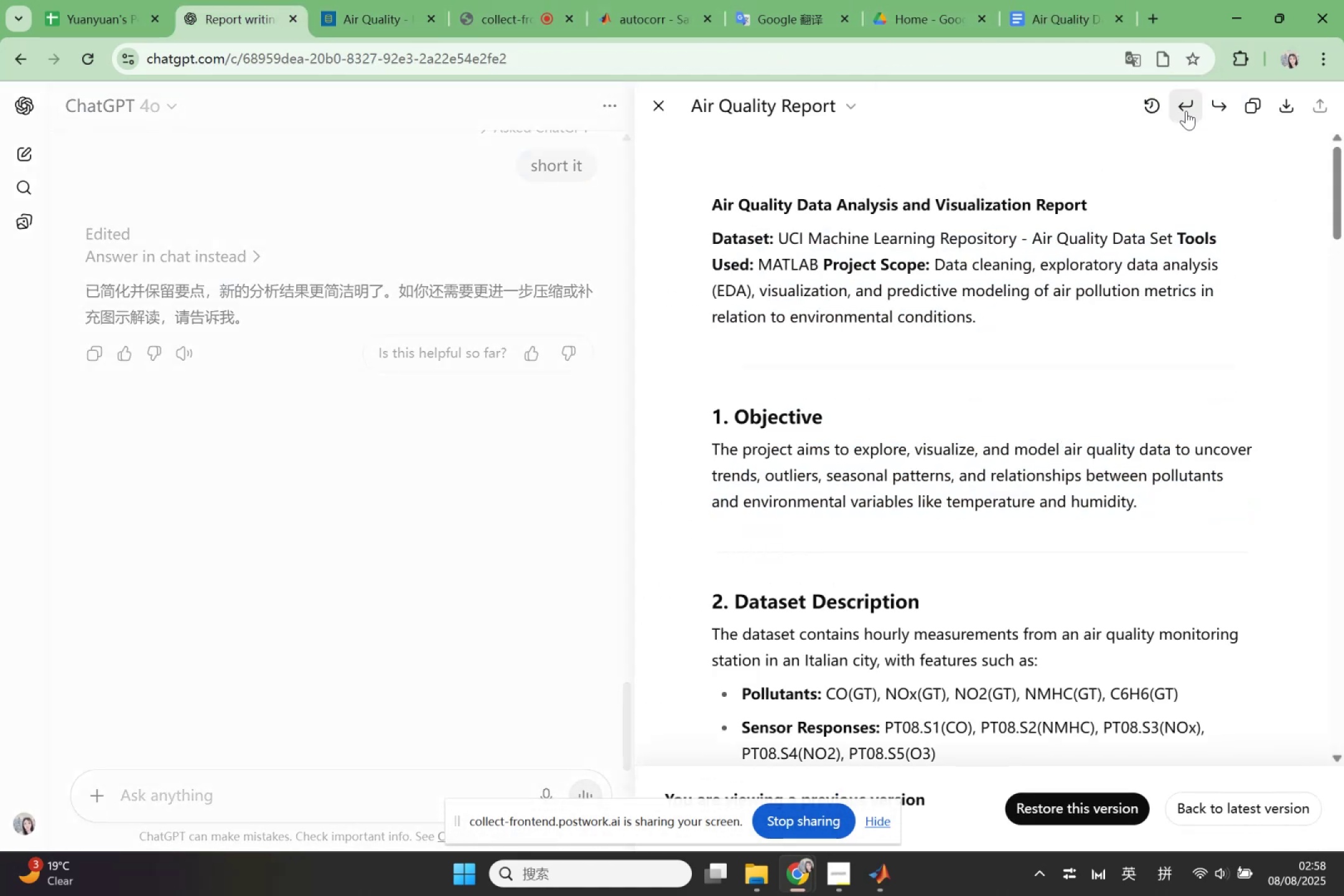 
scroll: coordinate [984, 538], scroll_direction: down, amount: 9.0
 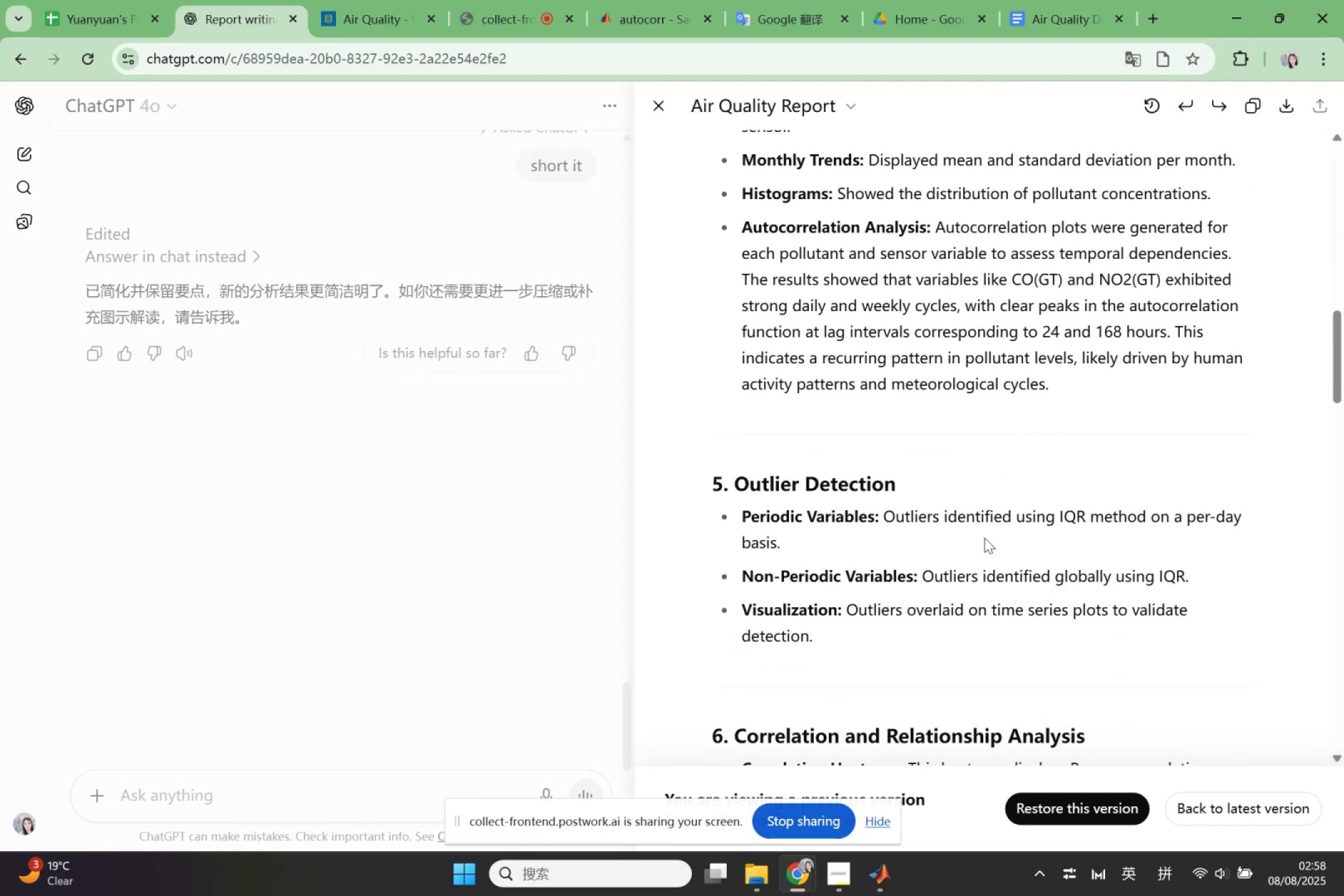 
wait(8.5)
 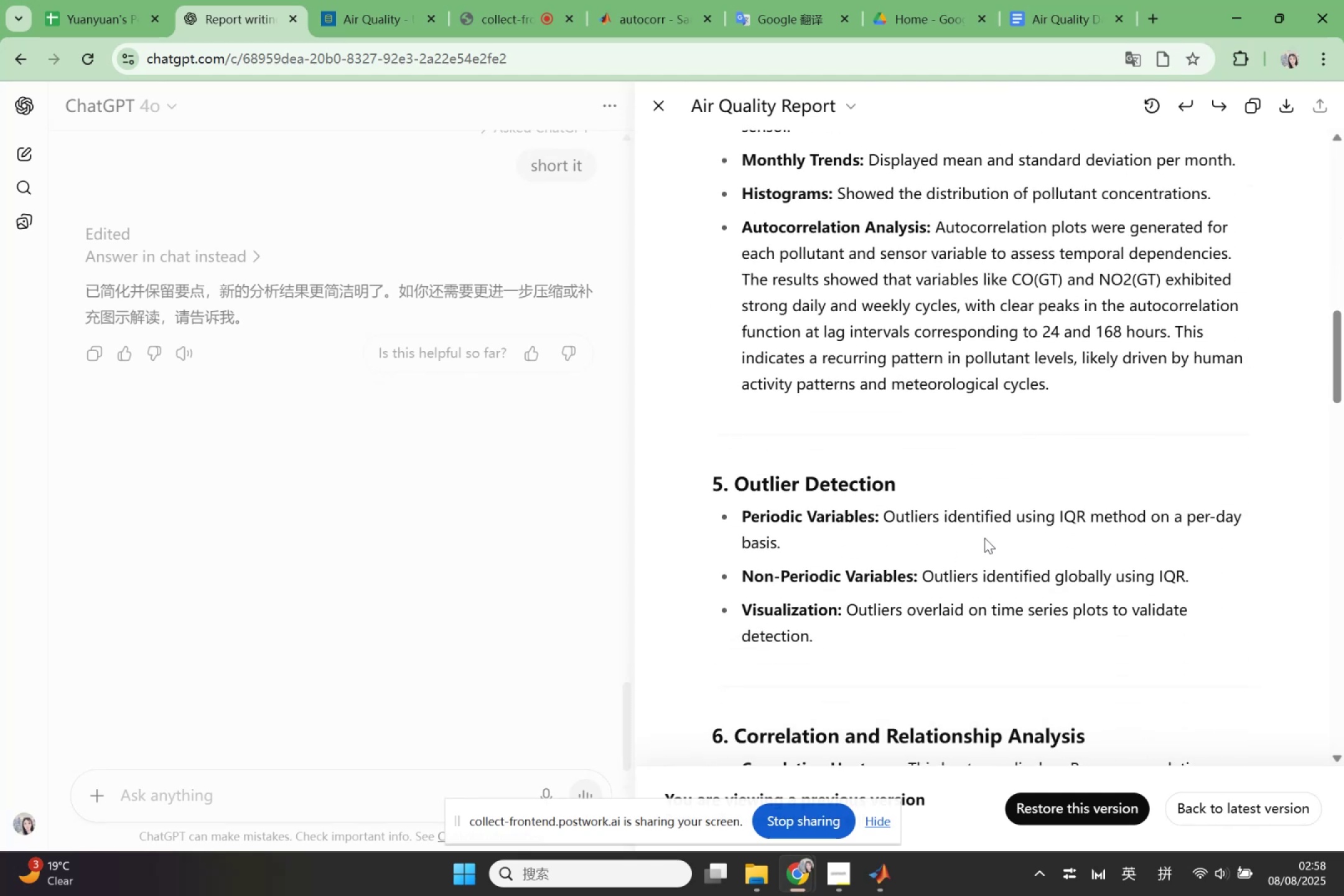 
scroll: coordinate [984, 538], scroll_direction: up, amount: 1.0
 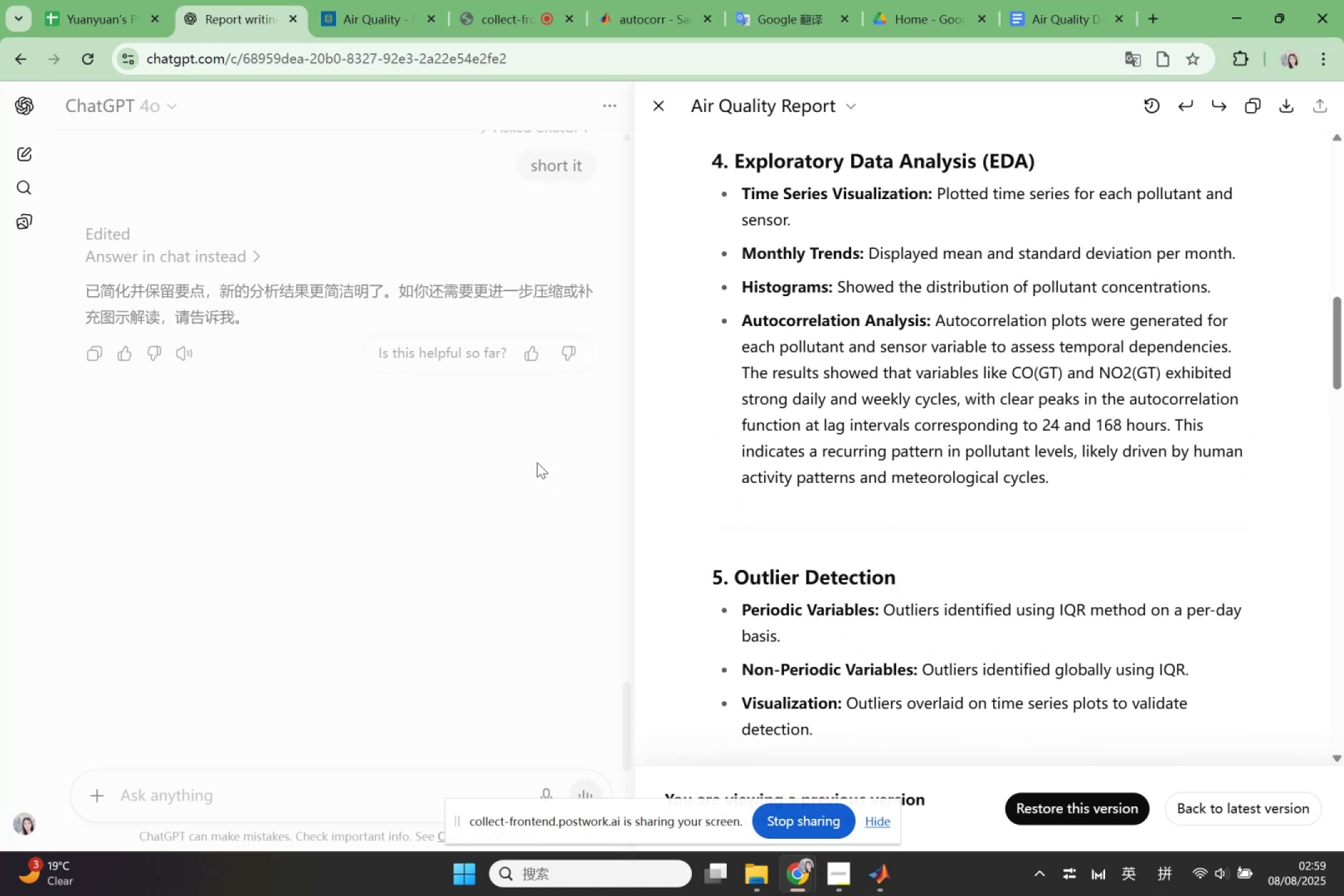 
wait(7.99)
 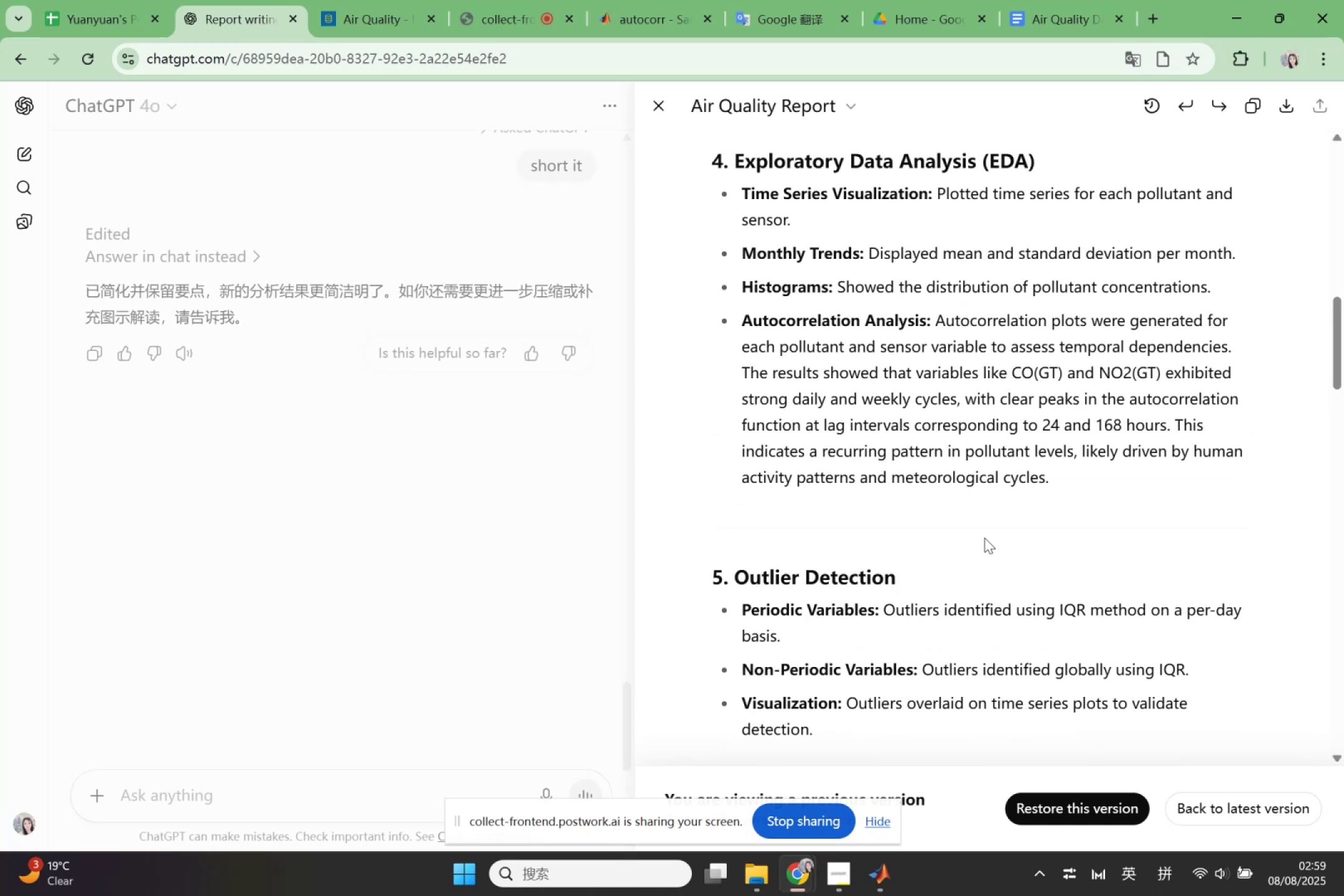 
left_click([22, 106])
 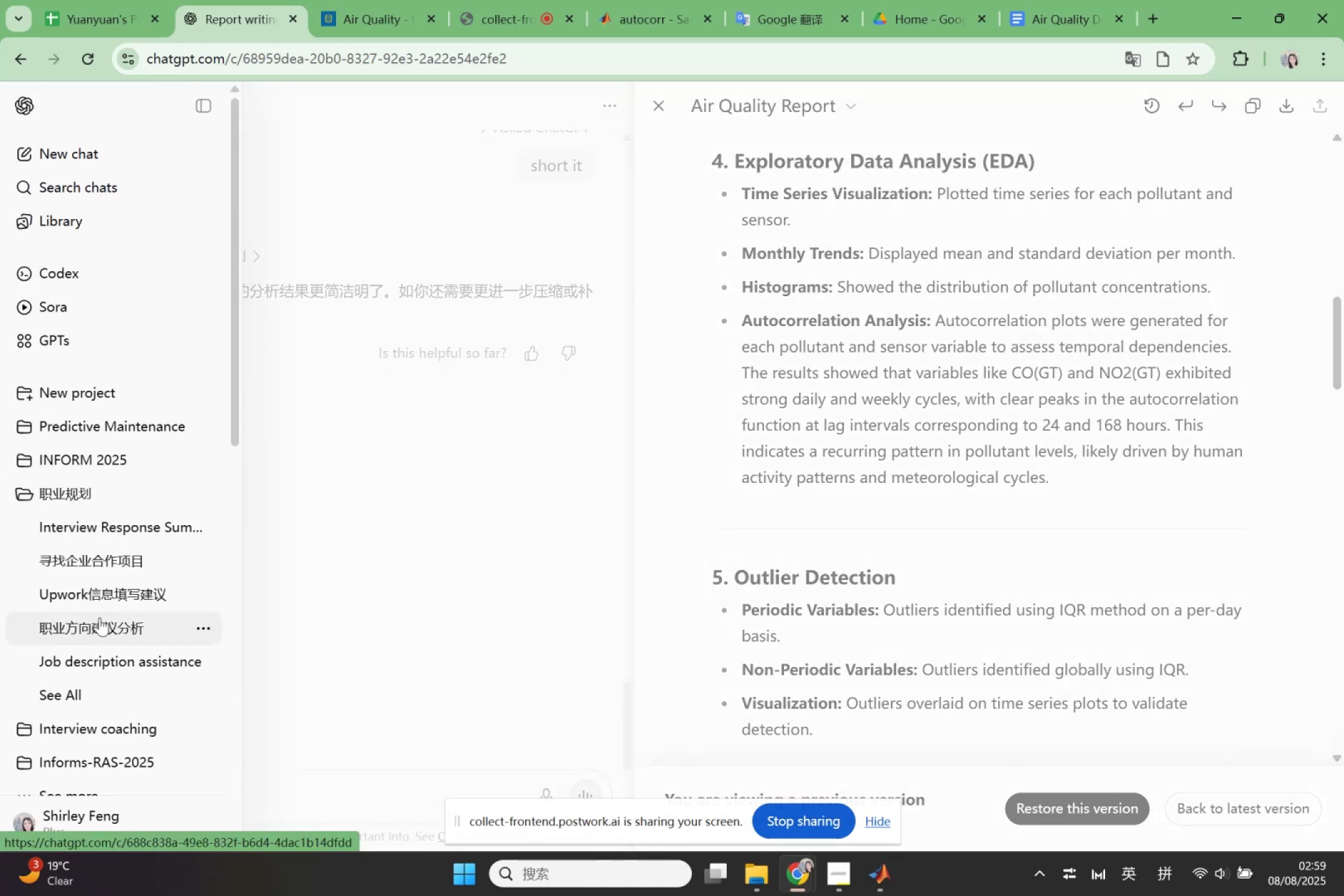 
left_click([49, 483])
 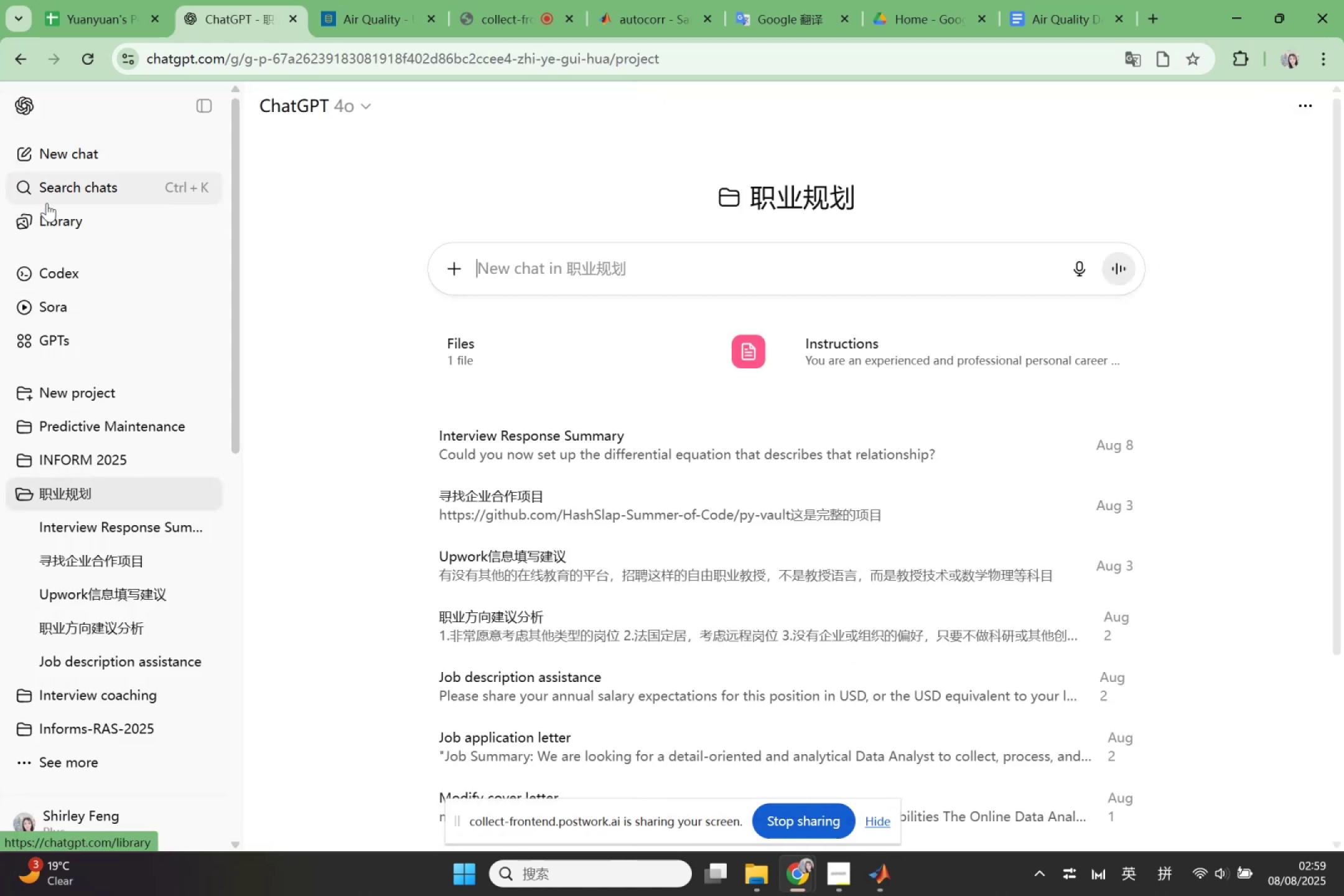 
scroll: coordinate [100, 535], scroll_direction: down, amount: 5.0
 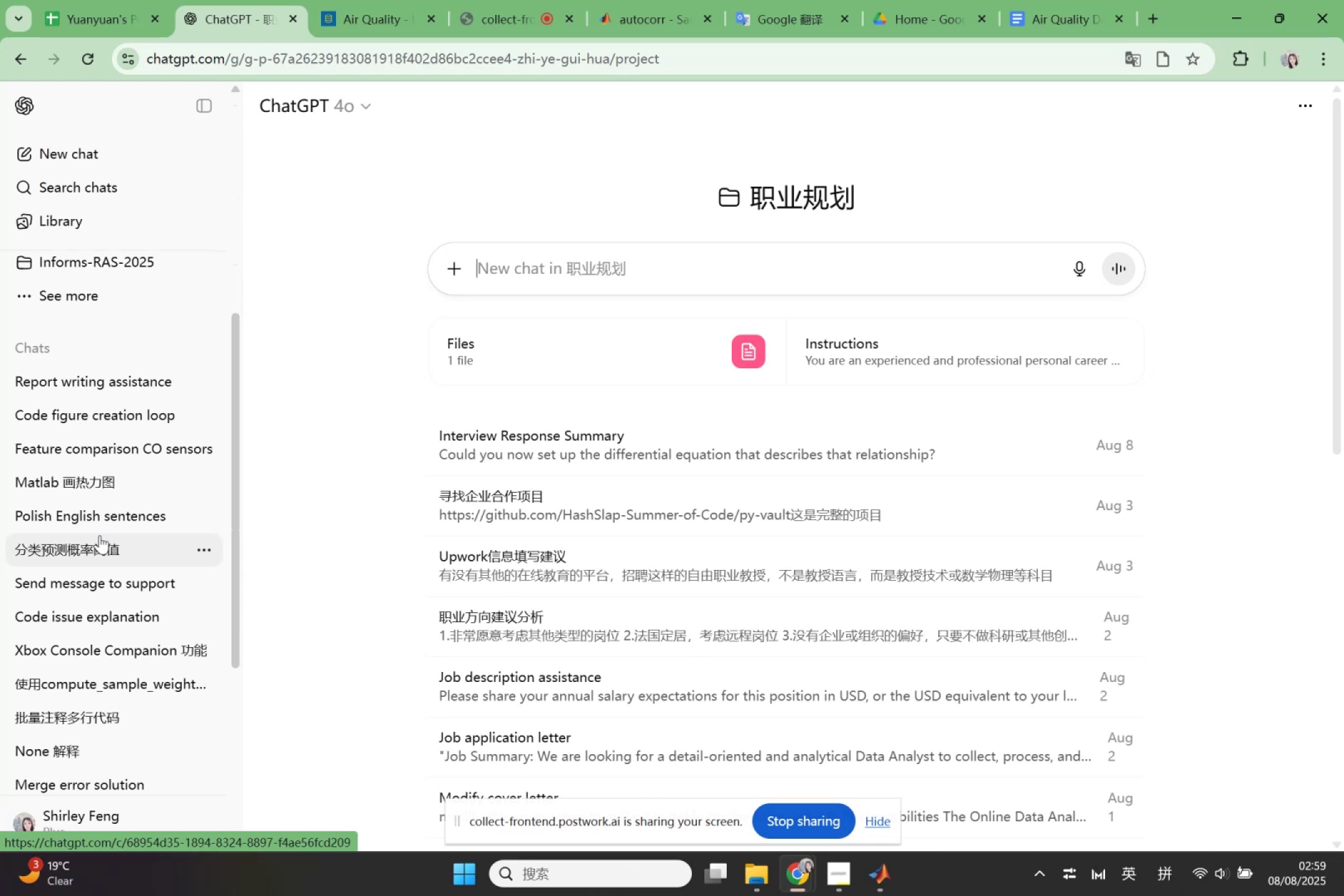 
wait(6.11)
 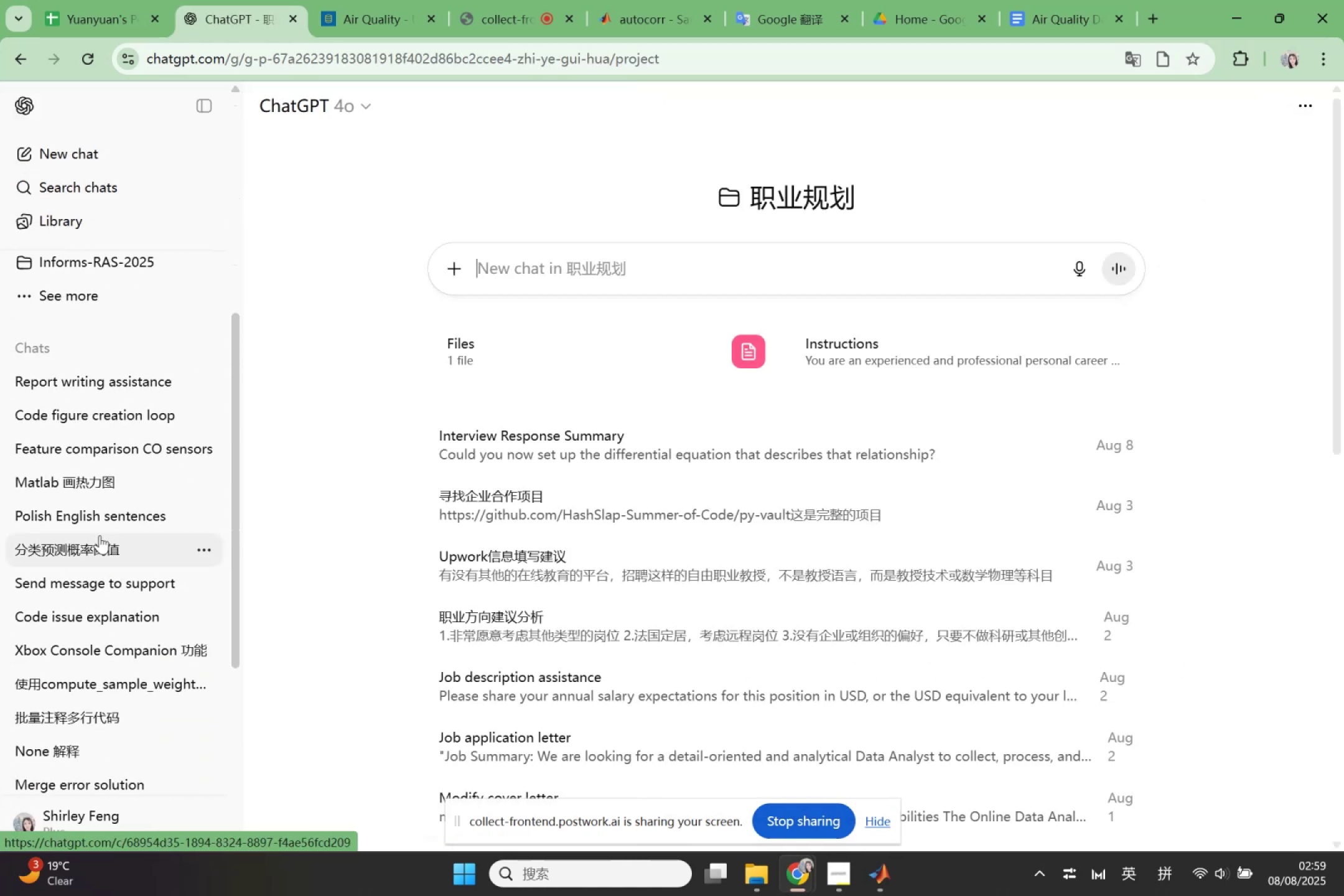 
left_click([89, 441])
 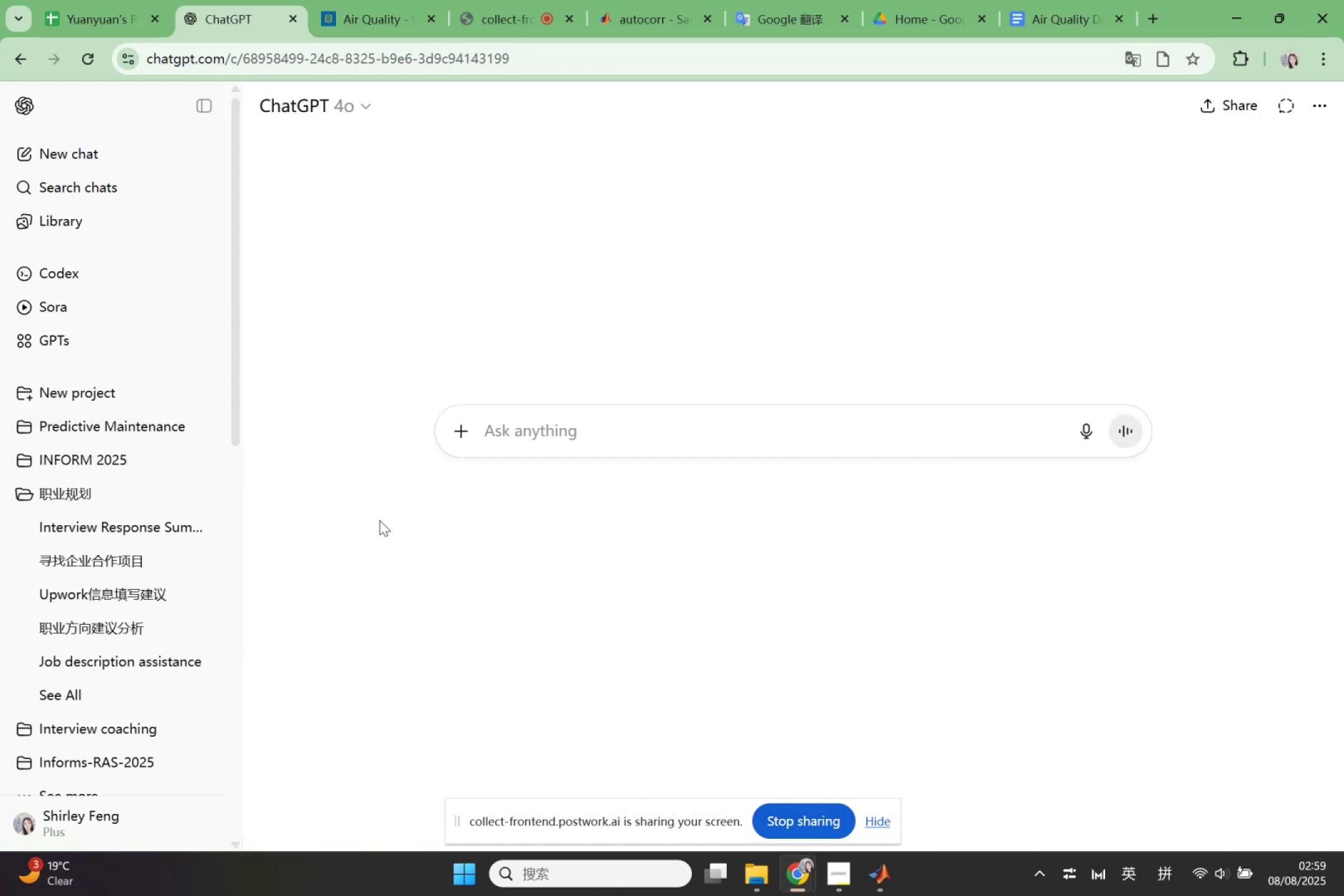 
scroll: coordinate [100, 607], scroll_direction: down, amount: 4.0
 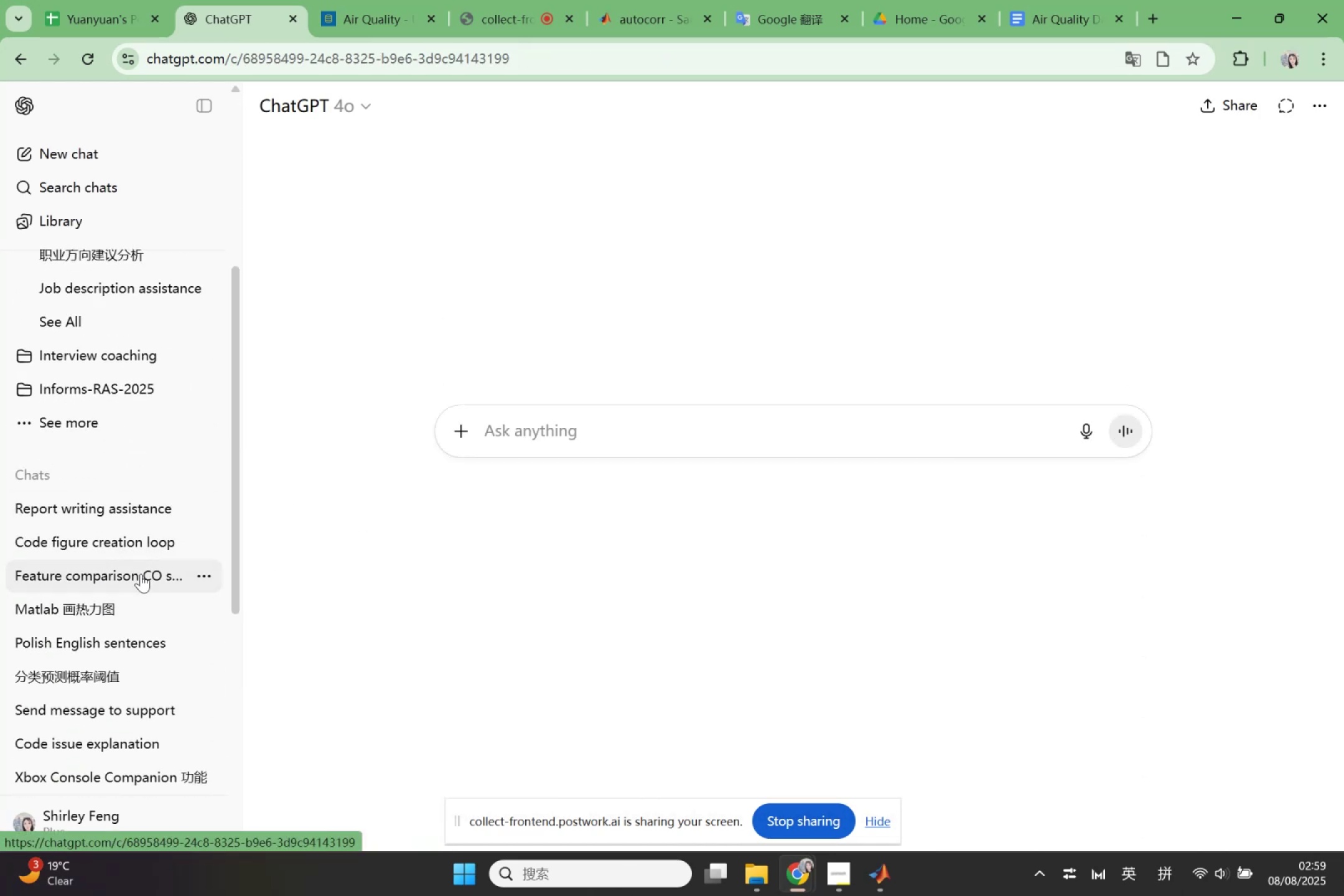 
left_click([131, 584])
 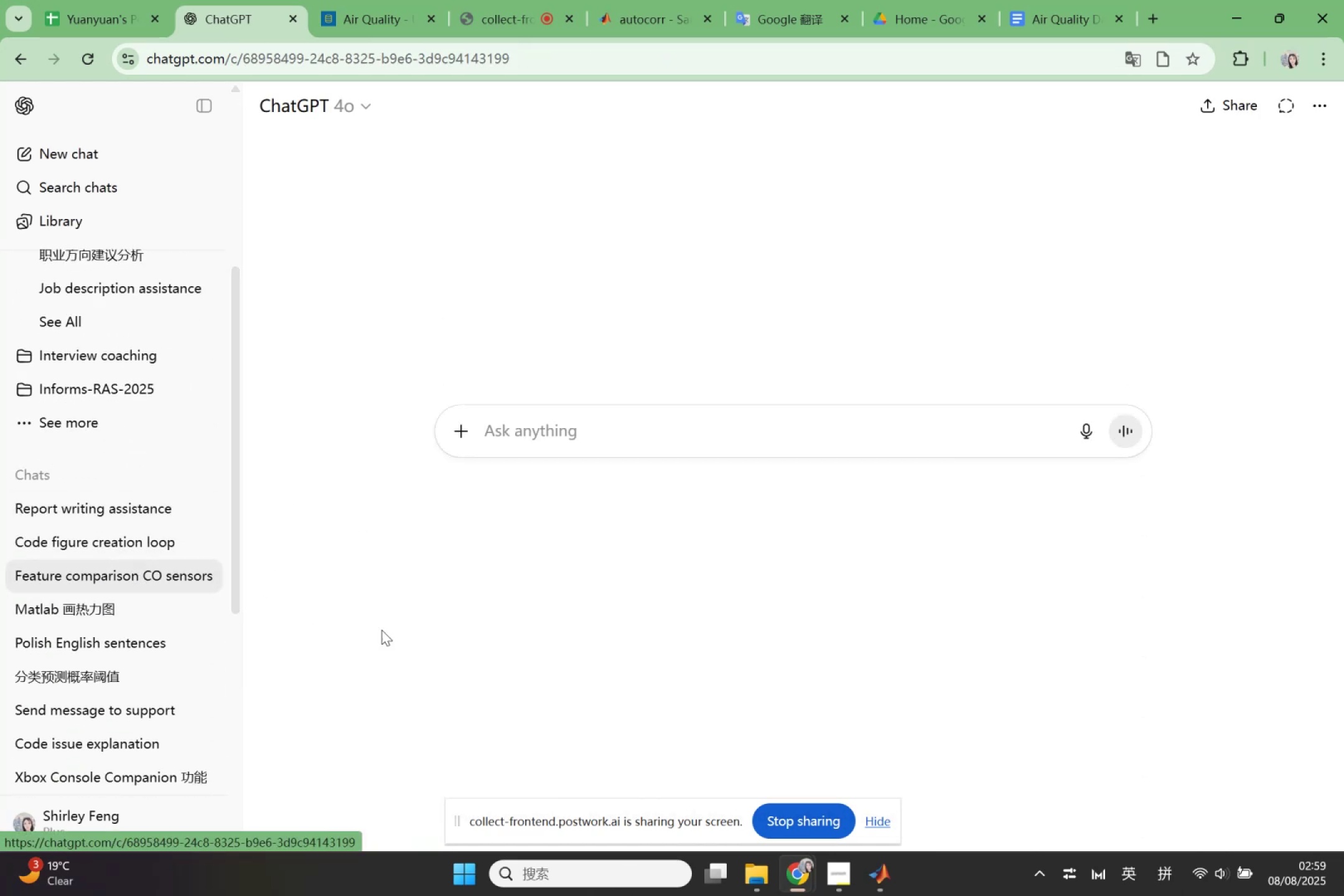 
scroll: coordinate [635, 570], scroll_direction: up, amount: 66.0
 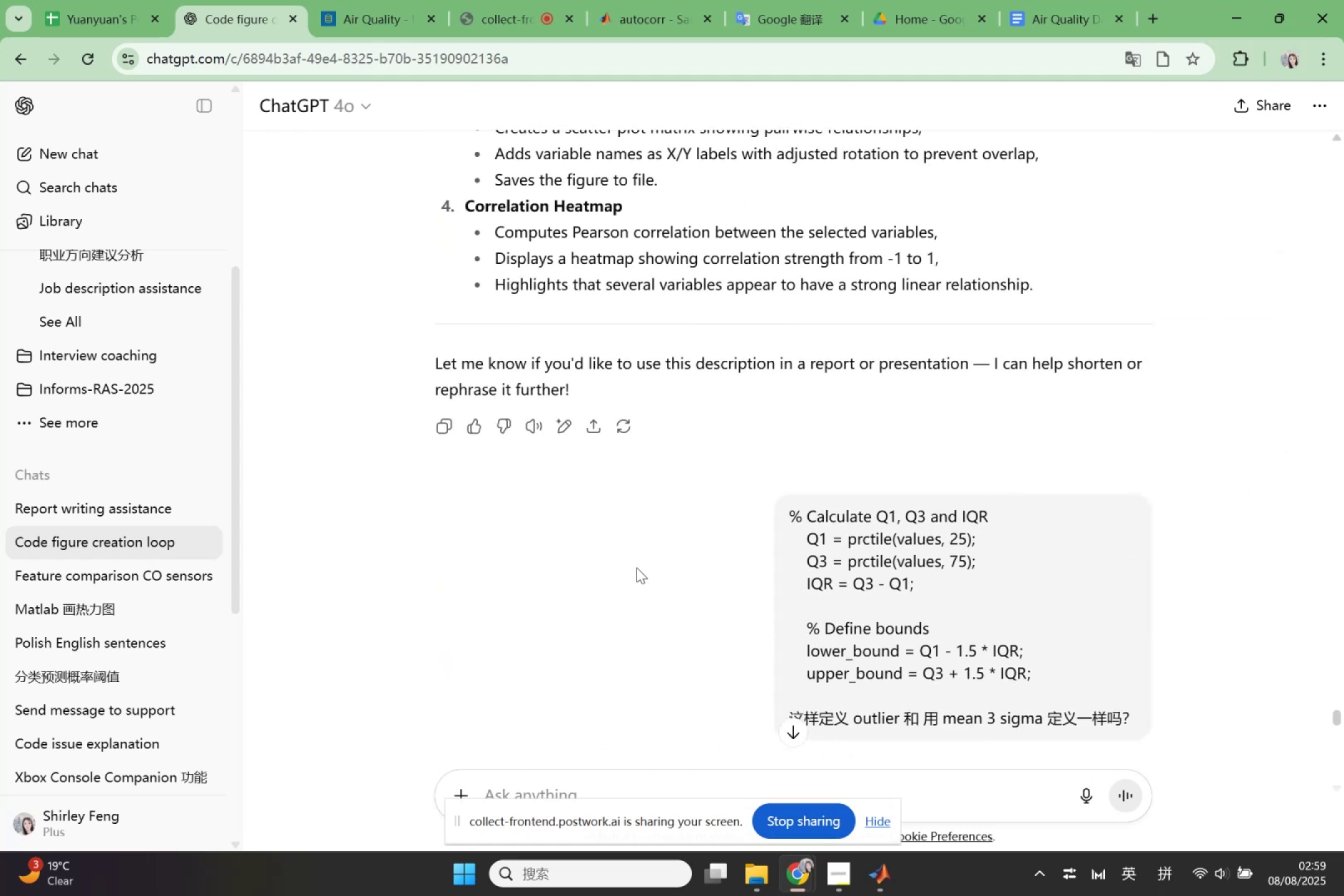 
scroll: coordinate [723, 449], scroll_direction: up, amount: 240.0
 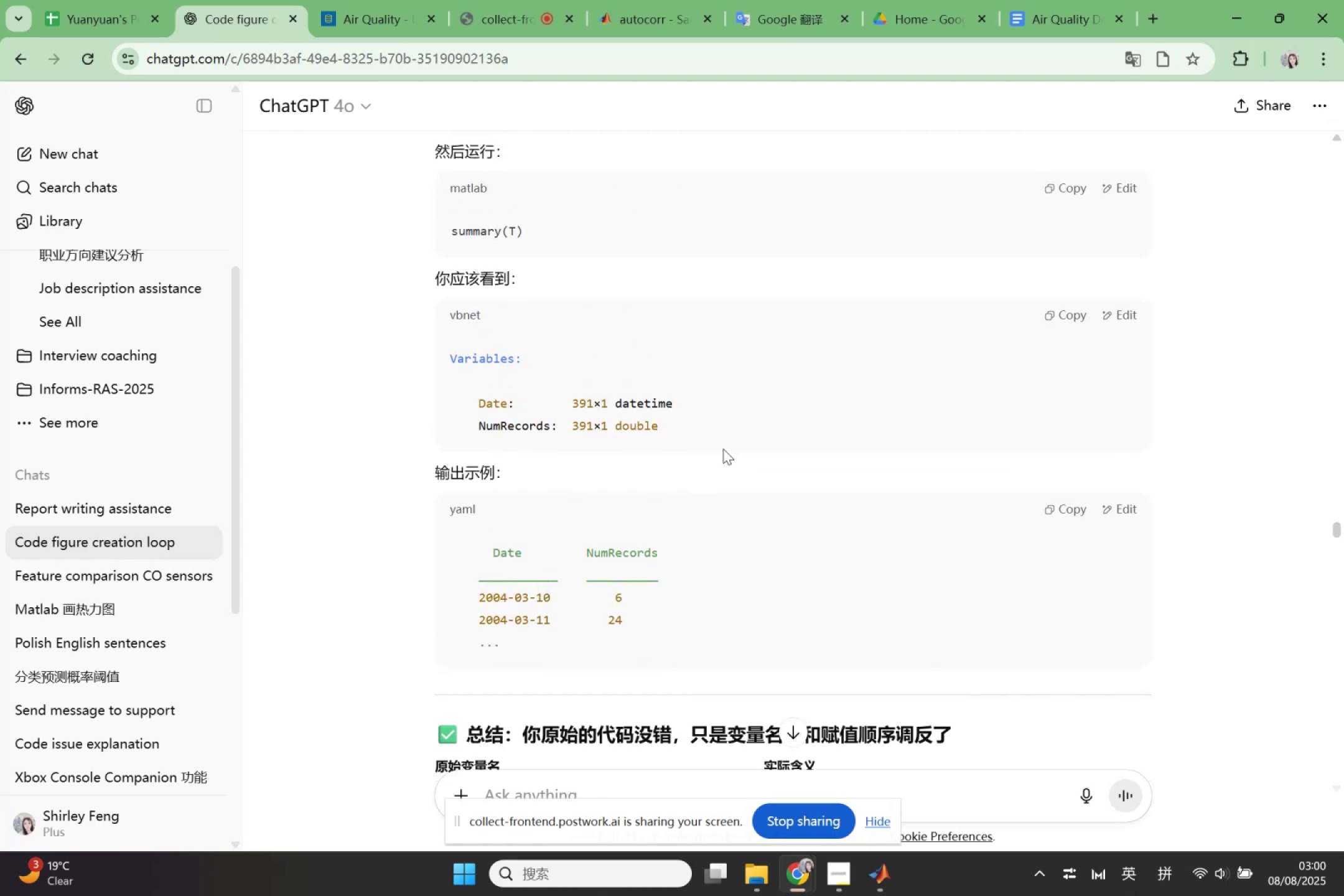 
scroll: coordinate [724, 446], scroll_direction: up, amount: 52.0
 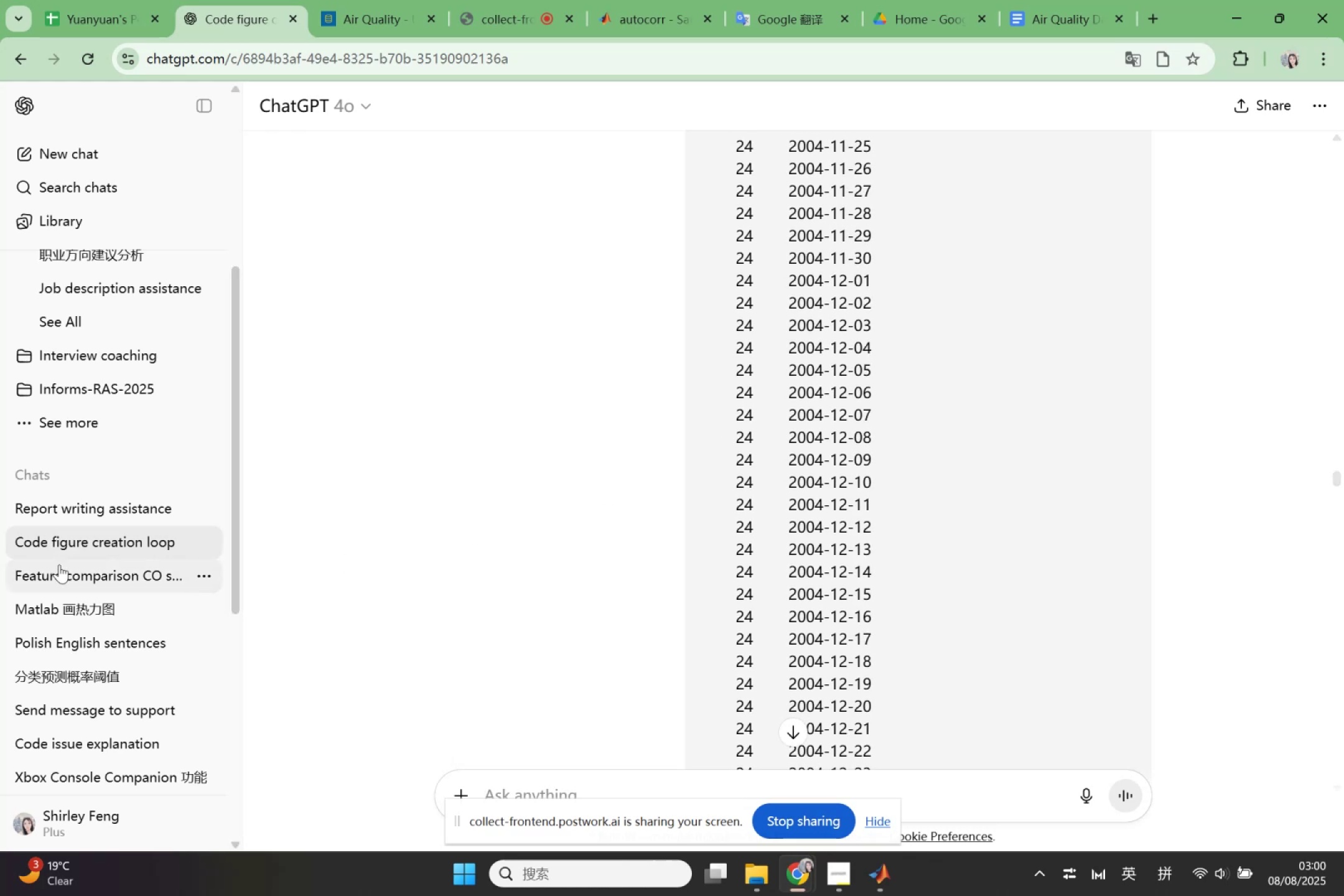 
left_click([55, 576])
 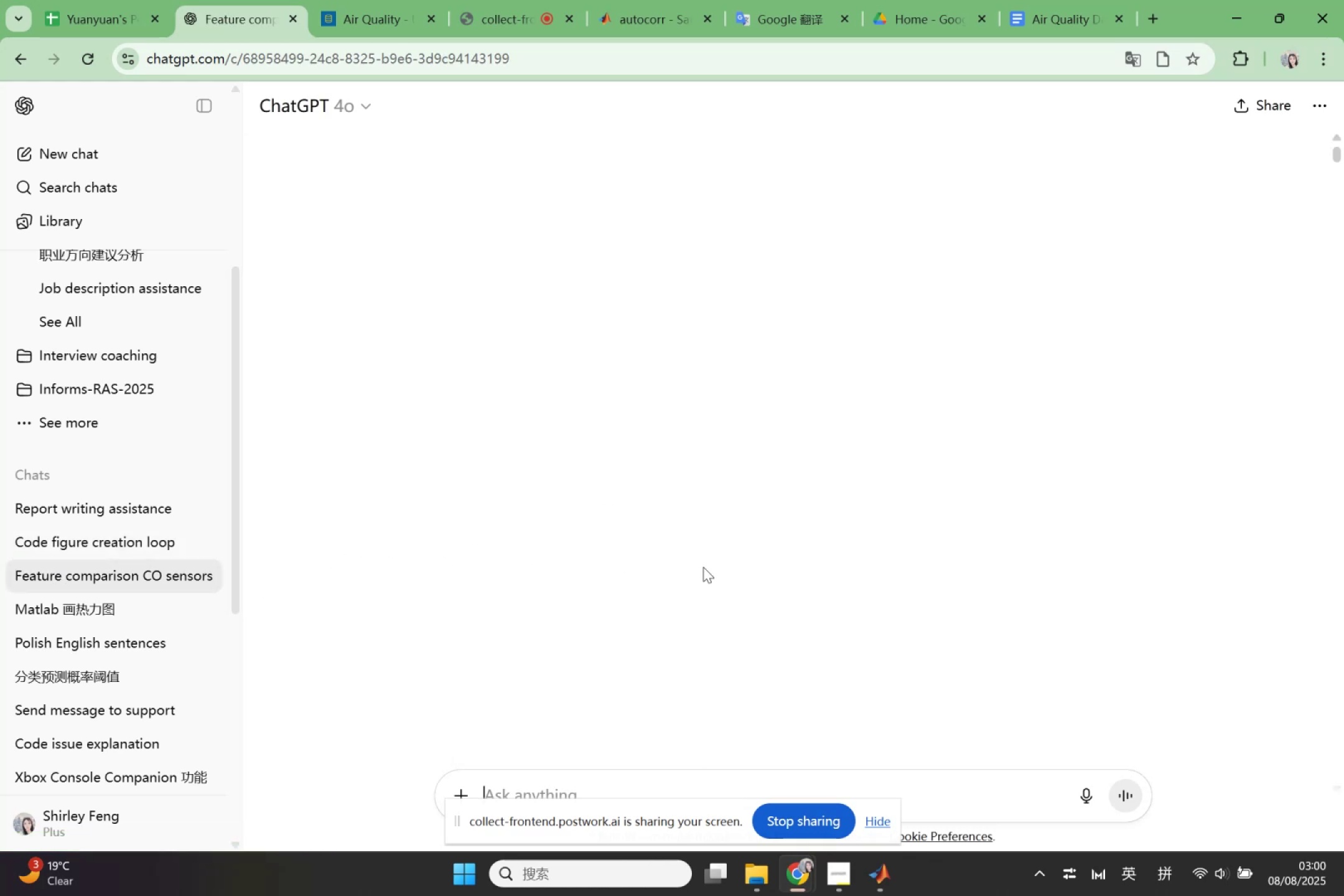 
scroll: coordinate [772, 536], scroll_direction: up, amount: 201.0
 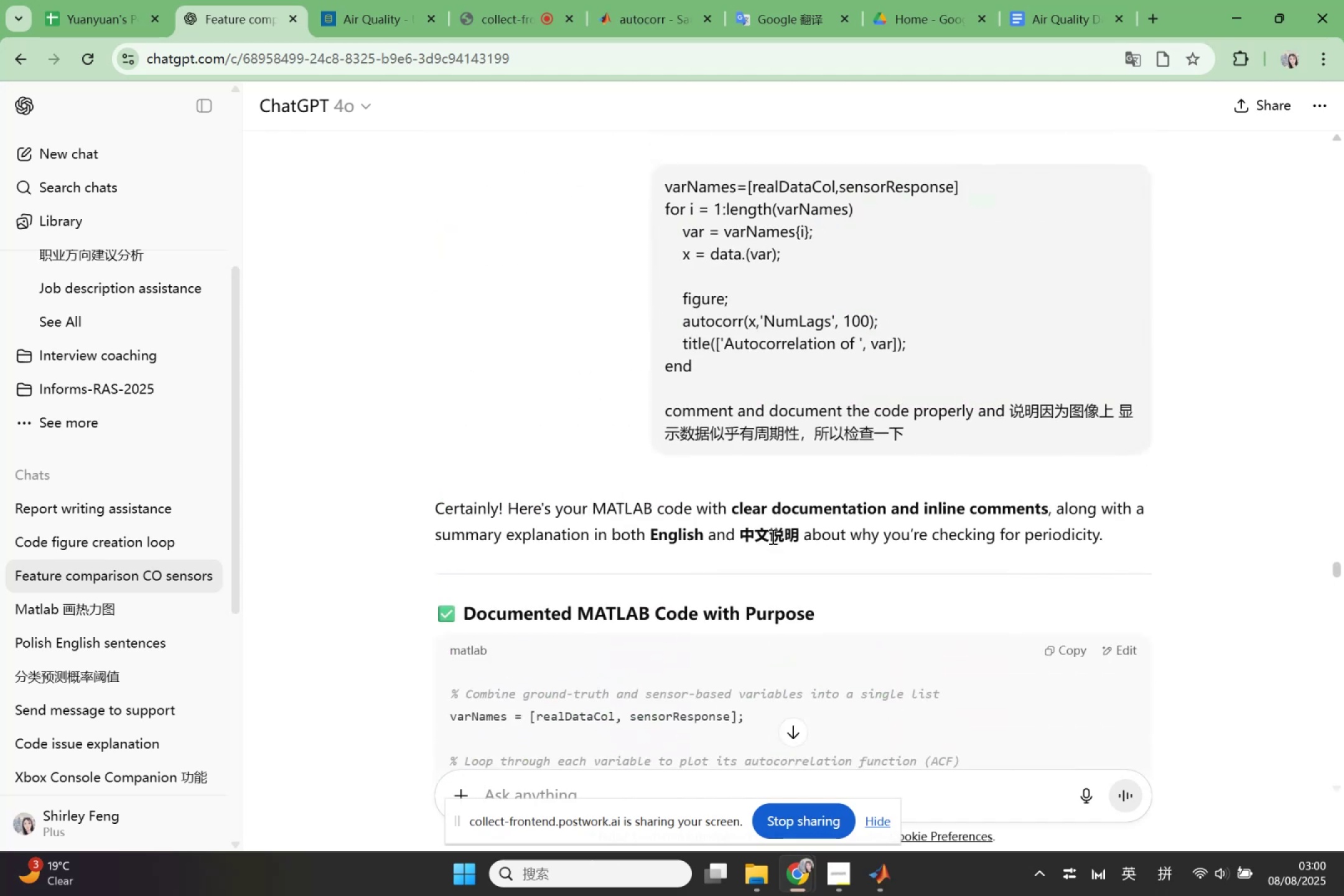 
scroll: coordinate [772, 536], scroll_direction: down, amount: 8.0
 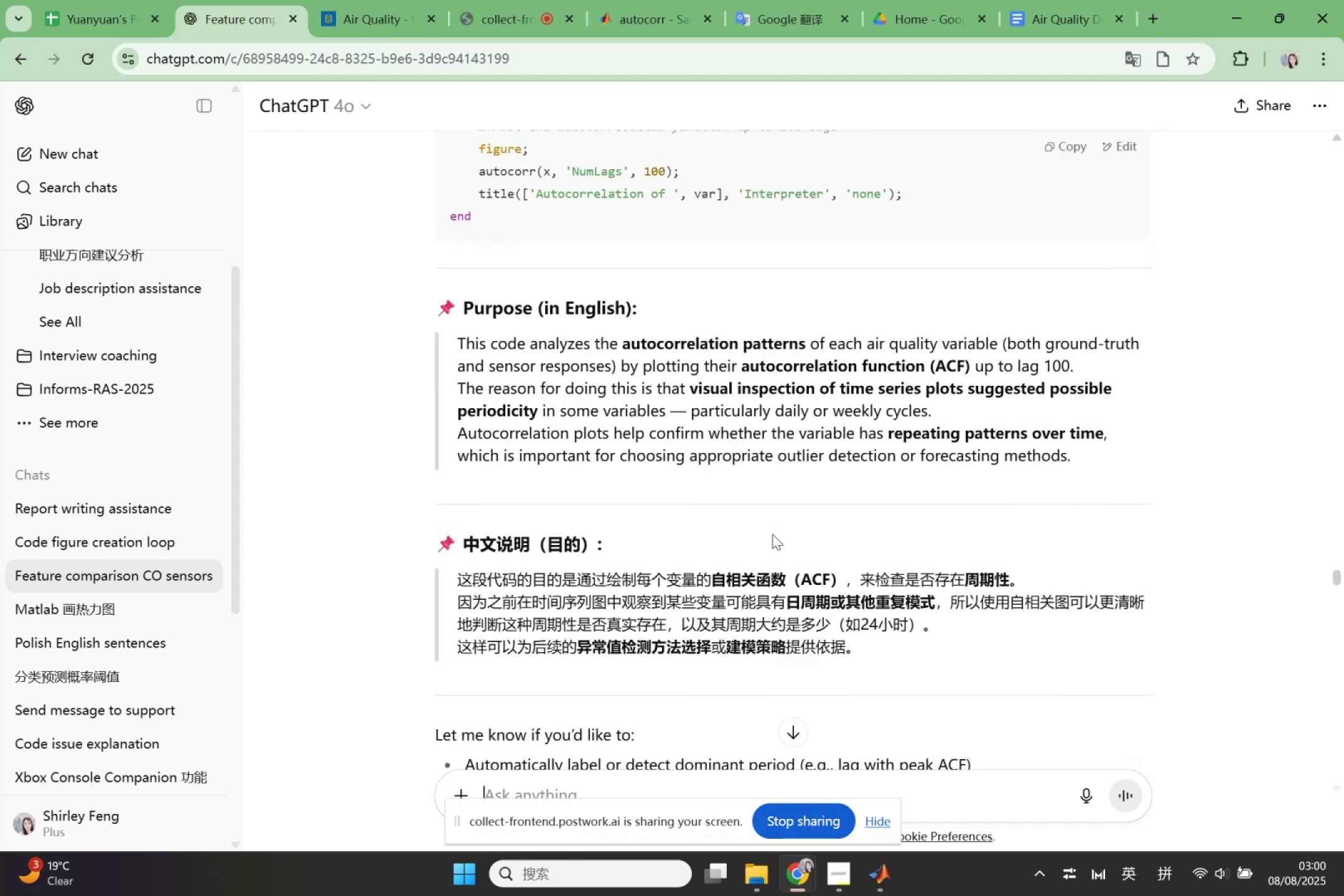 
wait(9.33)
 